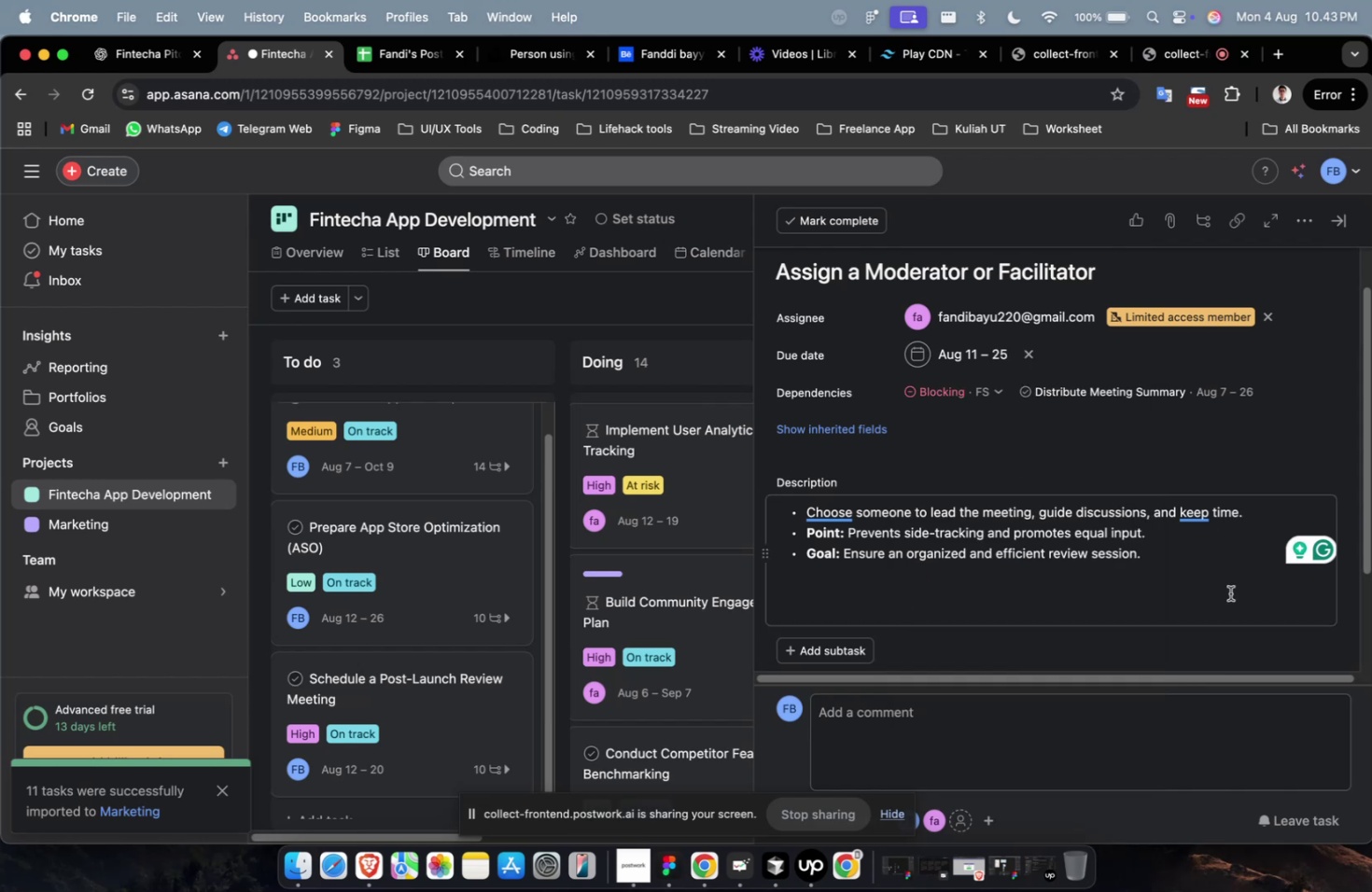 
scroll: coordinate [1227, 591], scroll_direction: up, amount: 1.0
 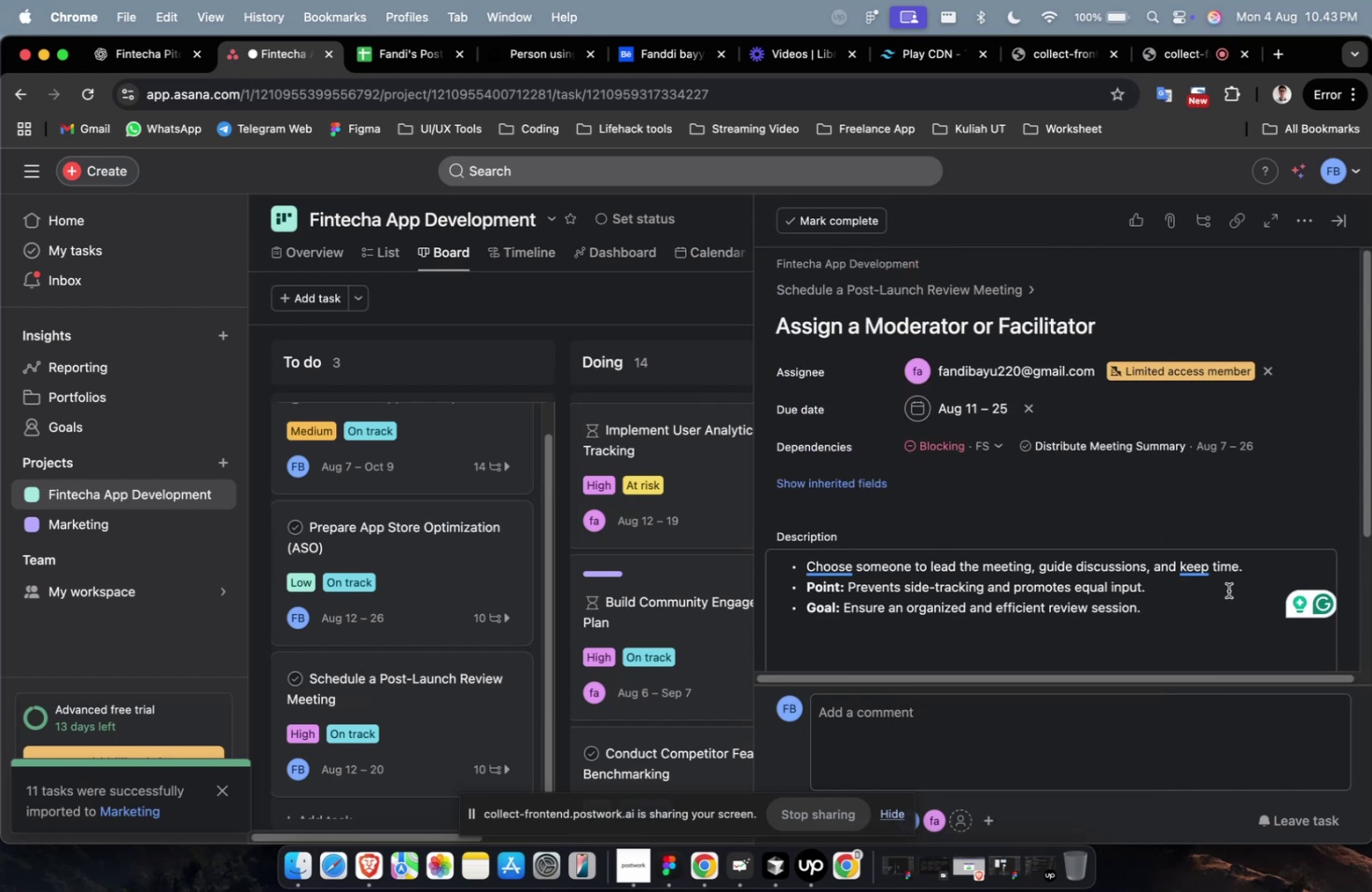 
scroll: coordinate [1226, 586], scroll_direction: down, amount: 4.0
 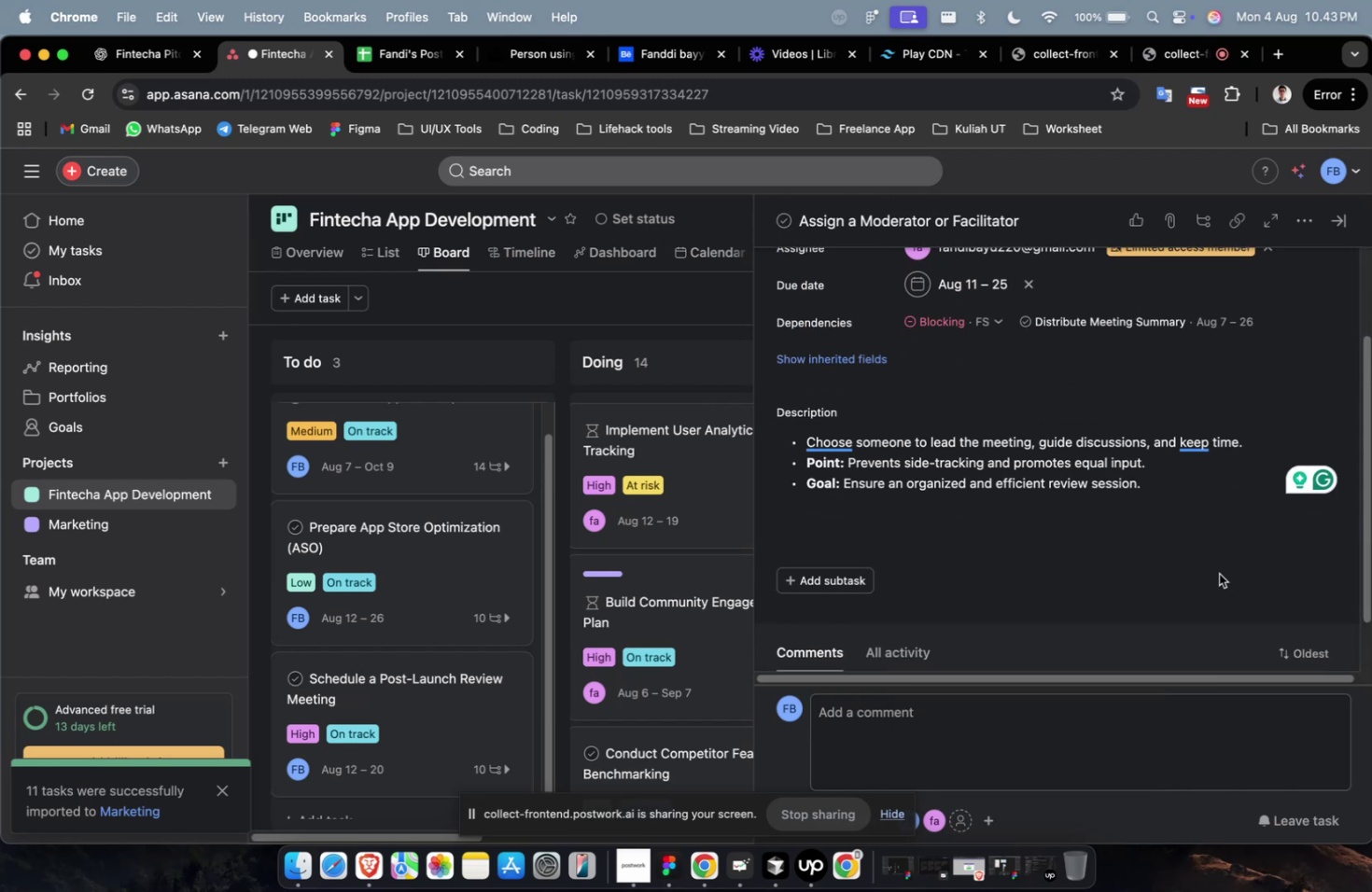 
wait(9.45)
 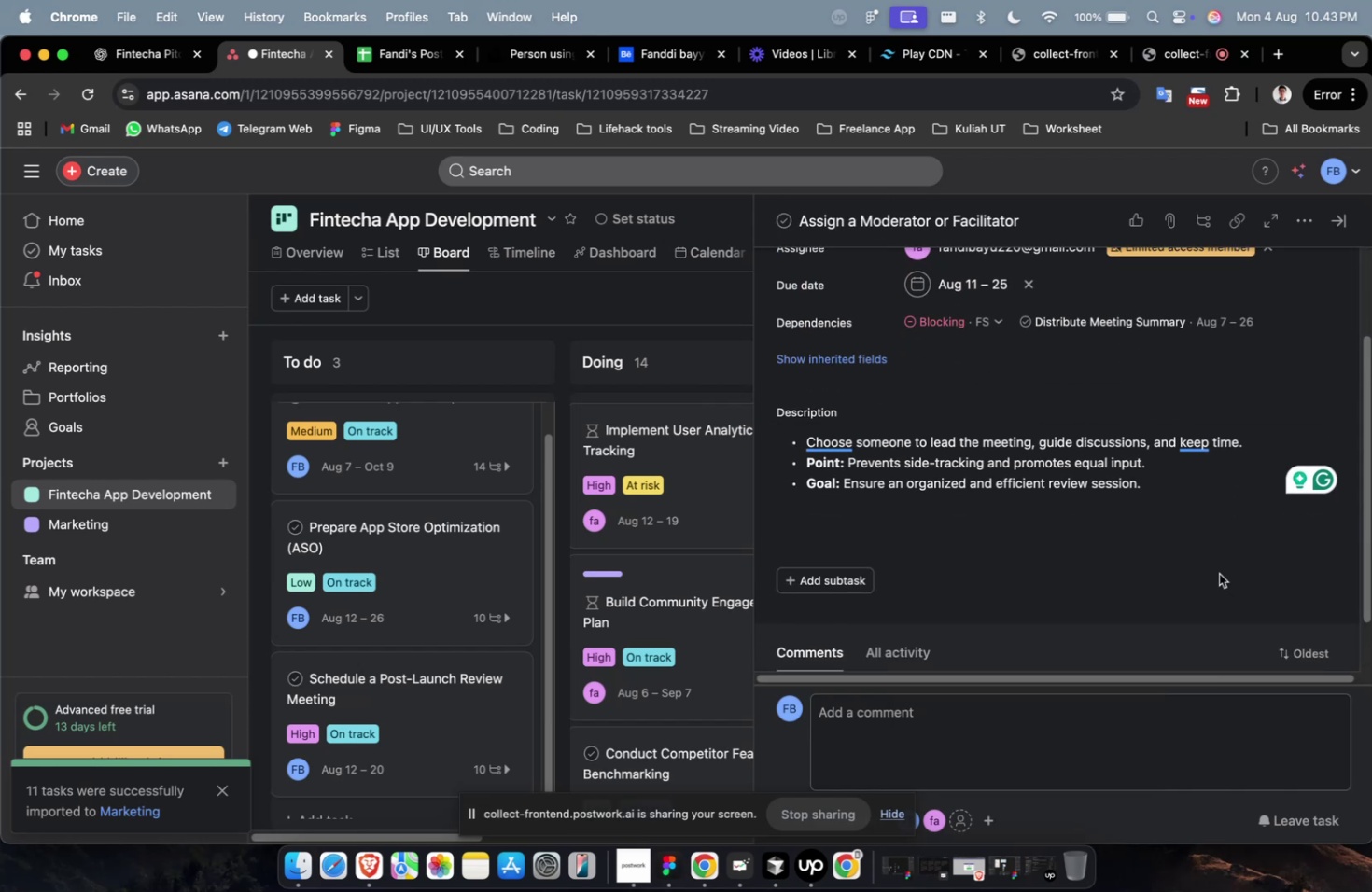 
scroll: coordinate [1129, 491], scroll_direction: up, amount: 9.0
 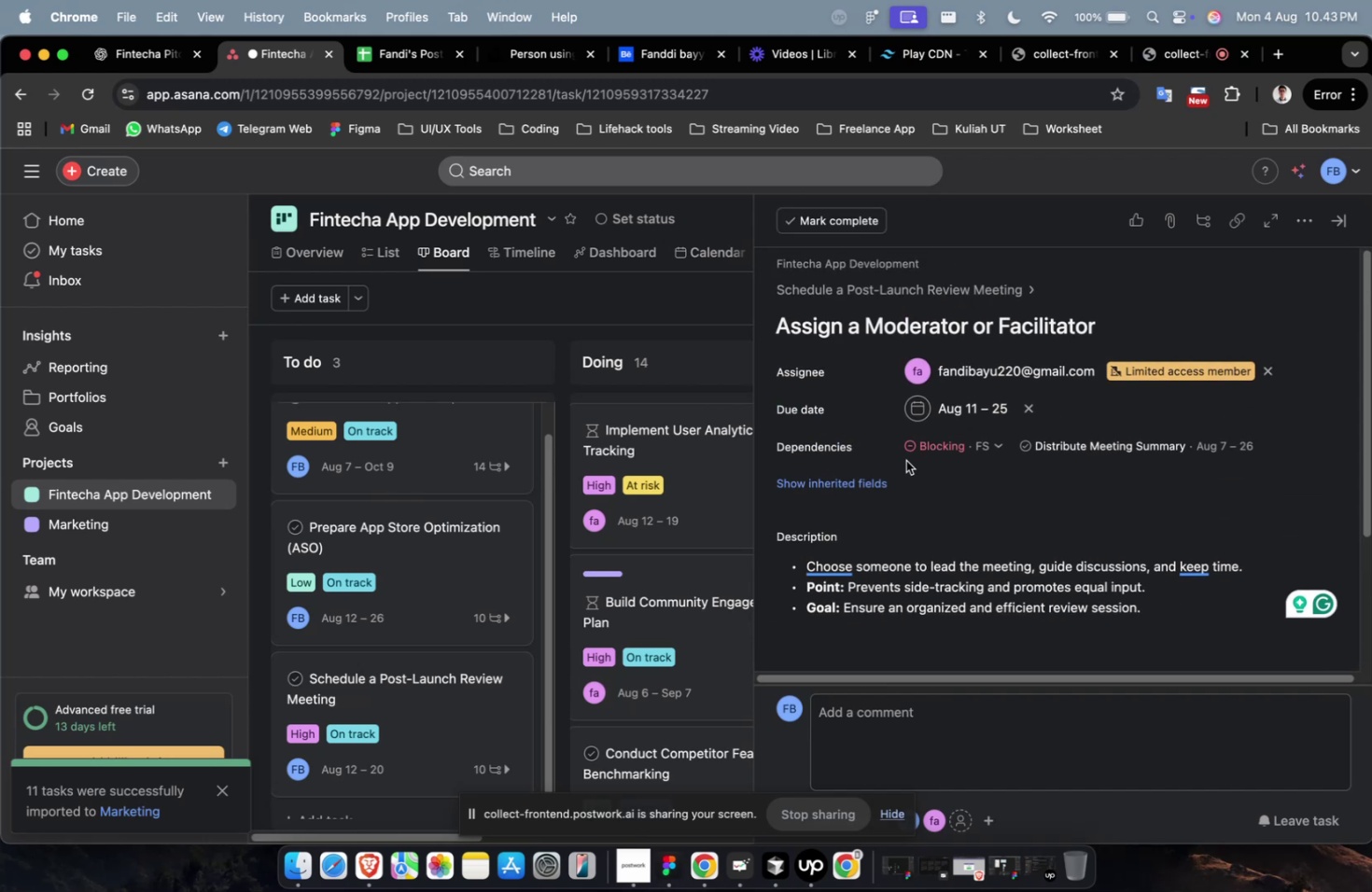 
scroll: coordinate [921, 516], scroll_direction: down, amount: 50.0
 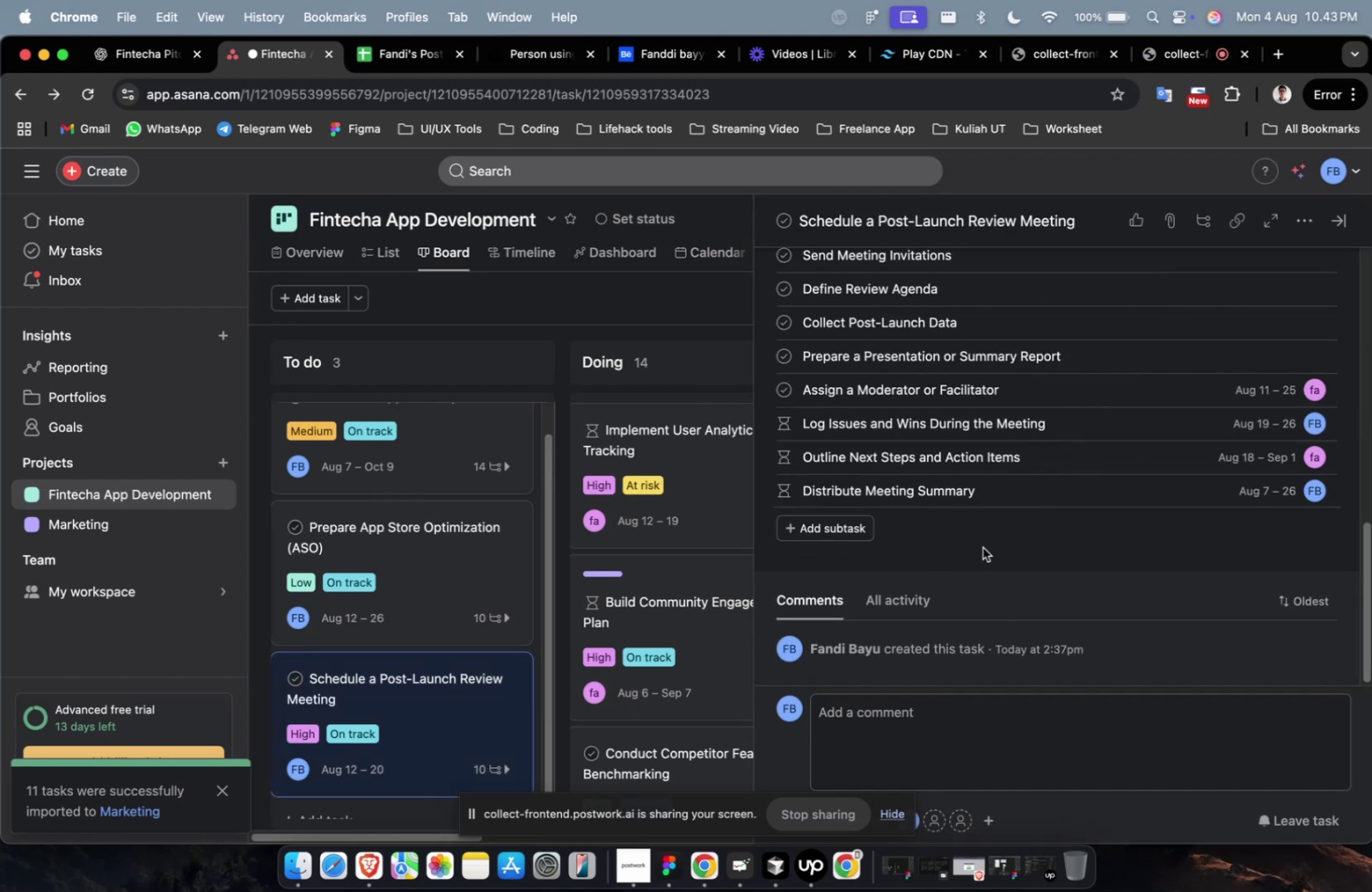 
scroll: coordinate [993, 545], scroll_direction: up, amount: 4.0
 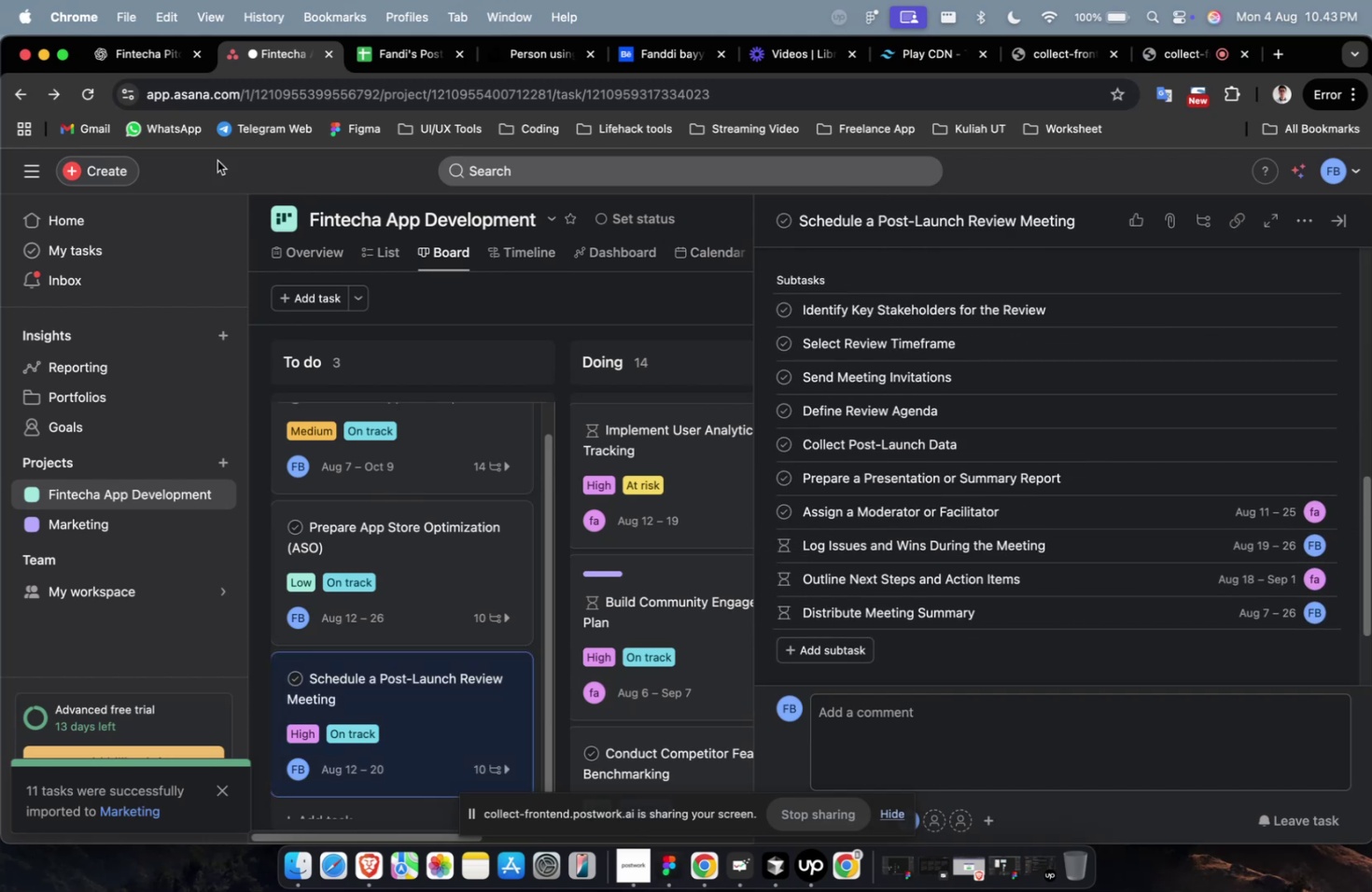 
mouse_move([171, 82])
 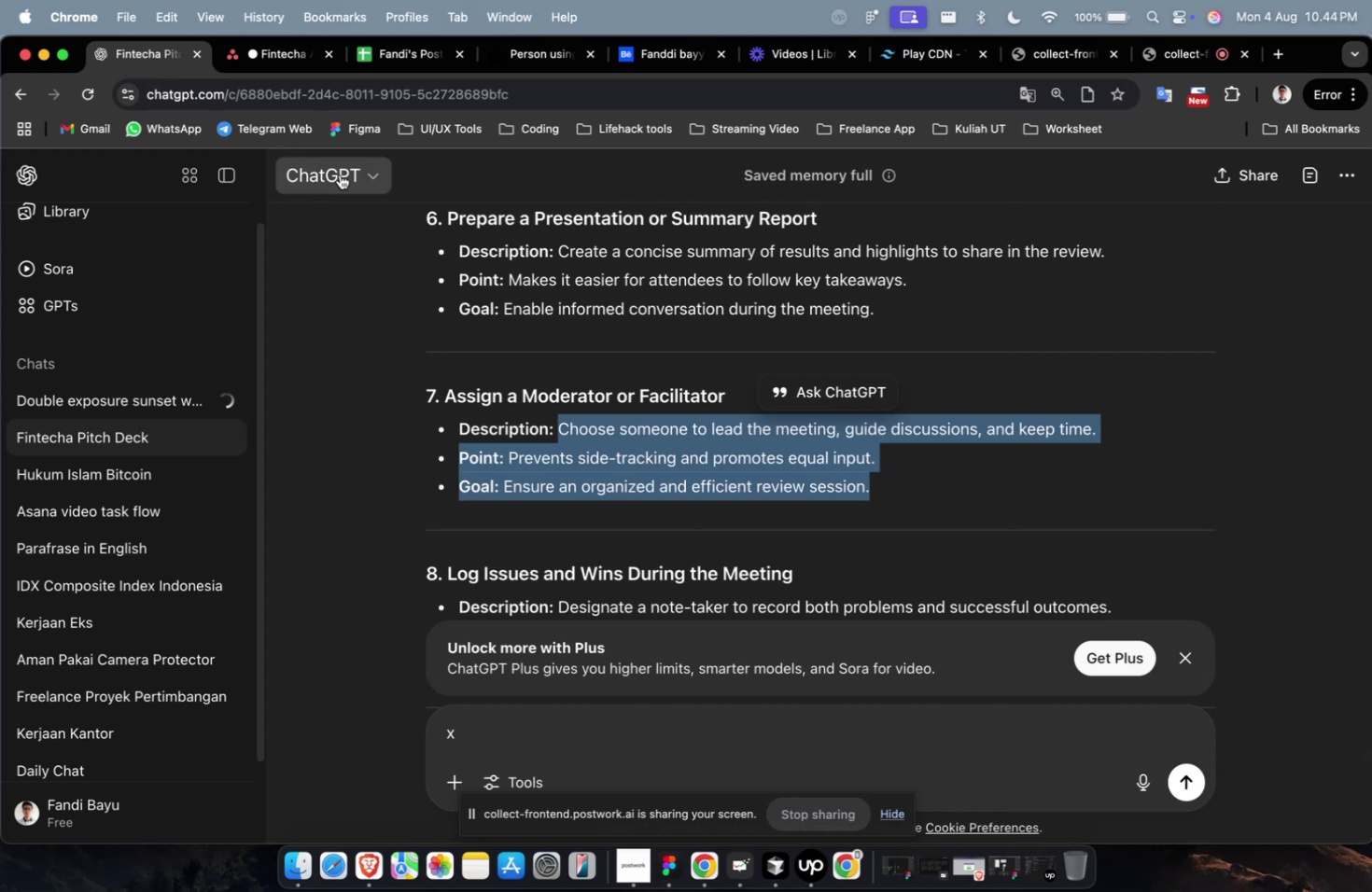 
scroll: coordinate [783, 376], scroll_direction: up, amount: 11.0
 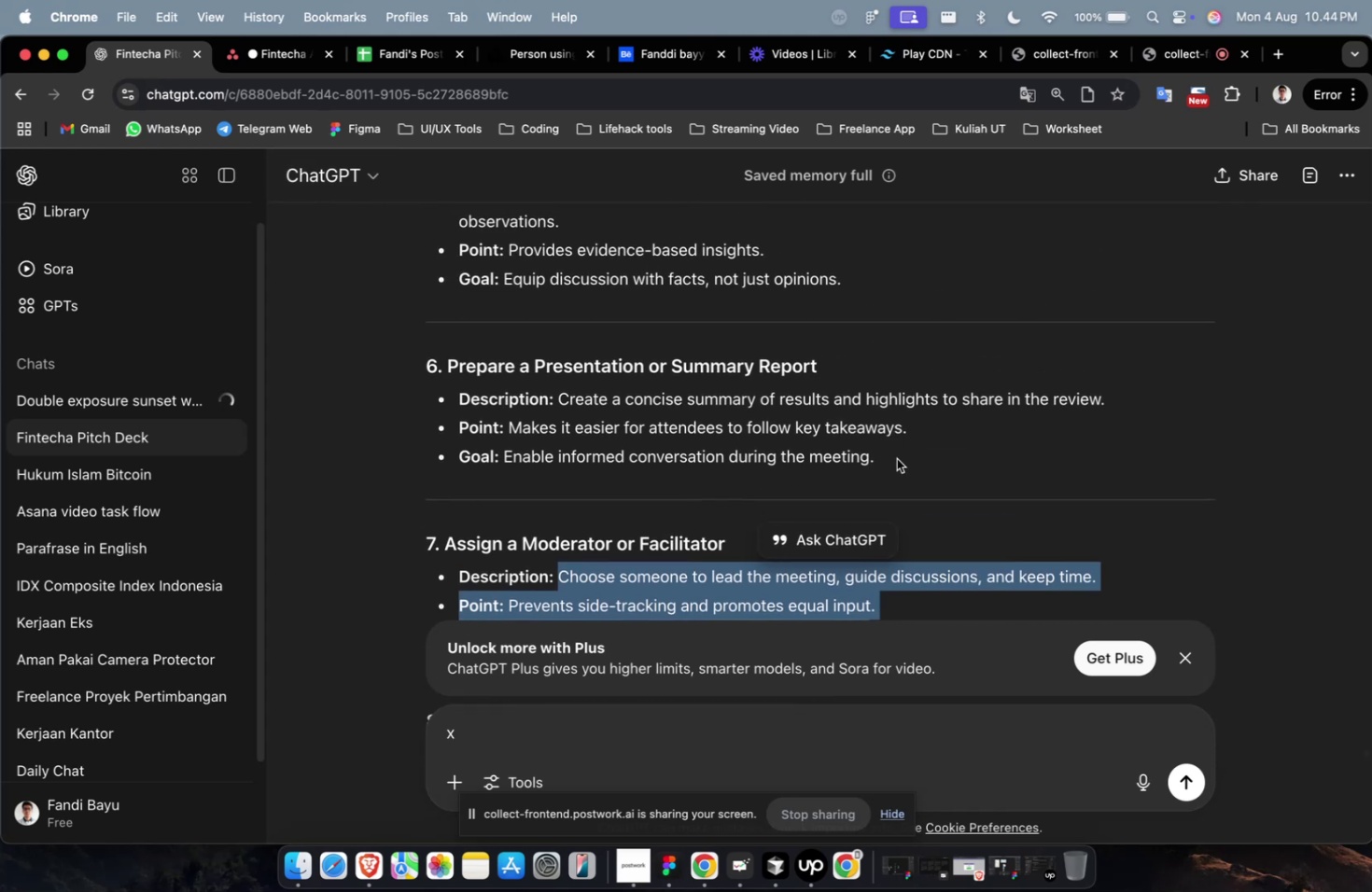 
left_click_drag(start_coordinate=[896, 452], to_coordinate=[558, 406])
 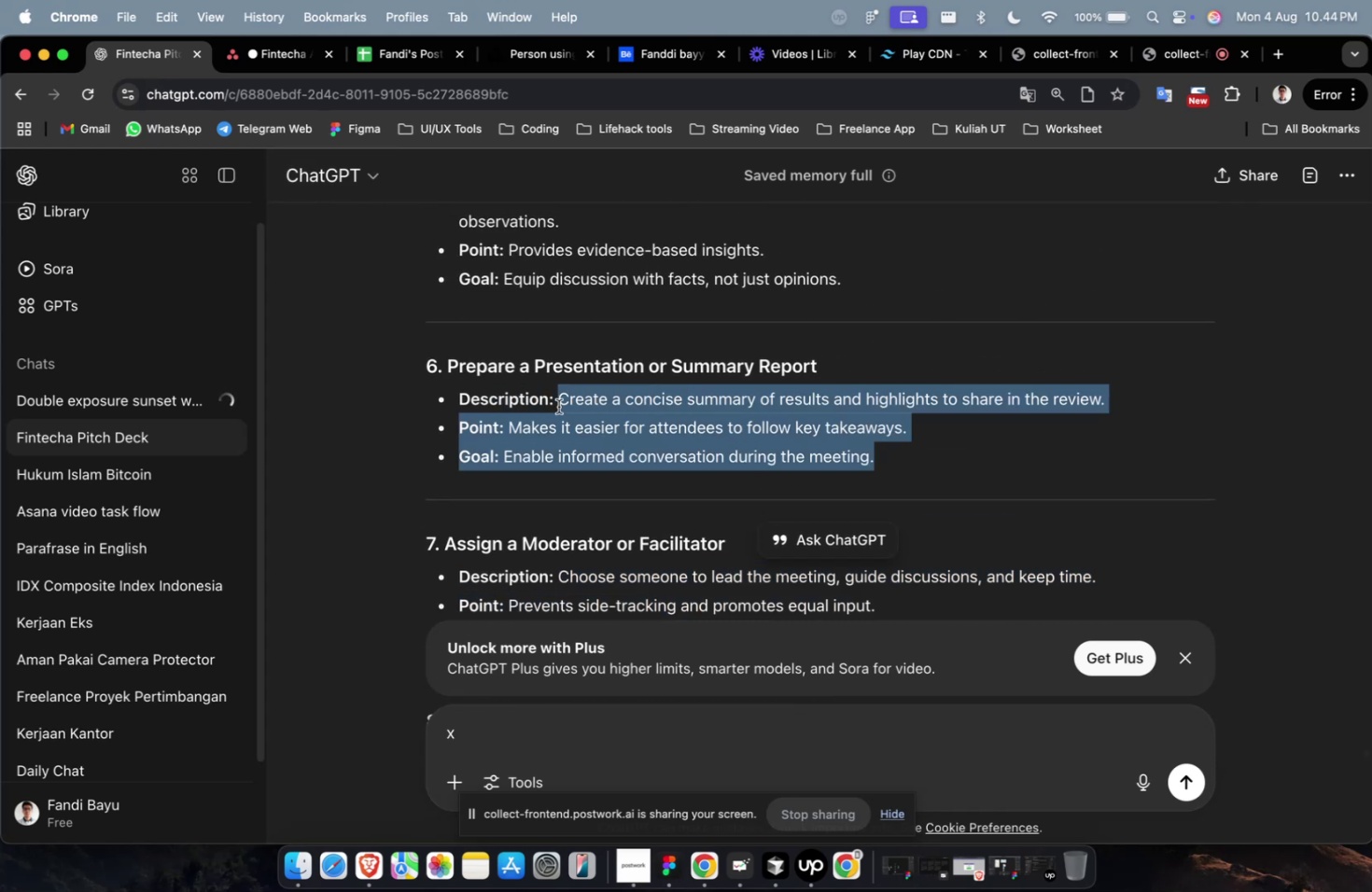 
key(Meta+C)
 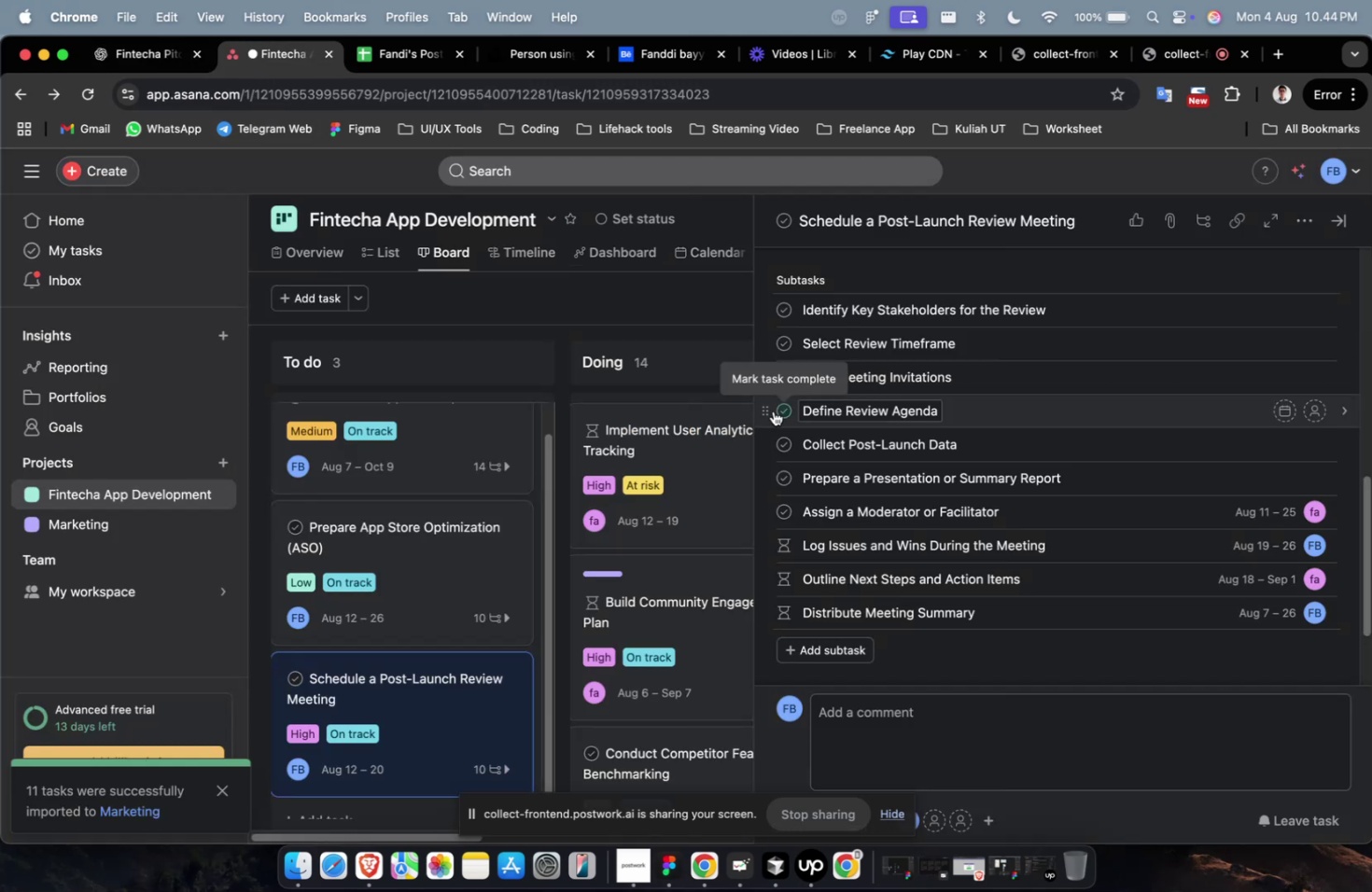 
wait(7.59)
 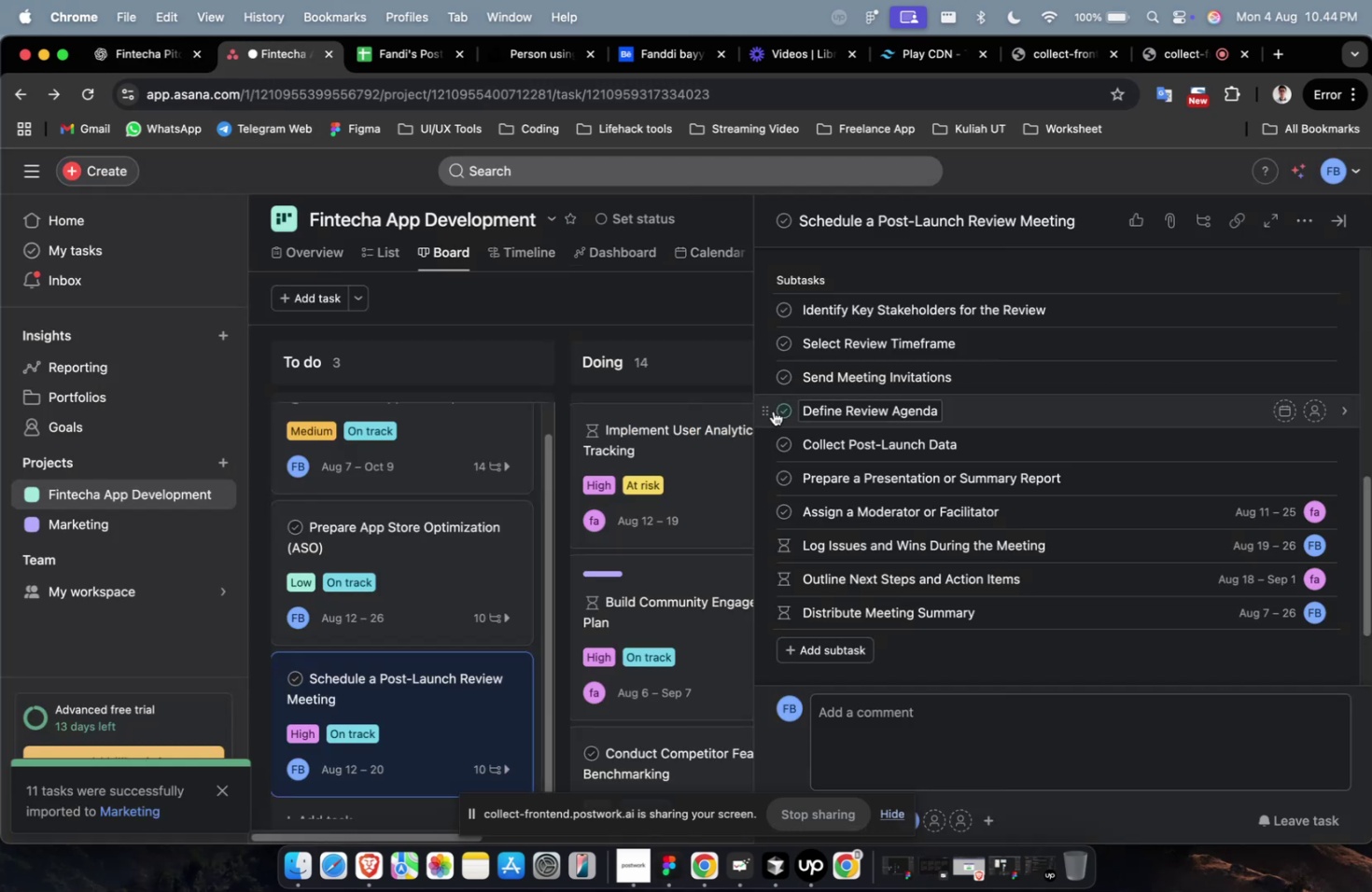 
type(qw)
 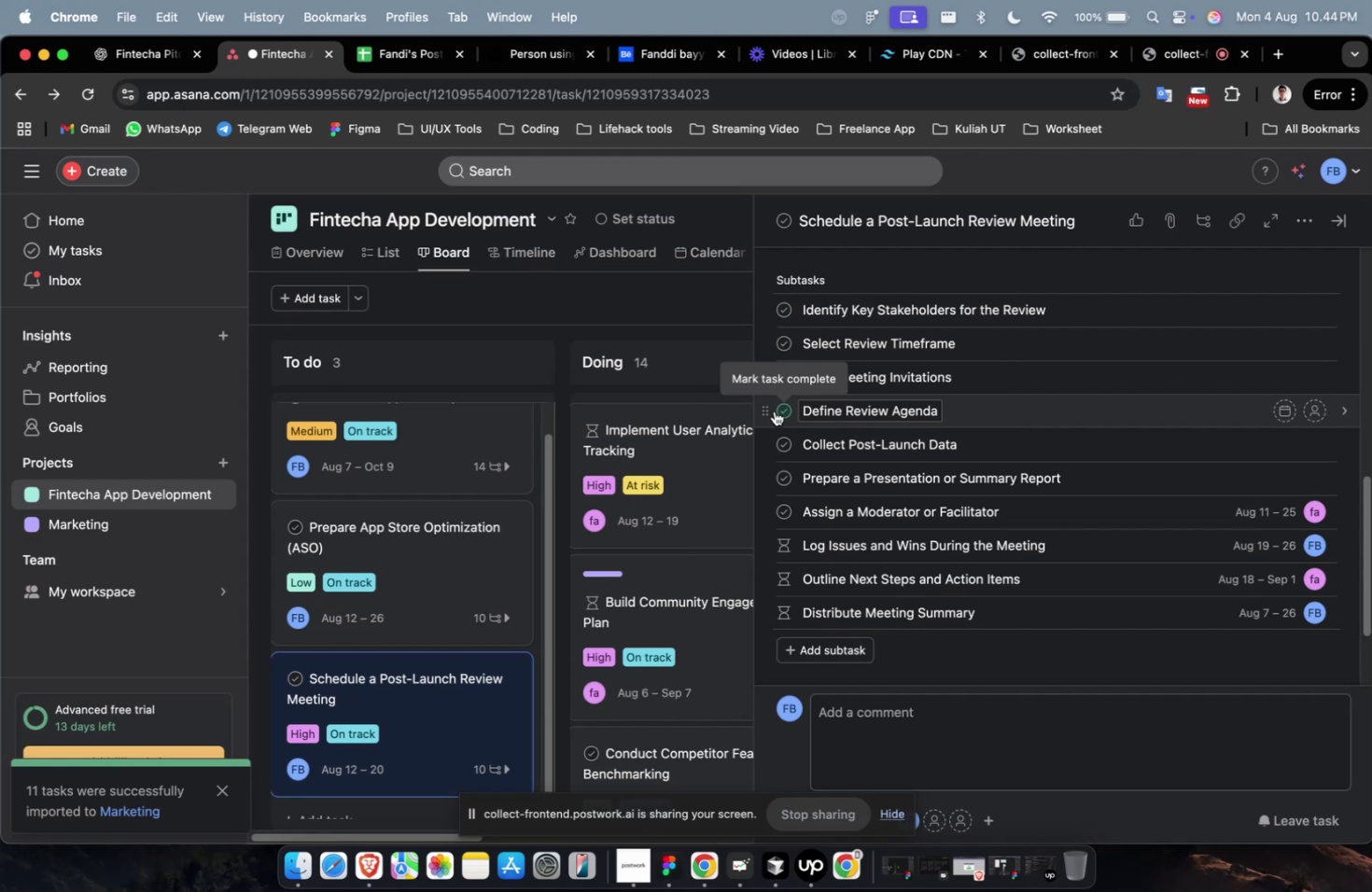 
wait(11.83)
 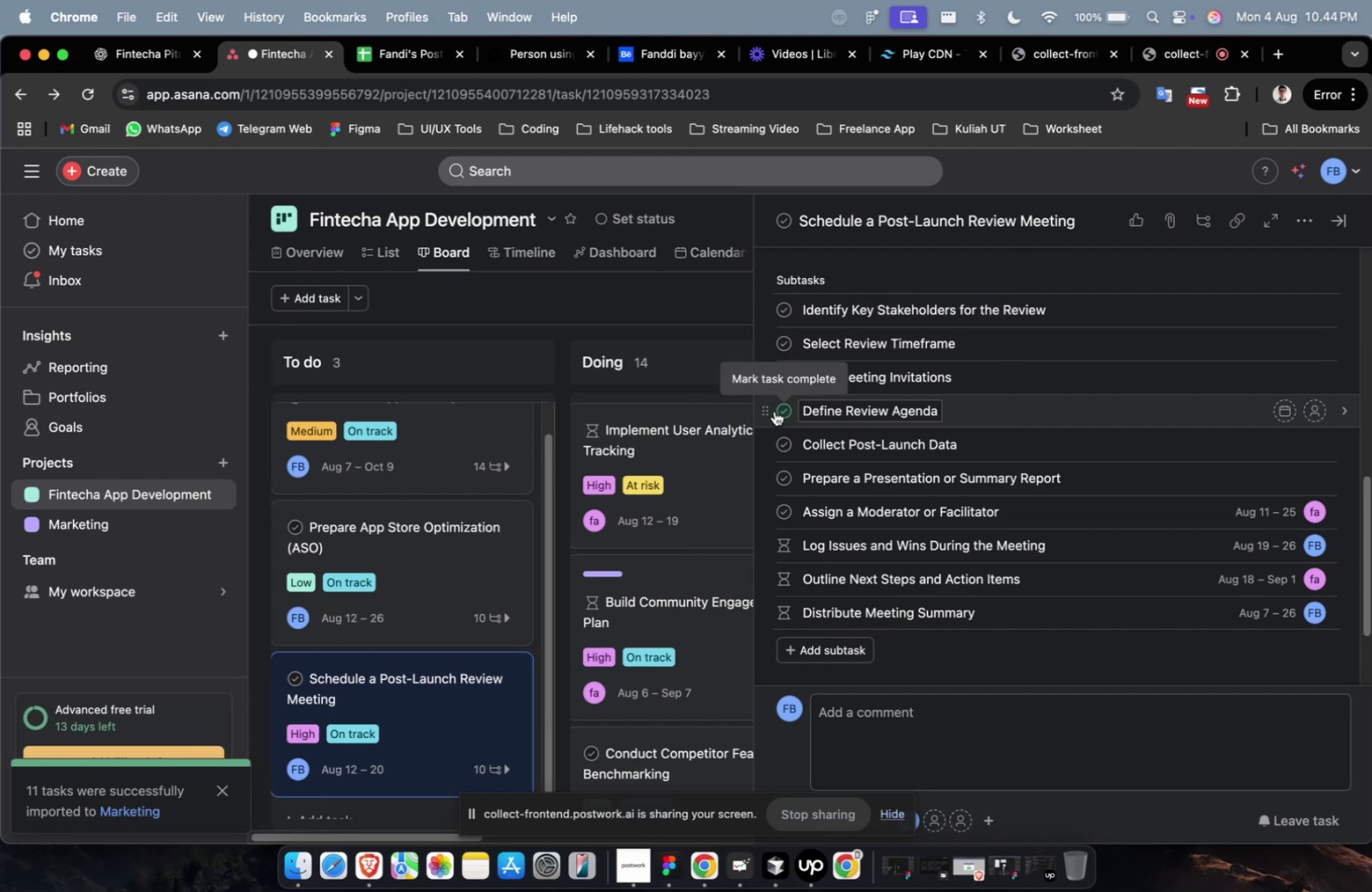 
left_click([1177, 461])
 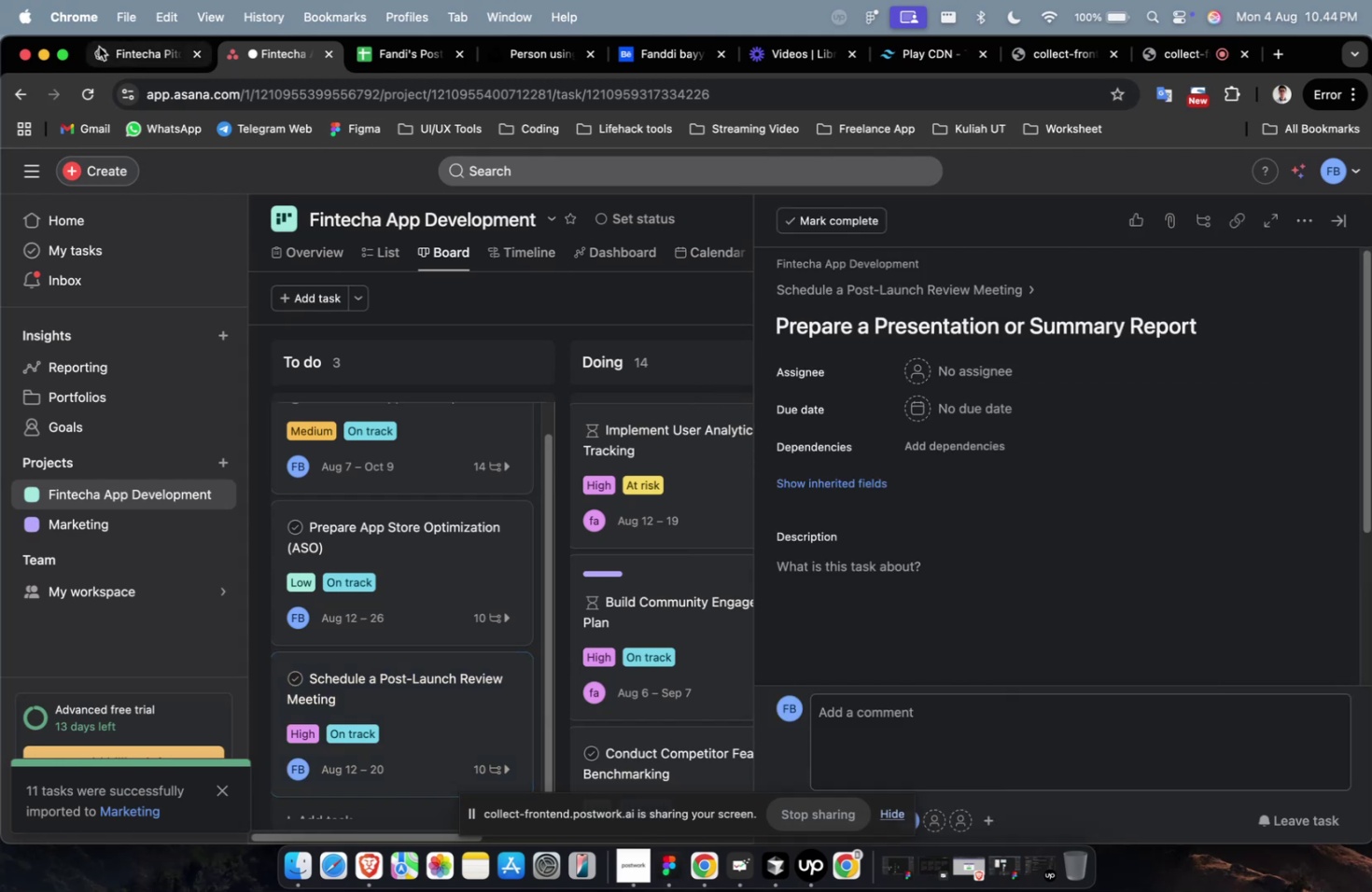 
left_click([99, 47])
 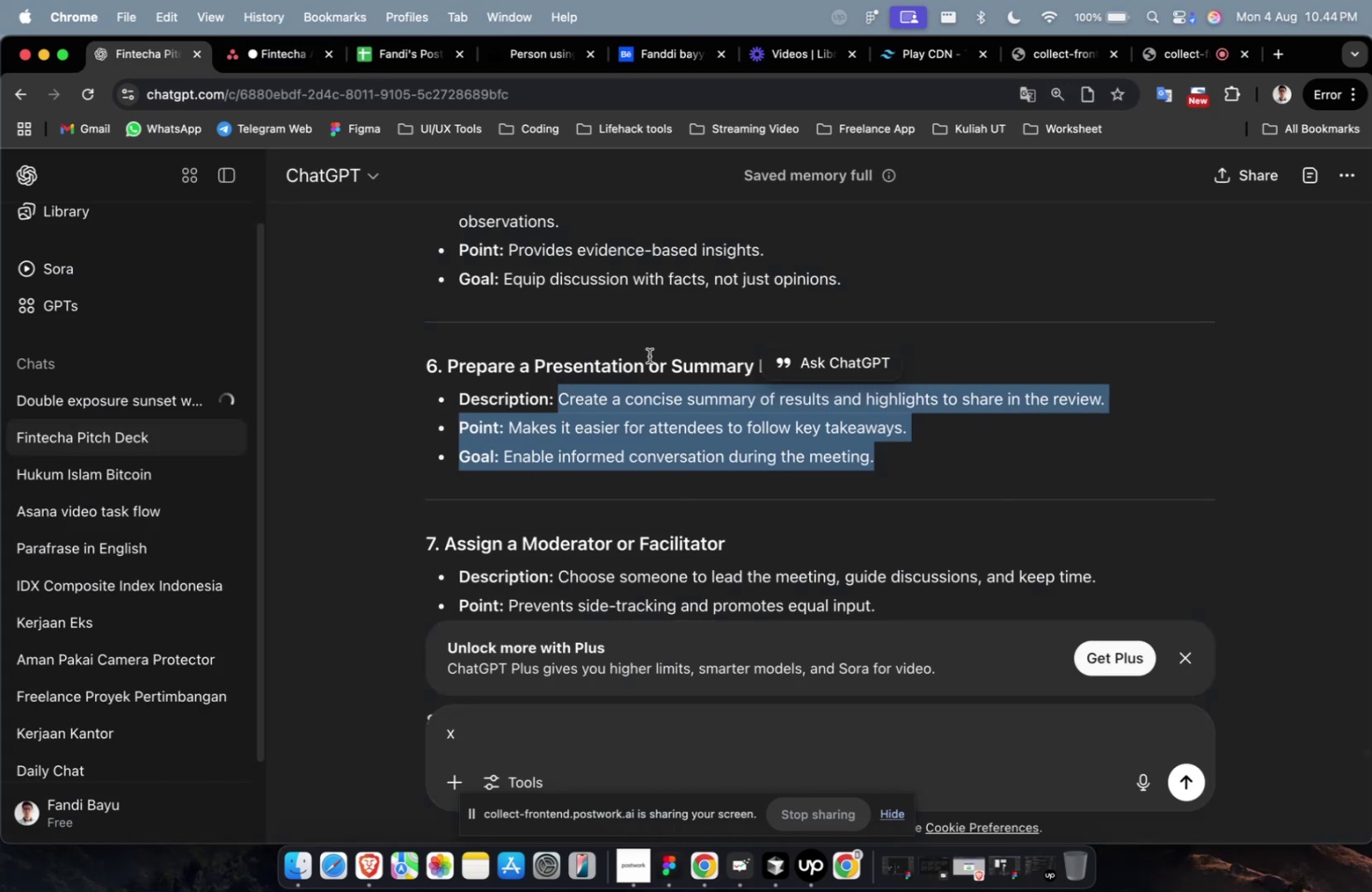 
scroll: coordinate [650, 355], scroll_direction: up, amount: 2.0
 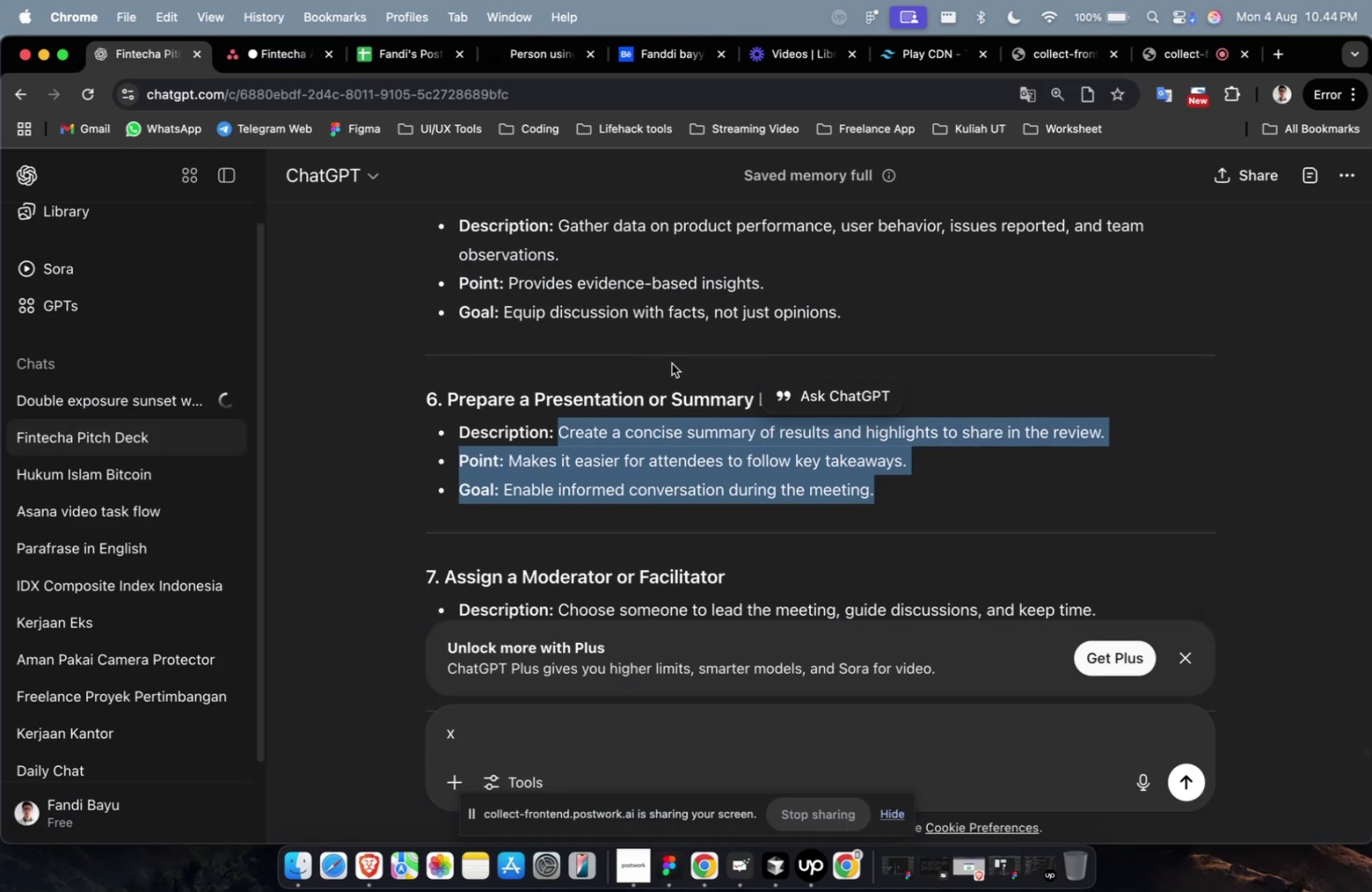 
key(Meta+C)
 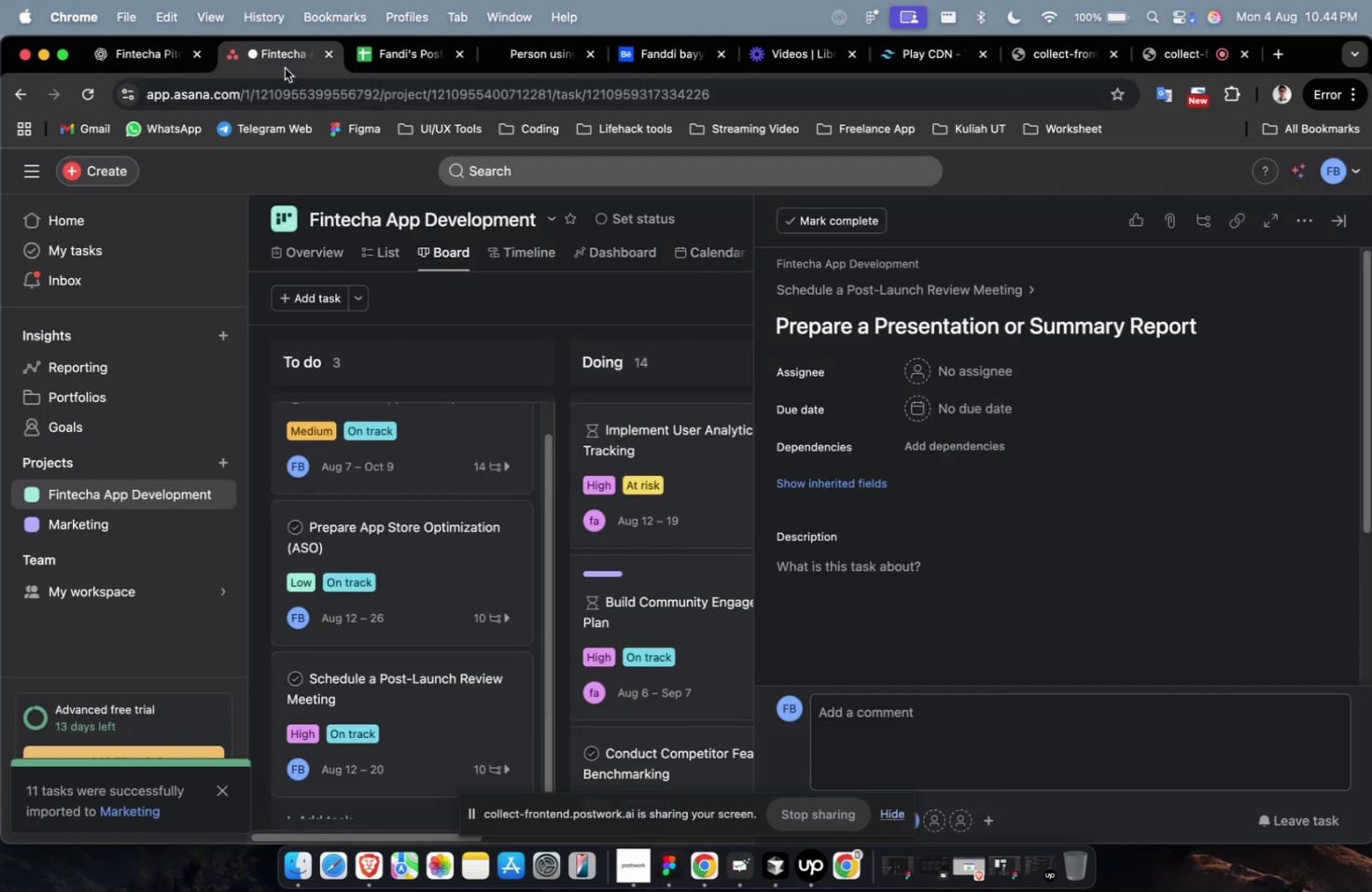 
key(Meta+CommandLeft)
 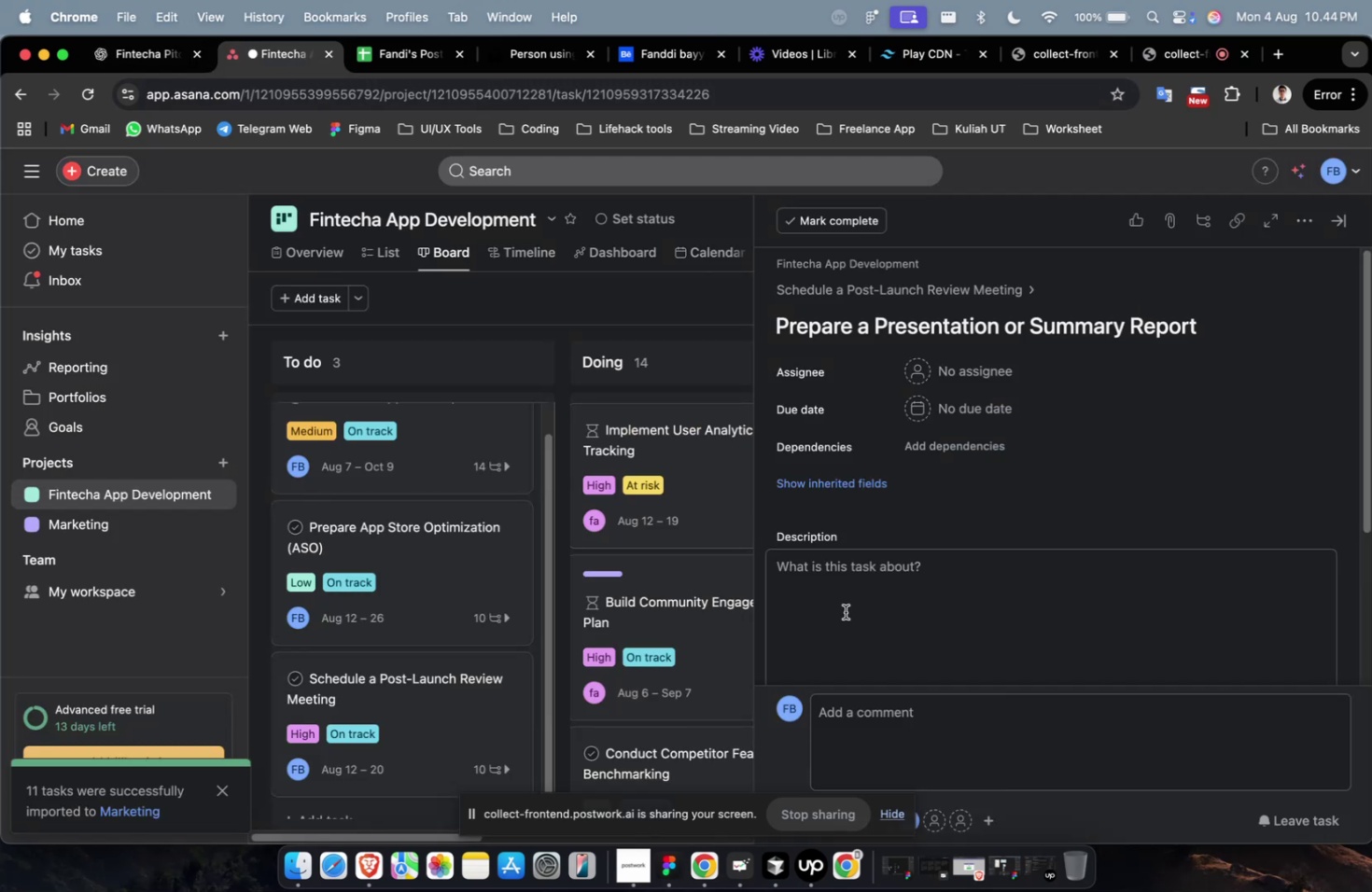 
left_click([867, 611])
 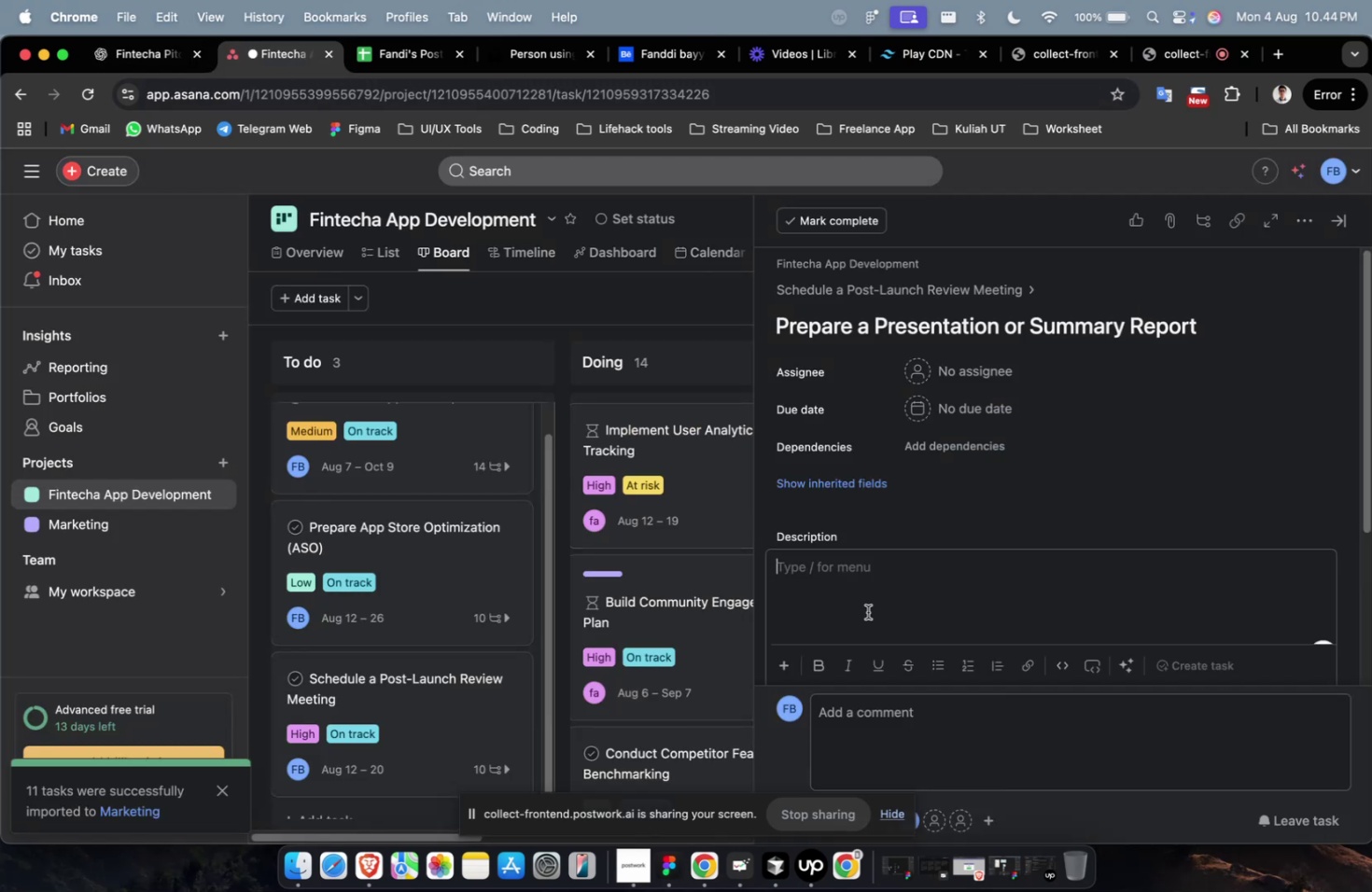 
key(Meta+V)
 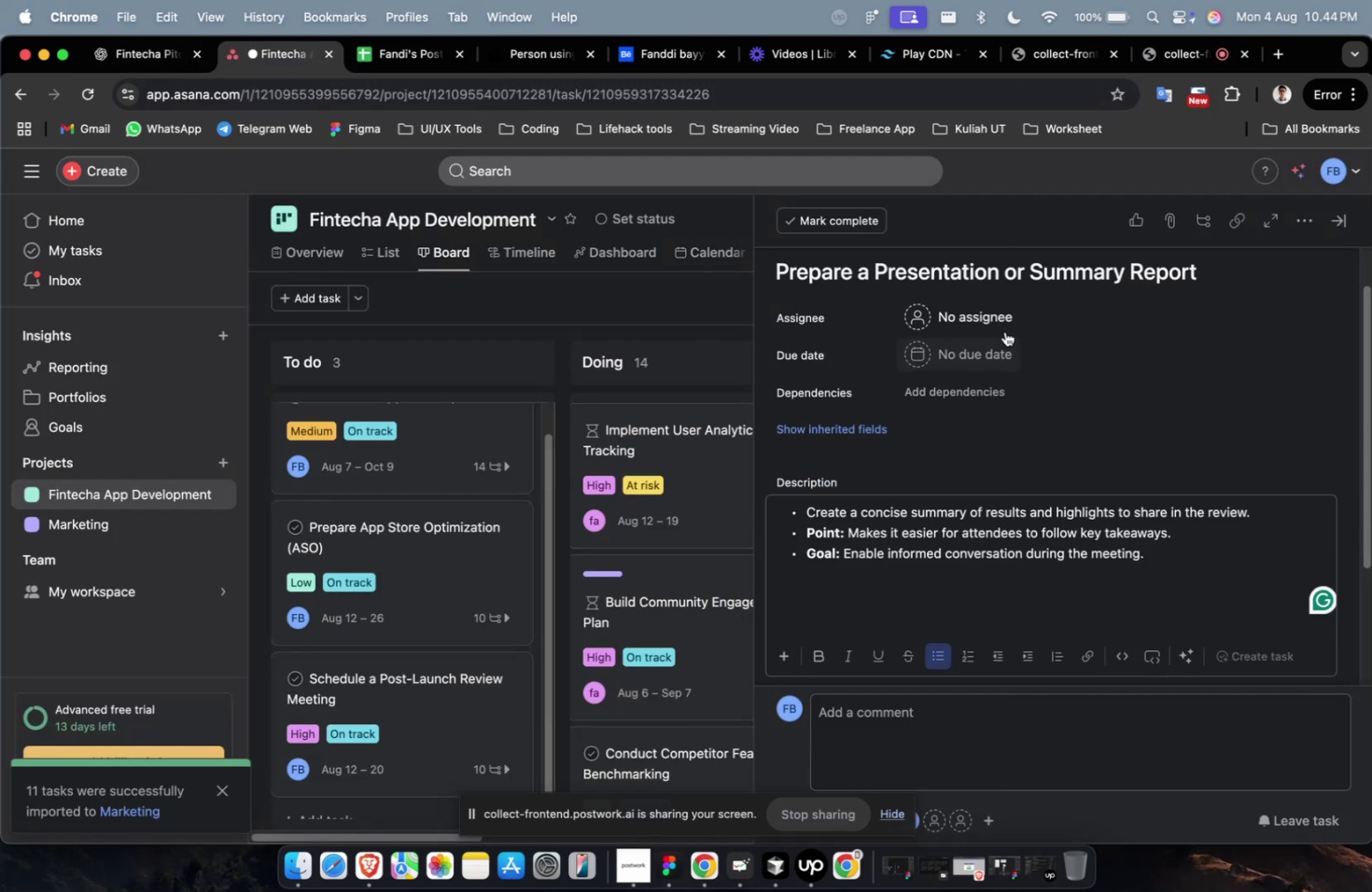 
left_click([1001, 318])
 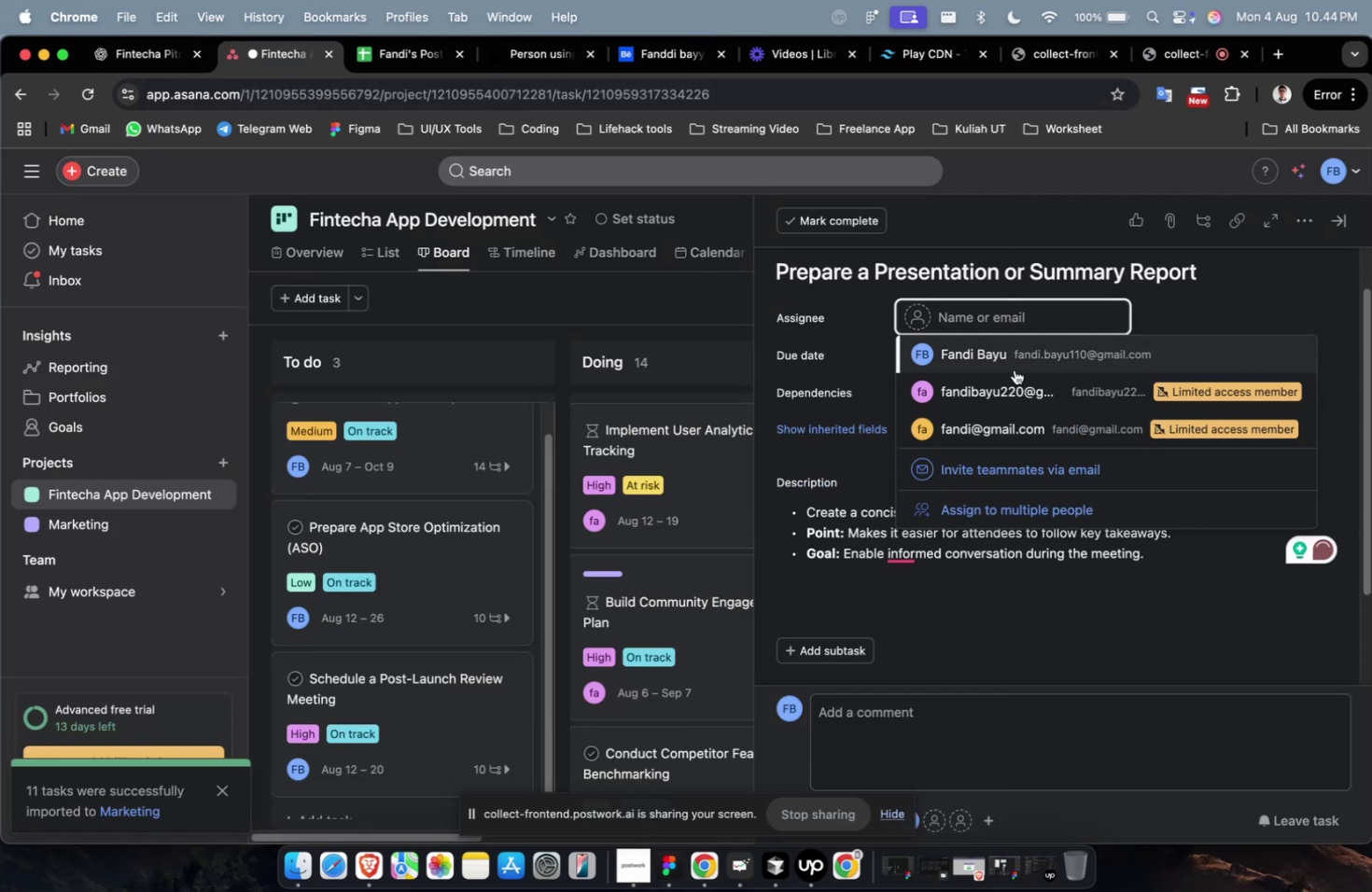 
left_click([1015, 359])
 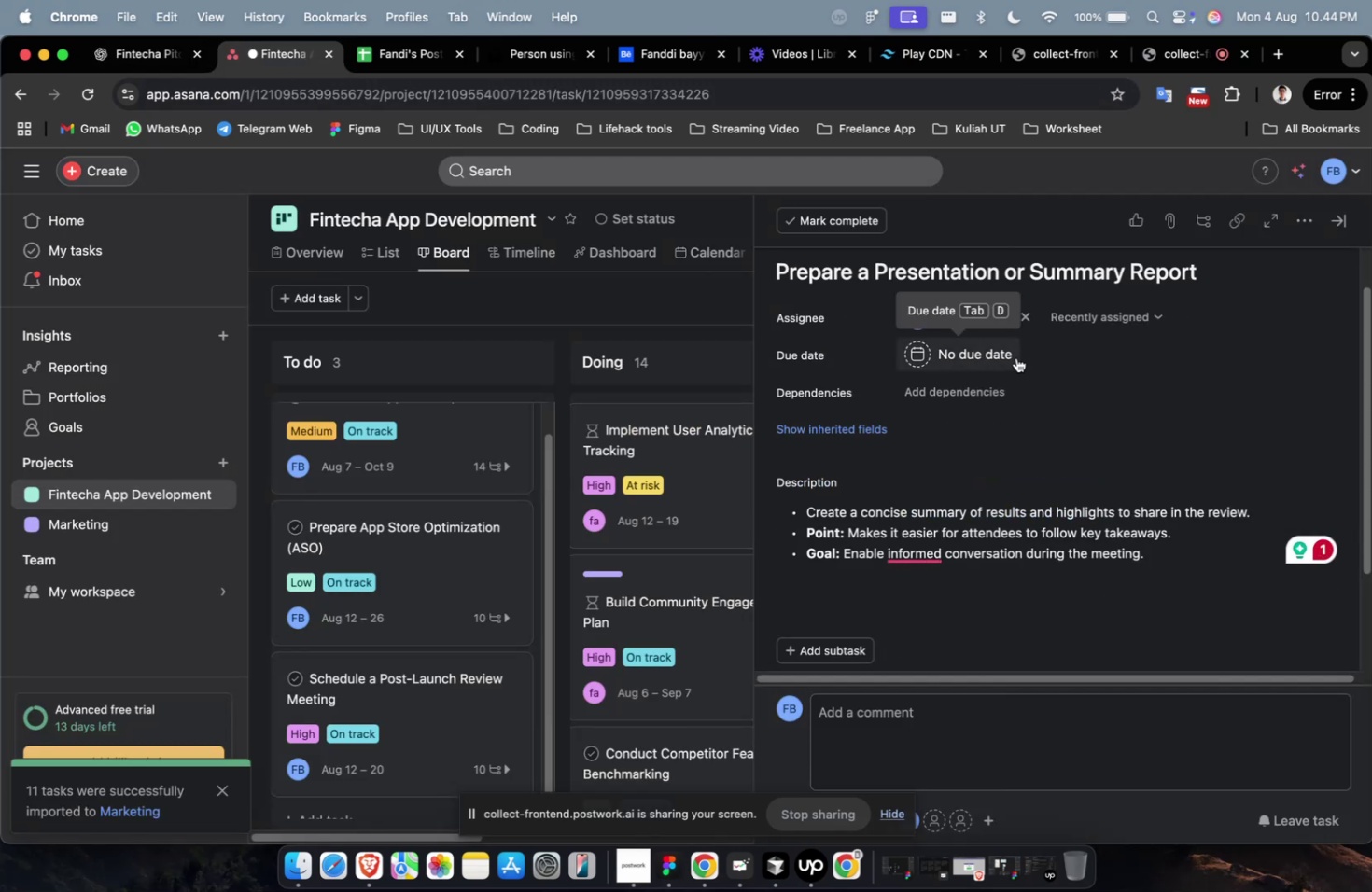 
left_click([1004, 358])
 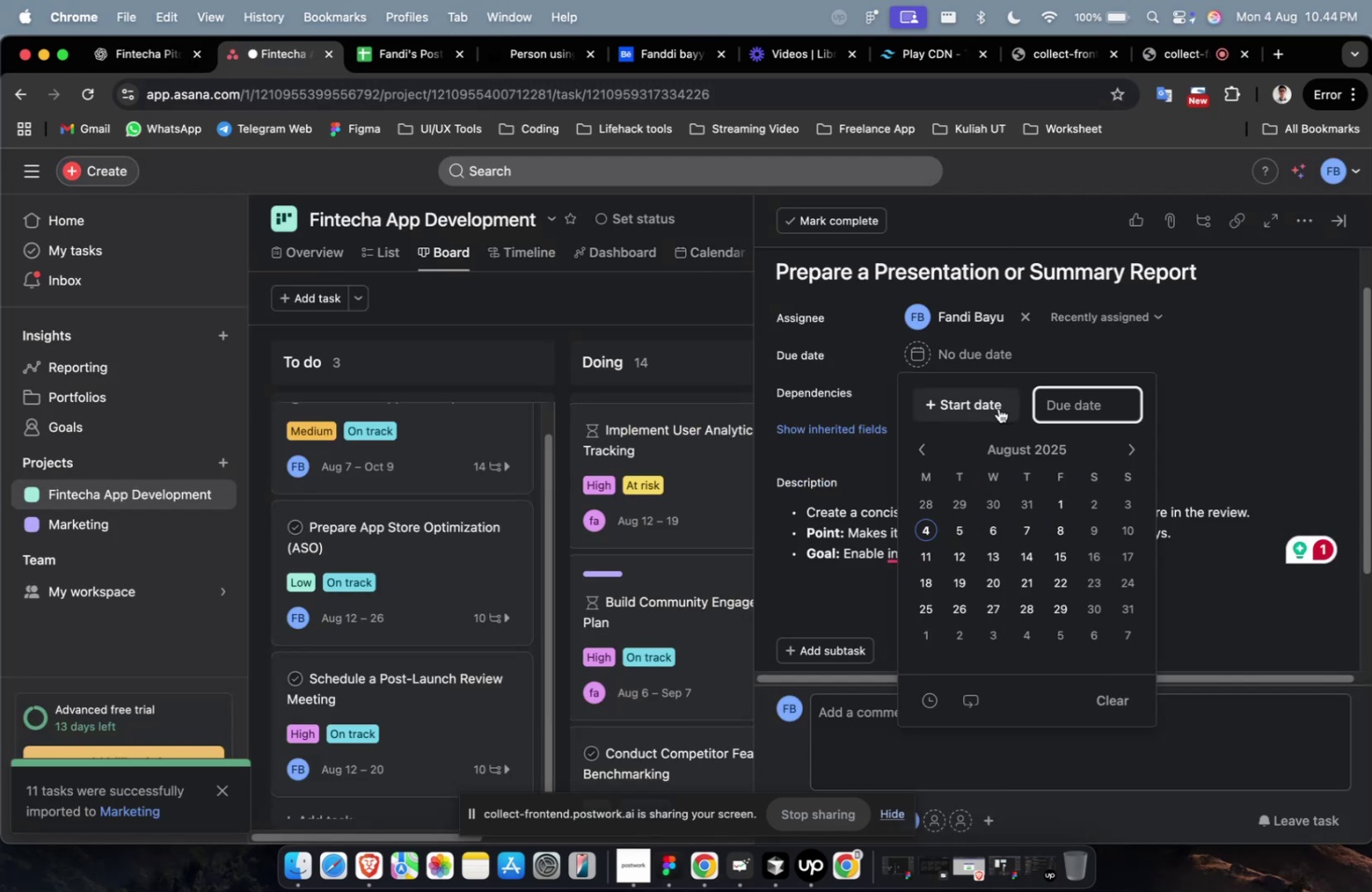 
left_click([995, 409])
 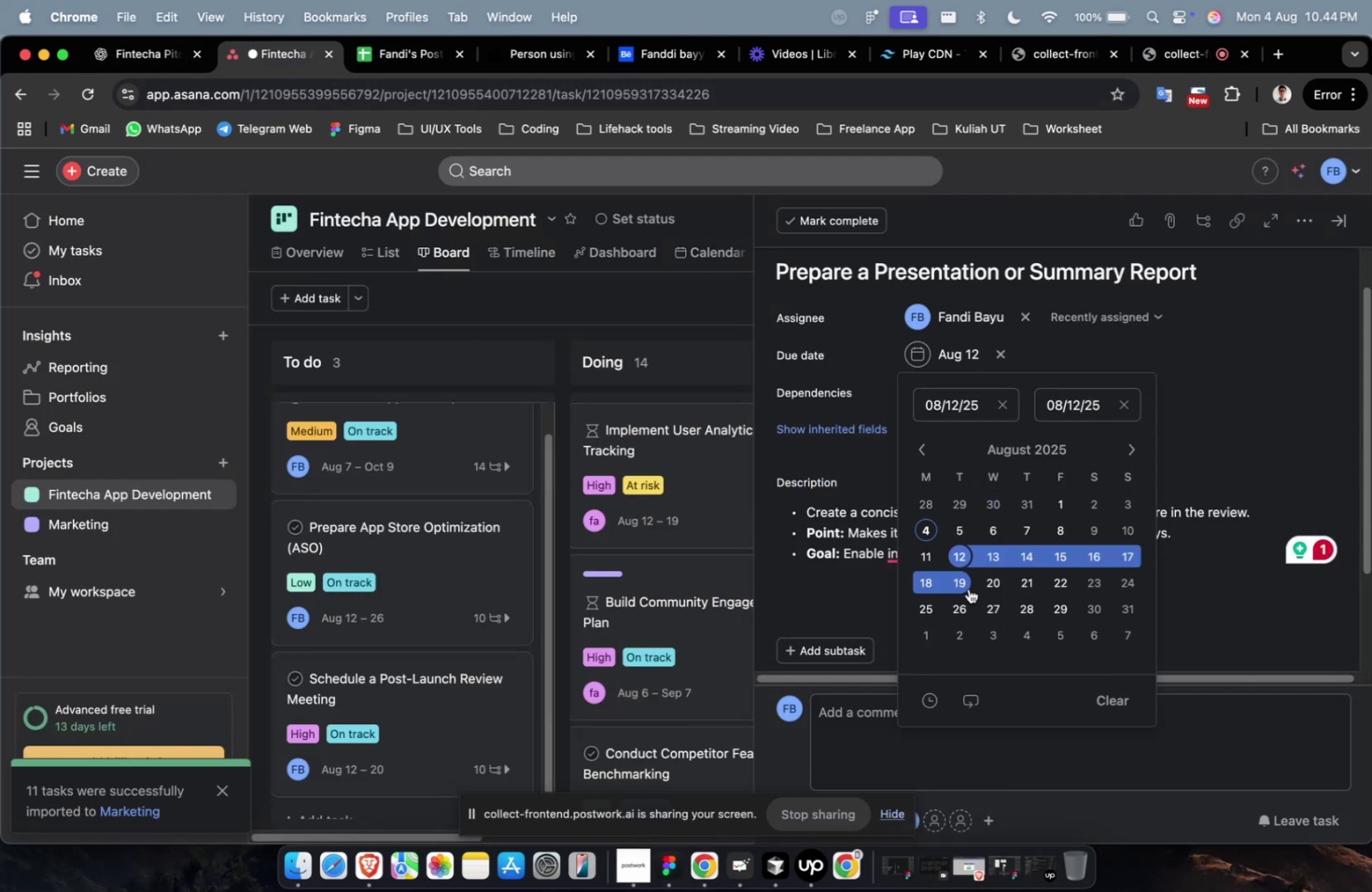 
triple_click([968, 588])
 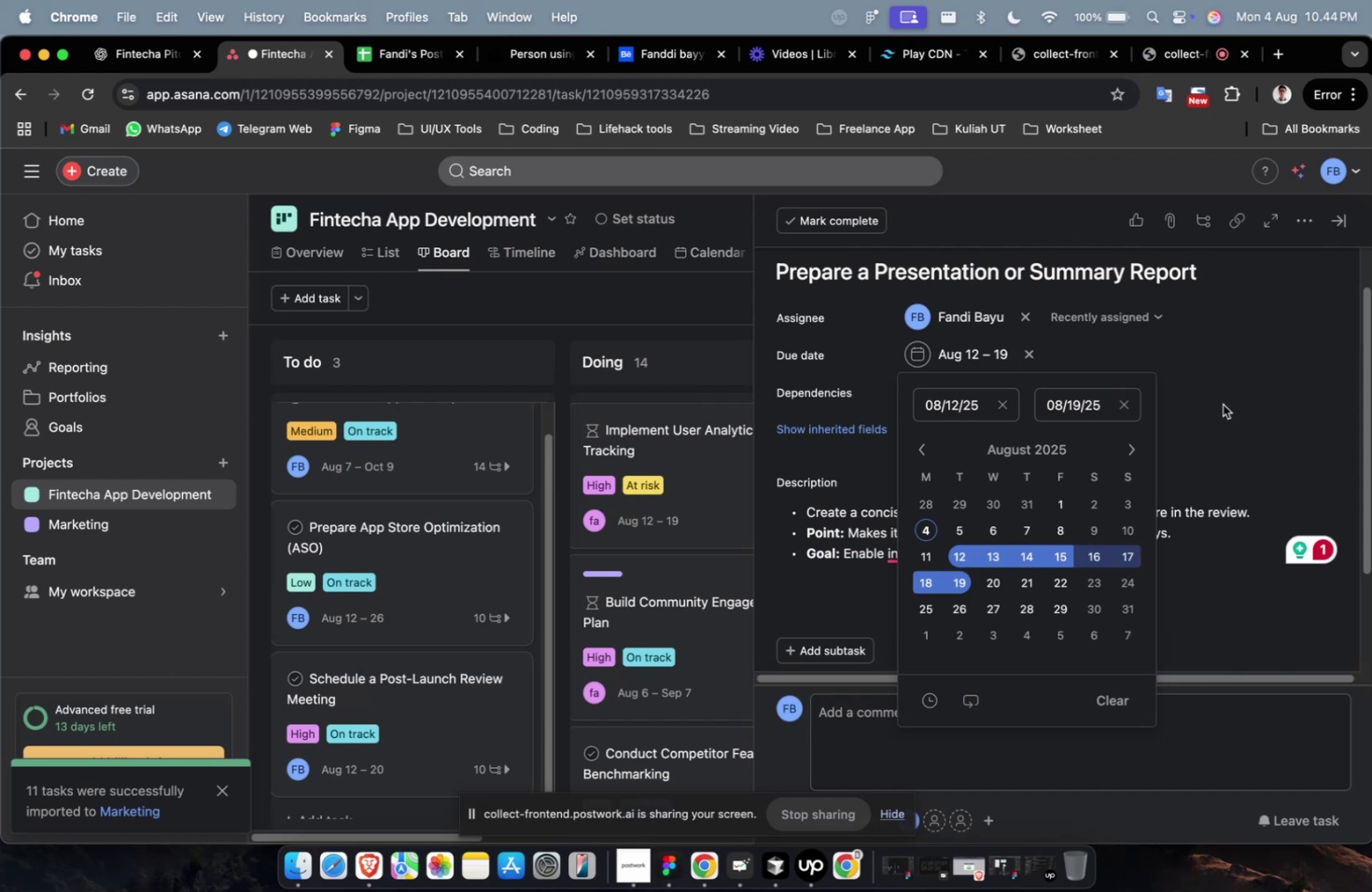 
triple_click([1226, 401])
 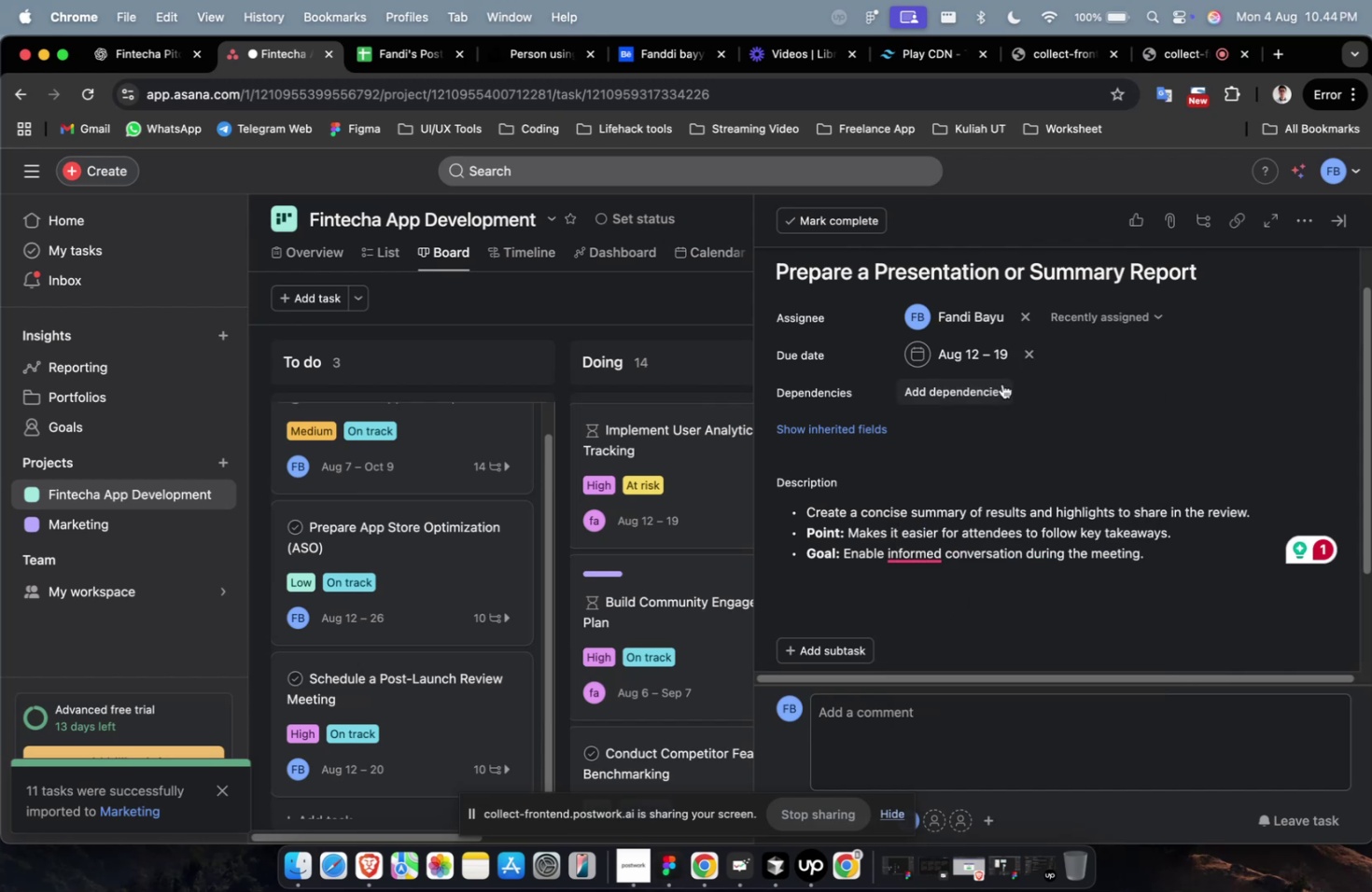 
left_click([1001, 383])
 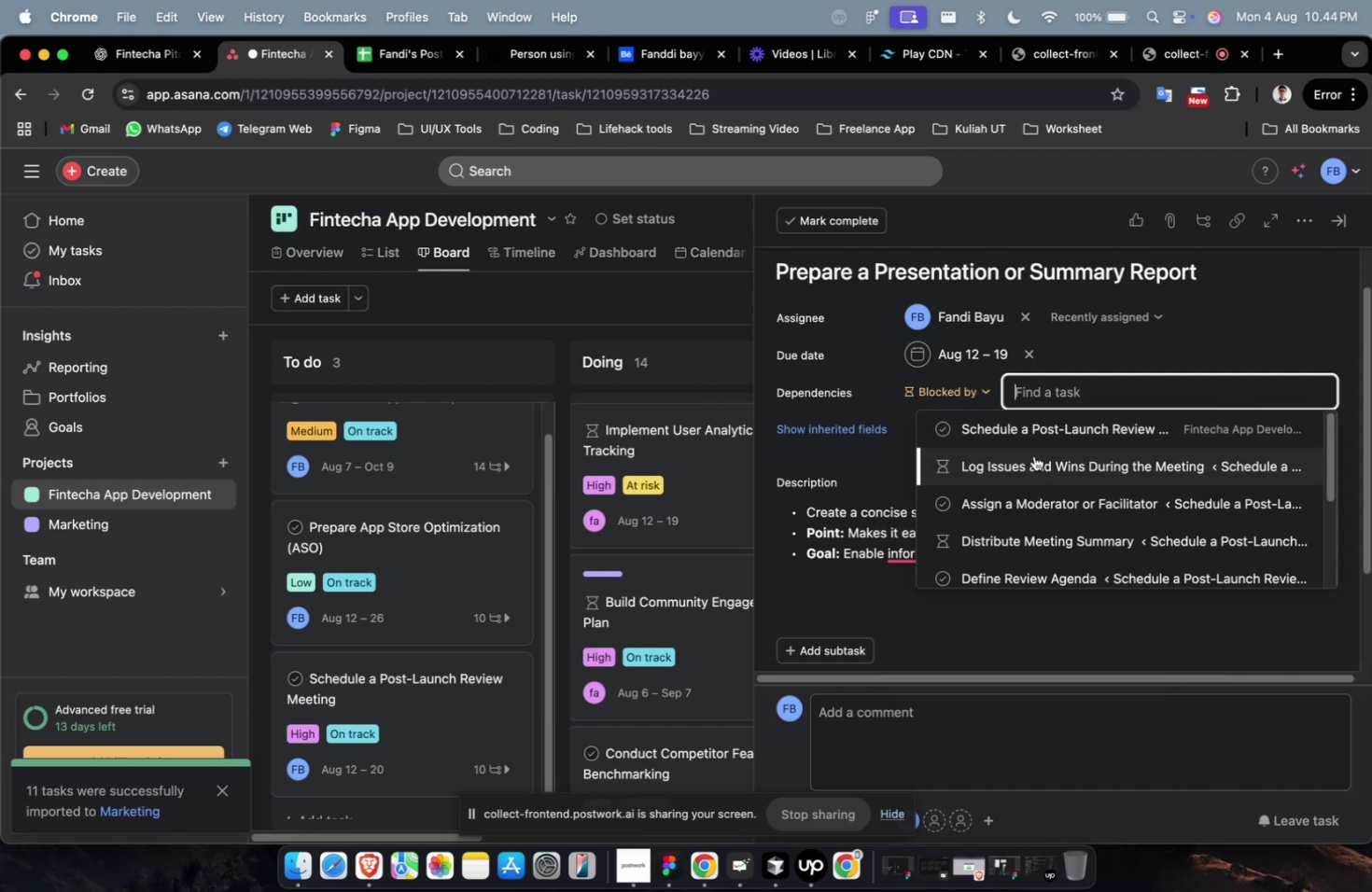 
left_click([1033, 439])
 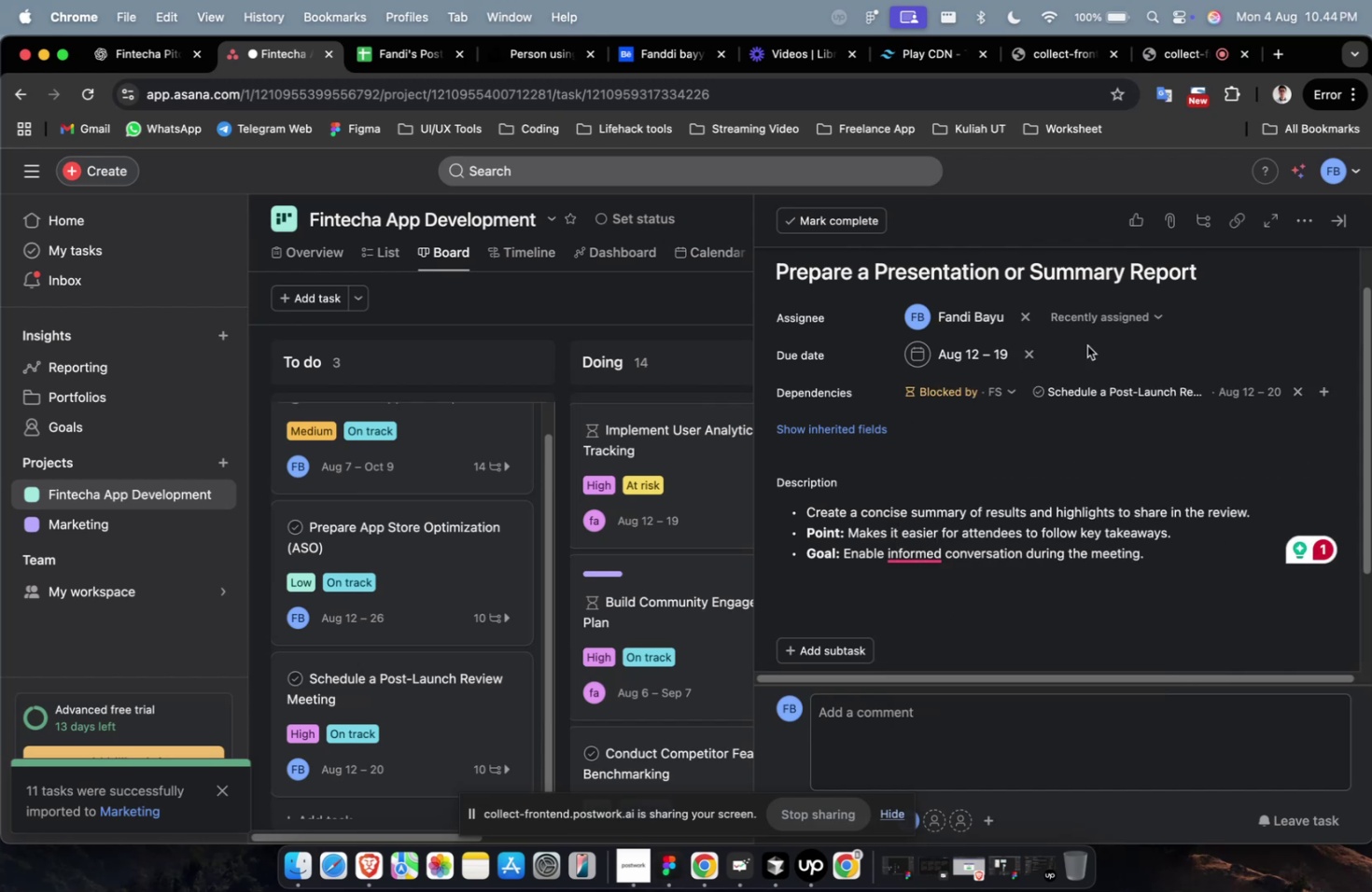 
left_click([1098, 325])
 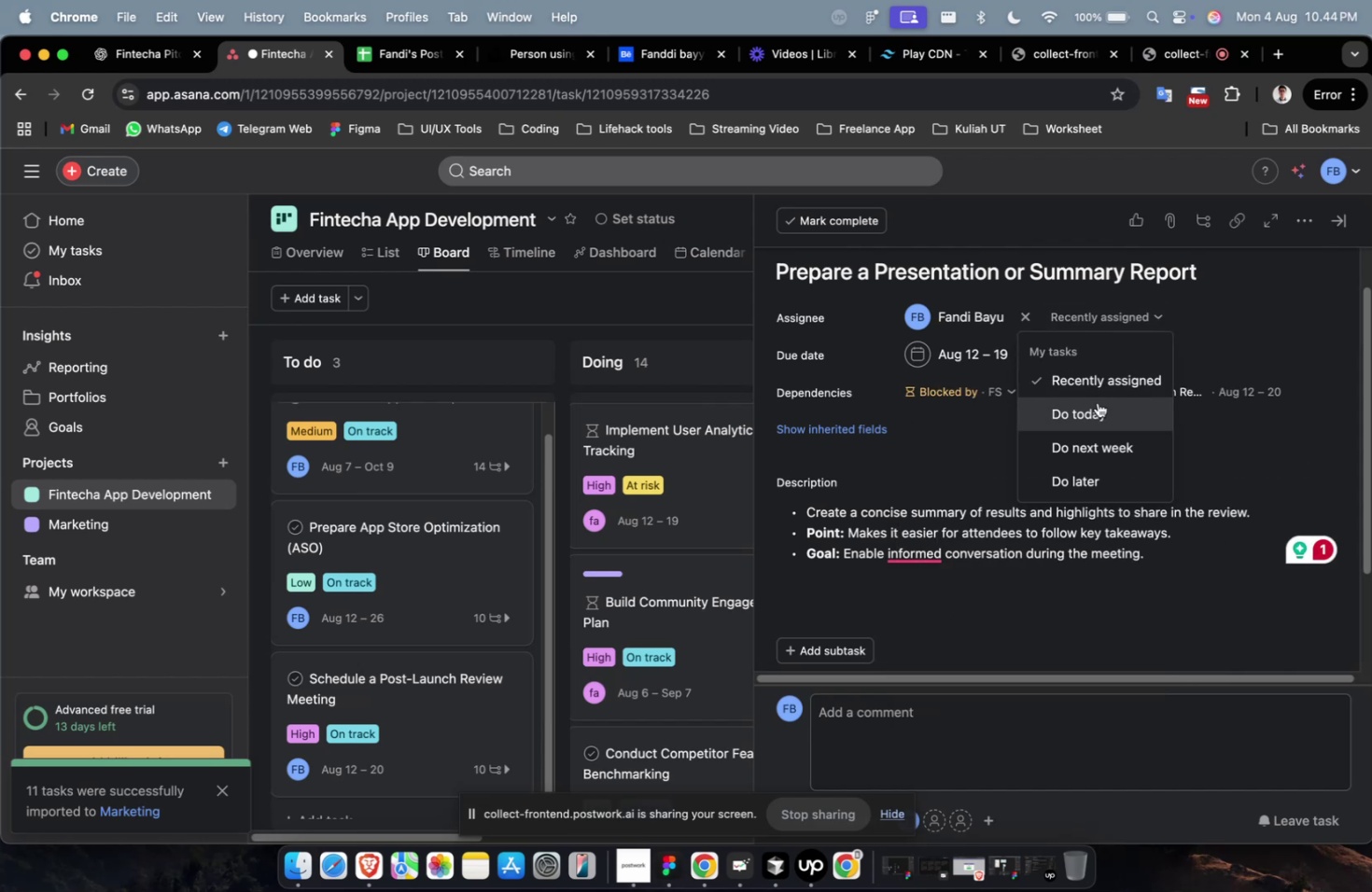 
left_click([1096, 404])
 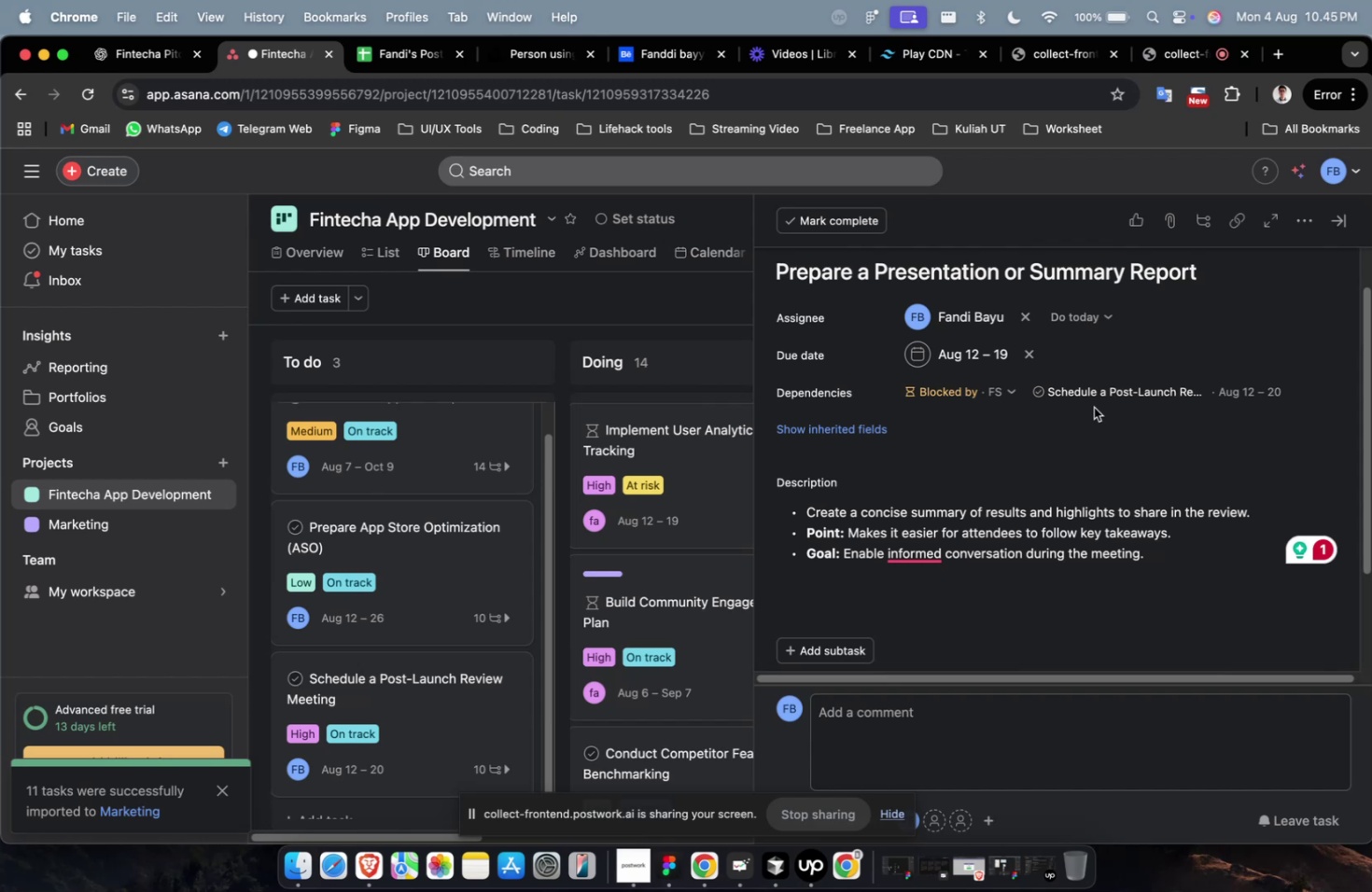 
wait(49.42)
 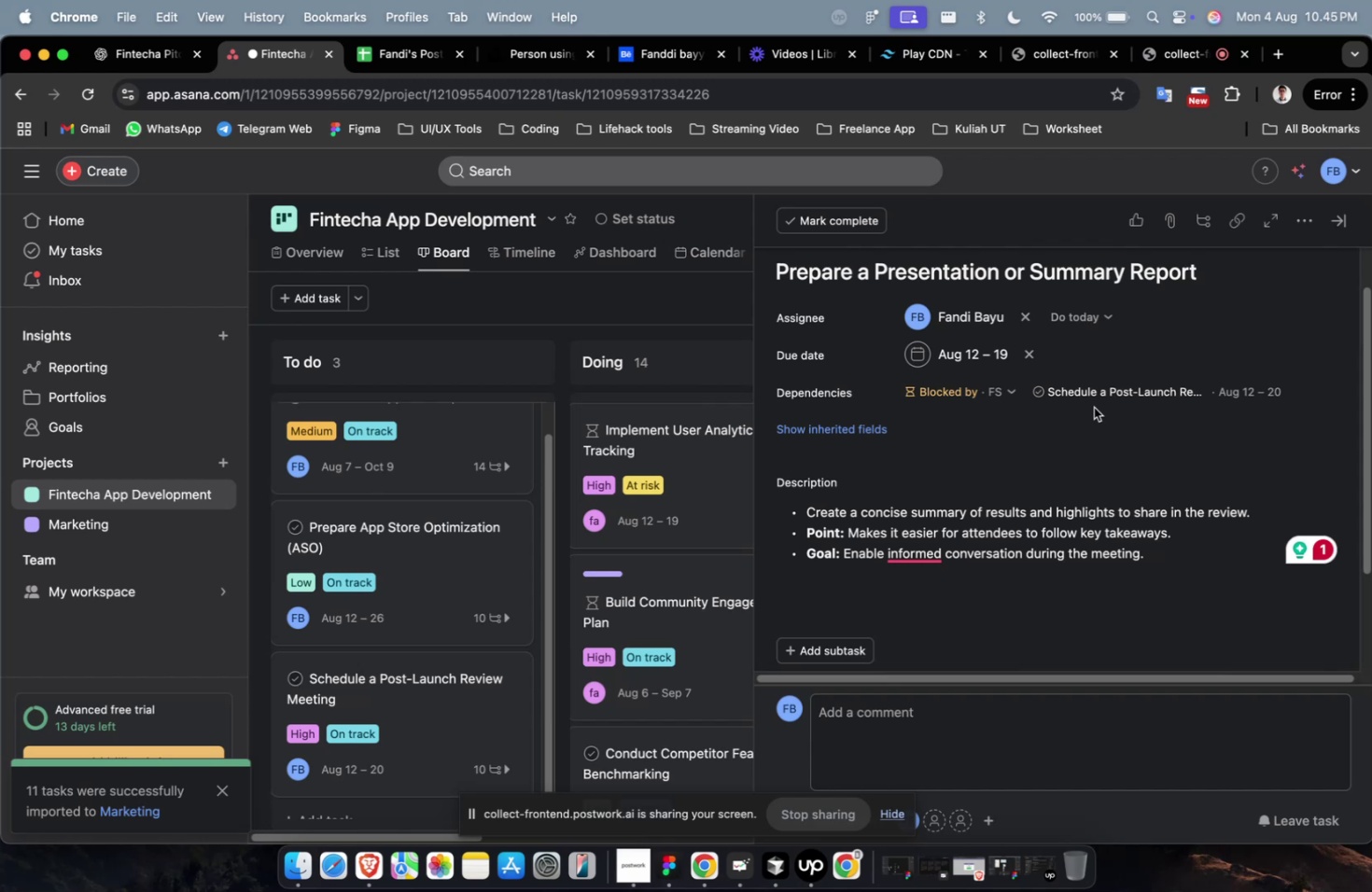 
scroll: coordinate [1031, 444], scroll_direction: down, amount: 3.0
 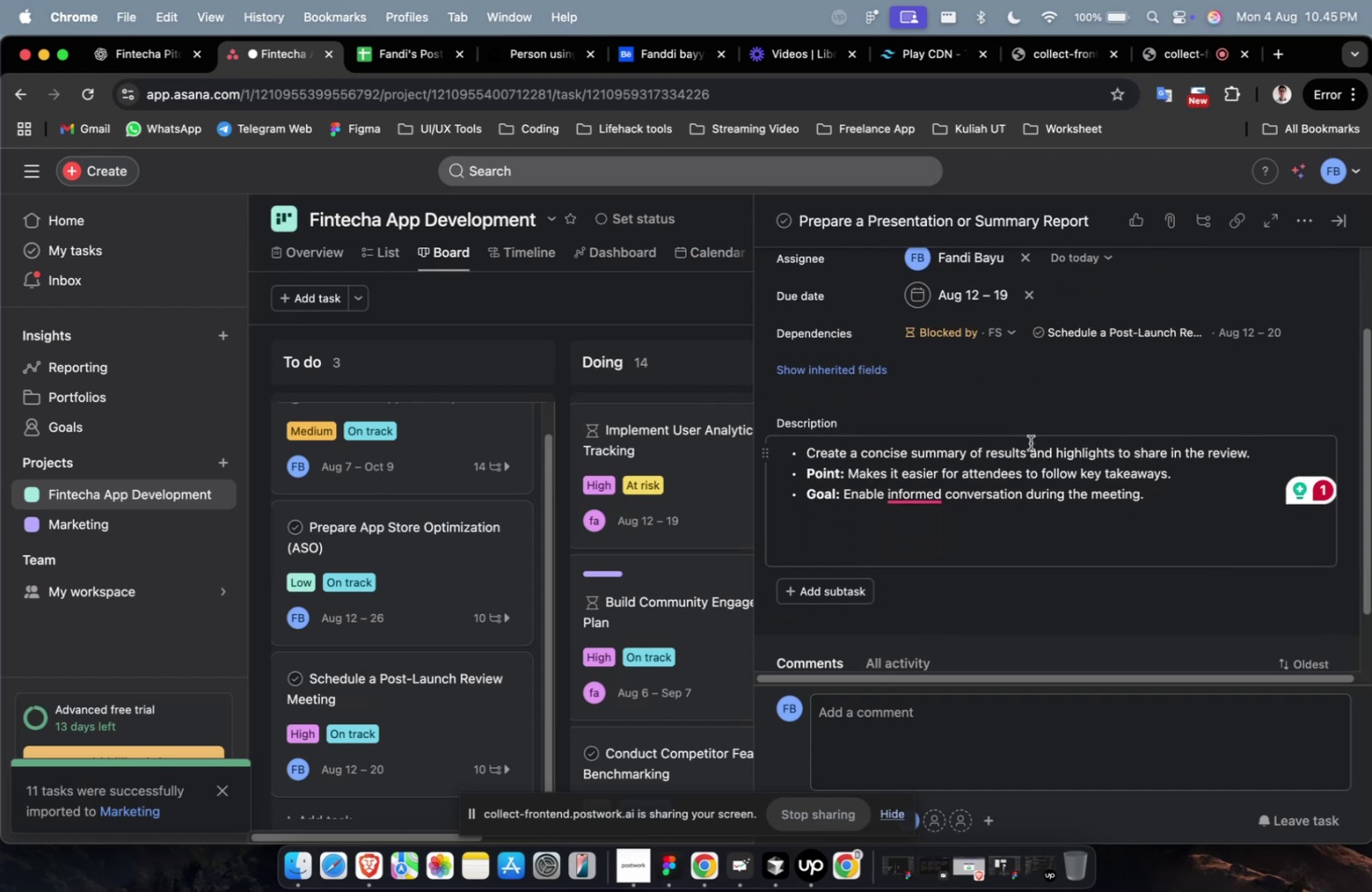 
wait(9.58)
 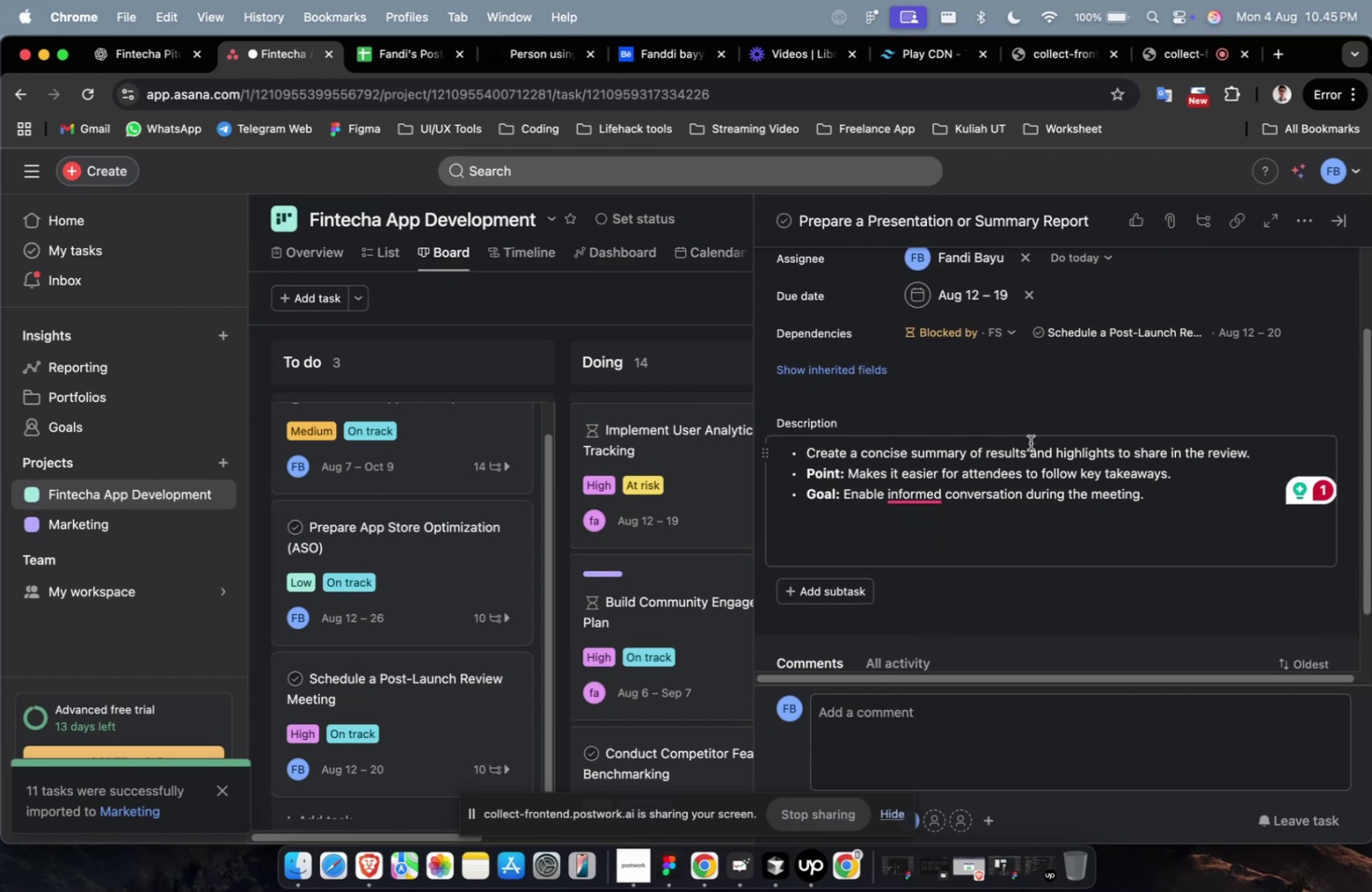 
scroll: coordinate [1019, 438], scroll_direction: up, amount: 9.0
 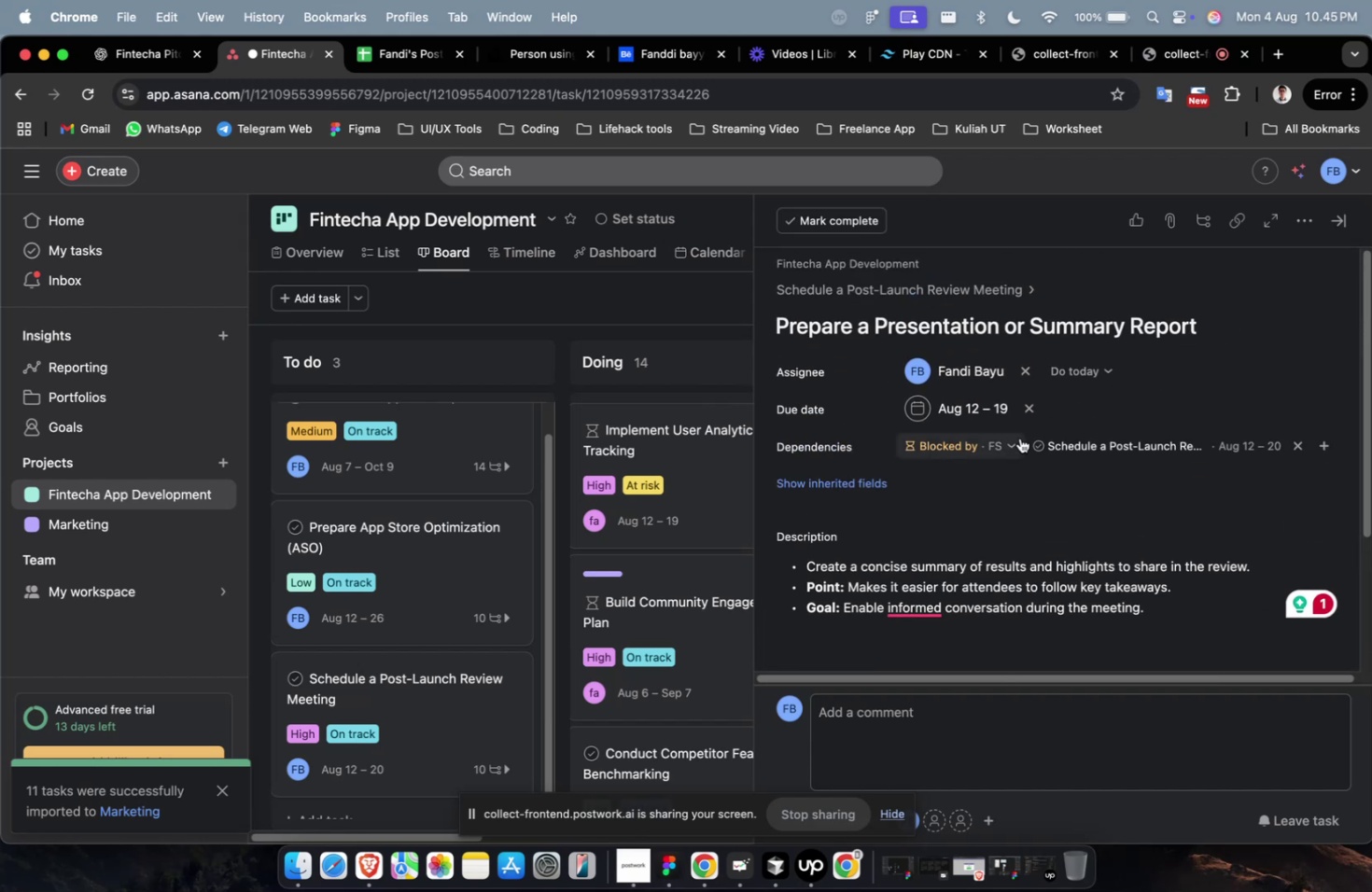 
scroll: coordinate [1101, 452], scroll_direction: down, amount: 36.0
 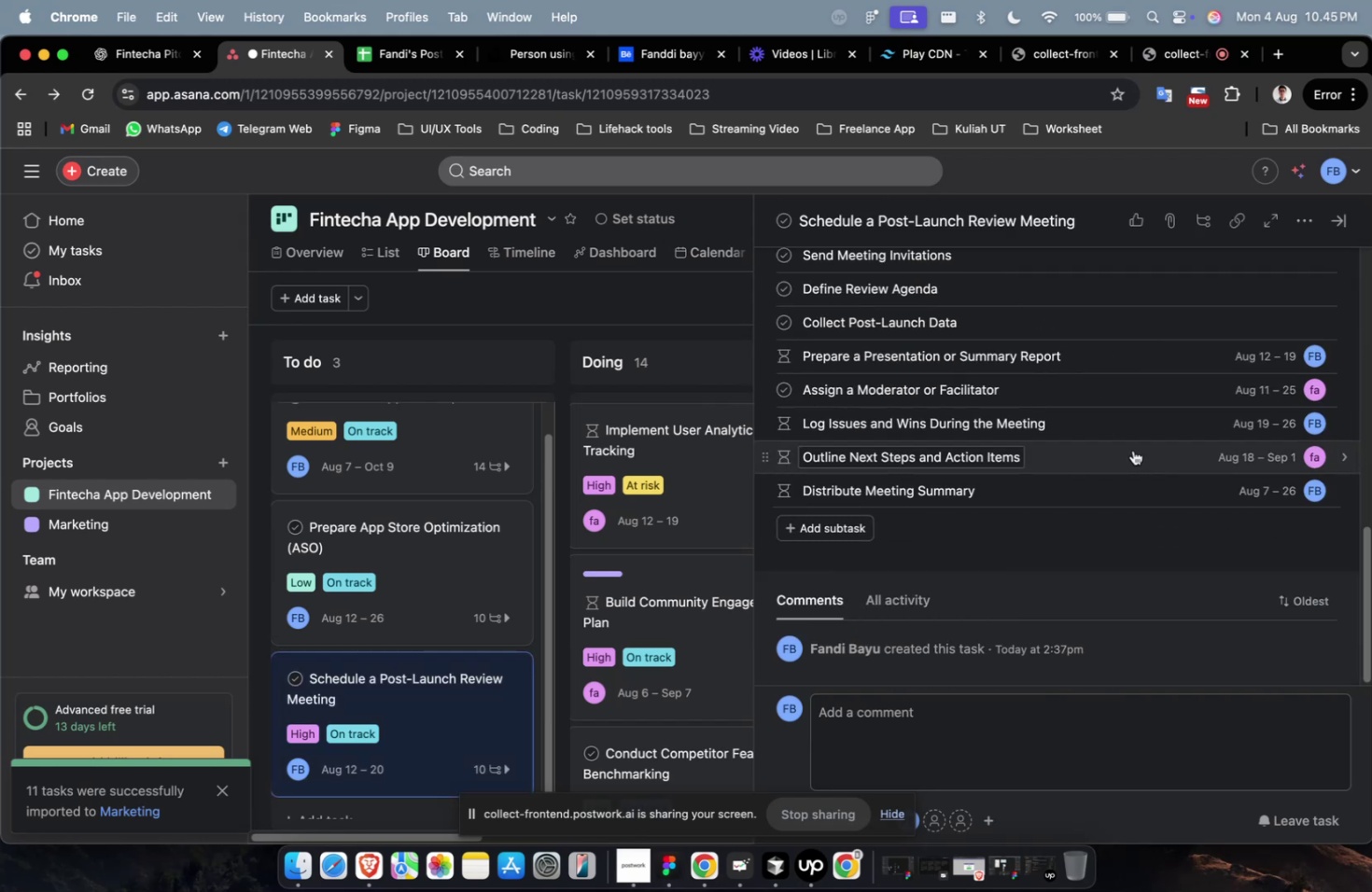 
scroll: coordinate [1142, 447], scroll_direction: up, amount: 4.0
 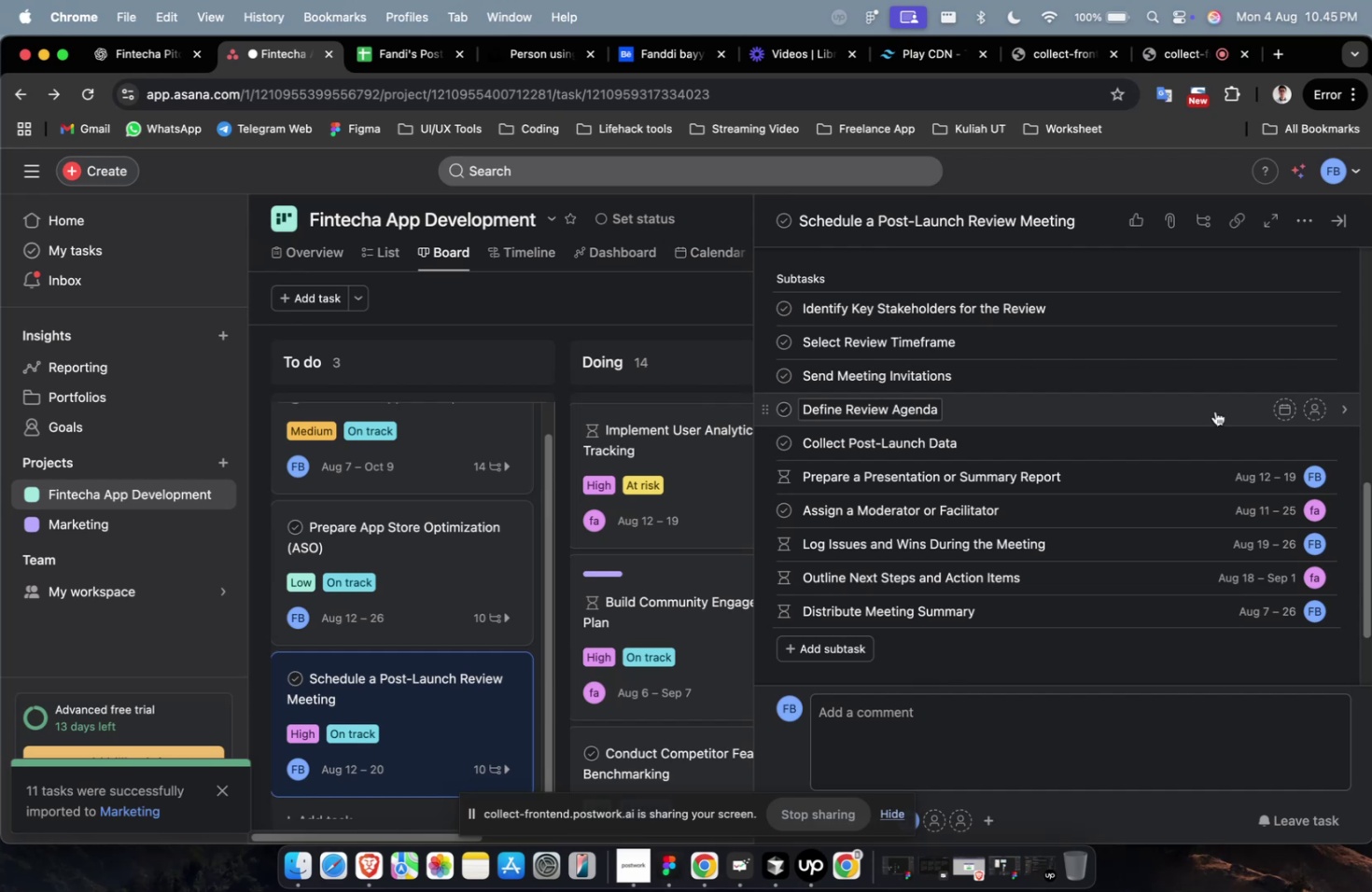 
left_click([1212, 440])
 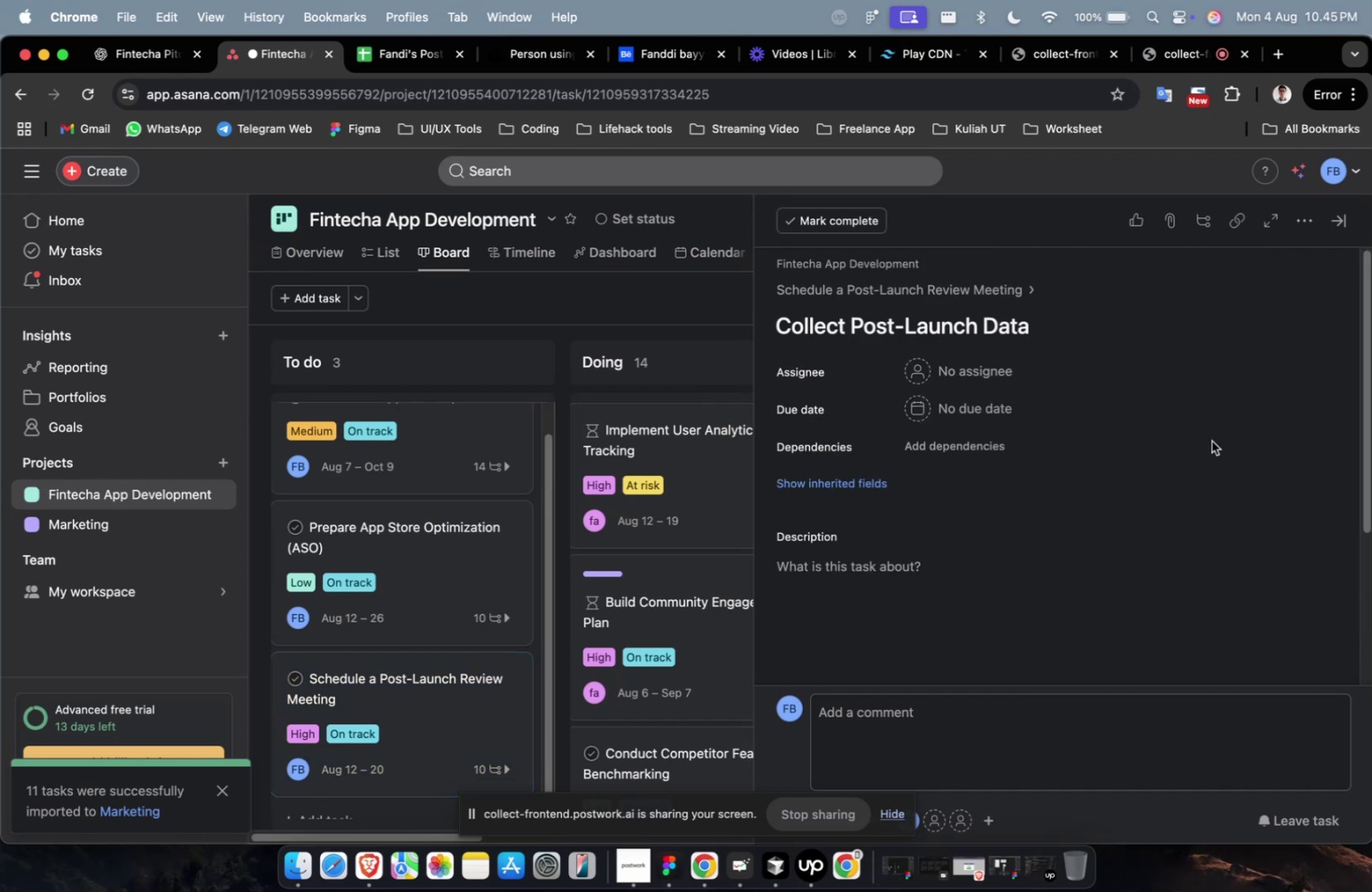 
wait(6.9)
 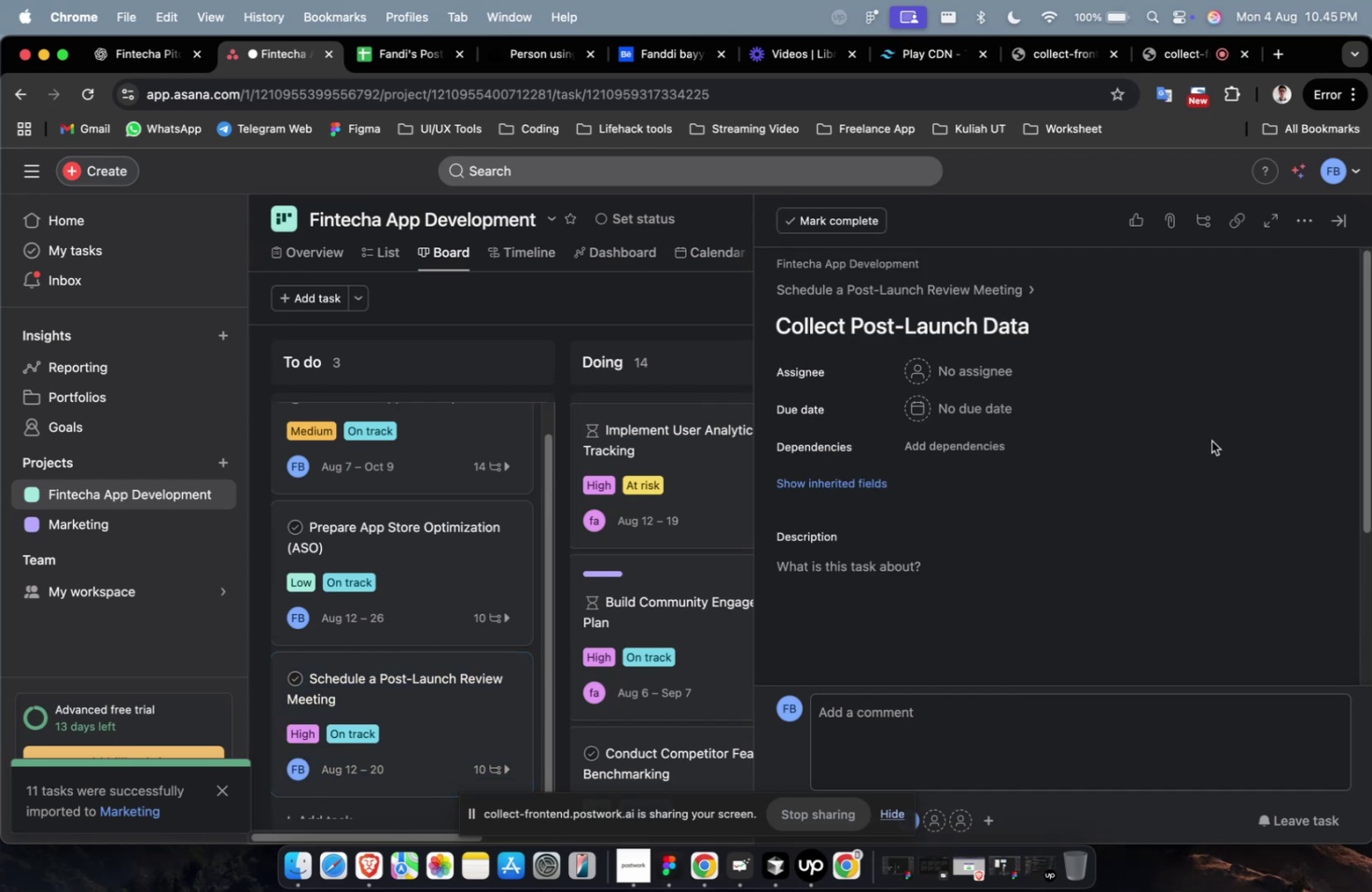 
double_click([957, 372])
 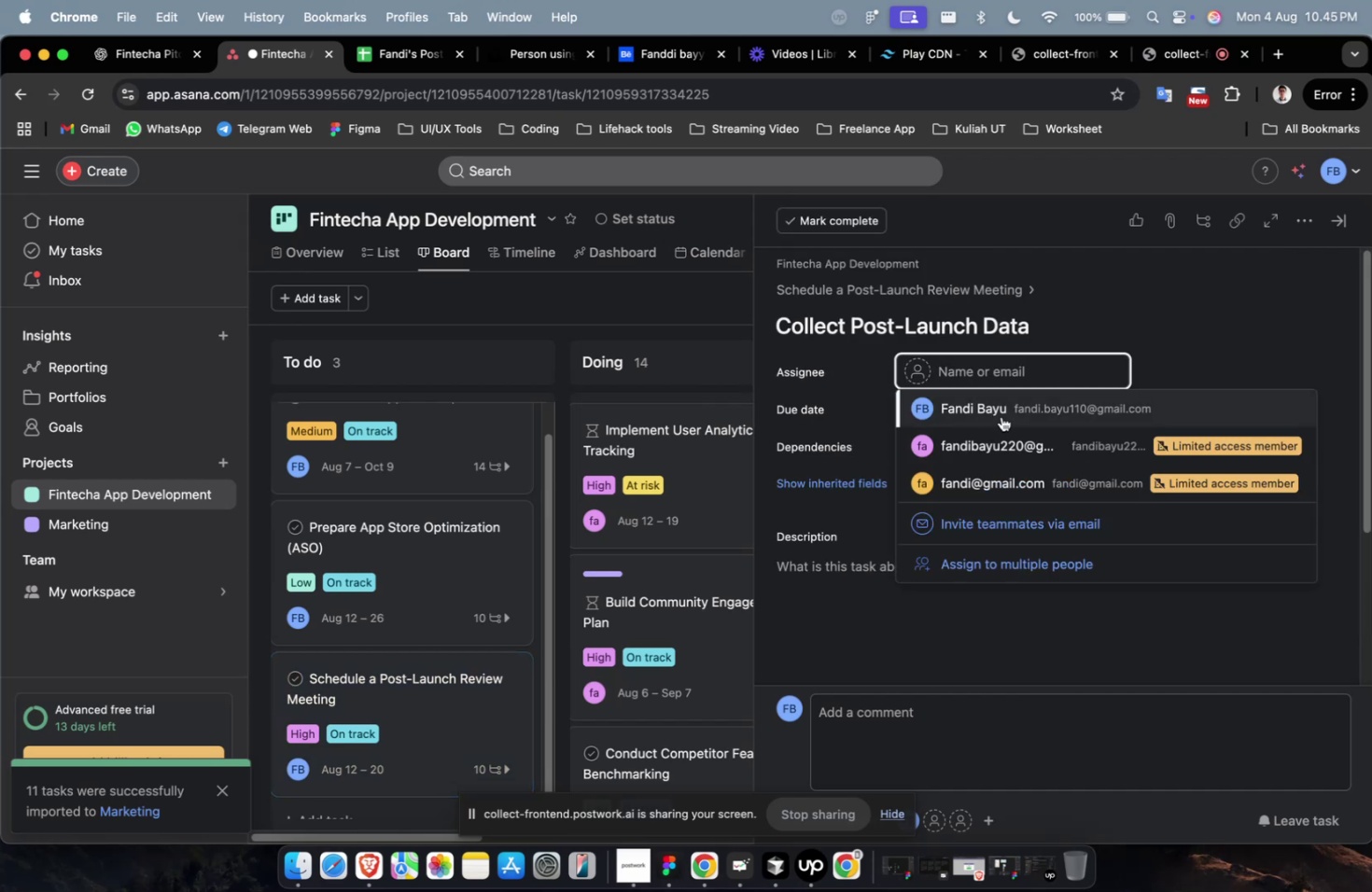 
left_click([1002, 417])
 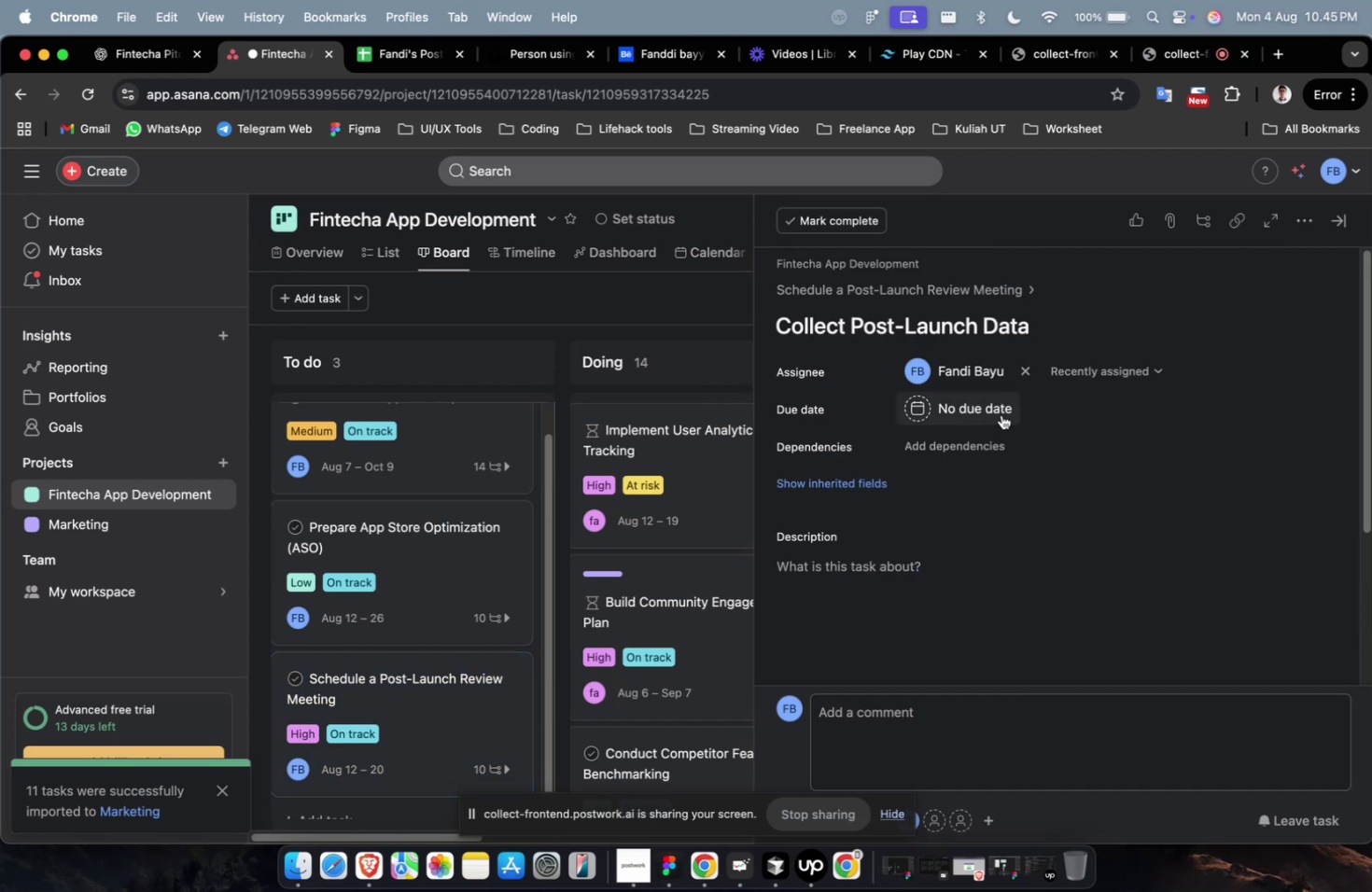 
double_click([1001, 414])
 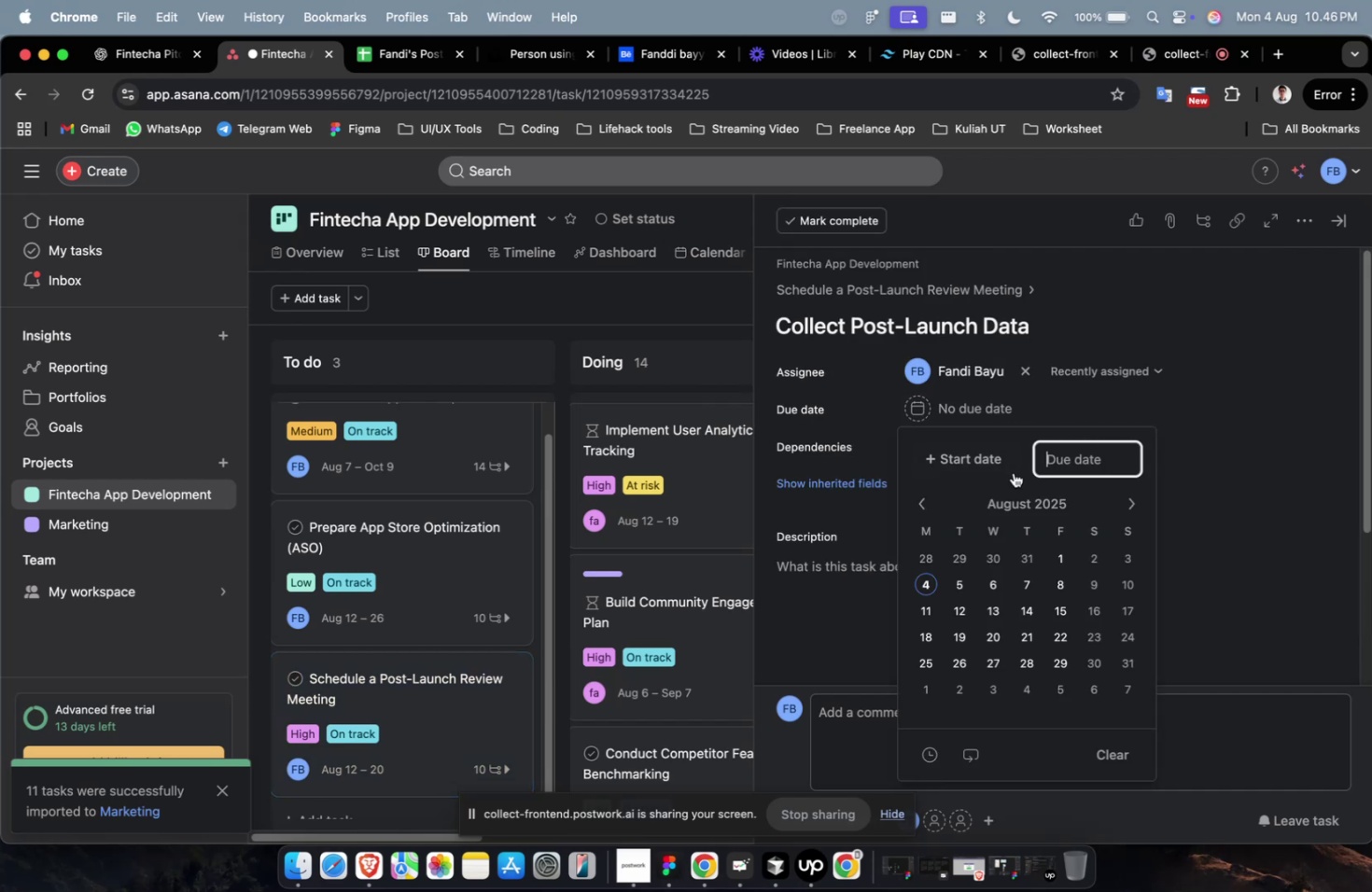 
triple_click([984, 468])
 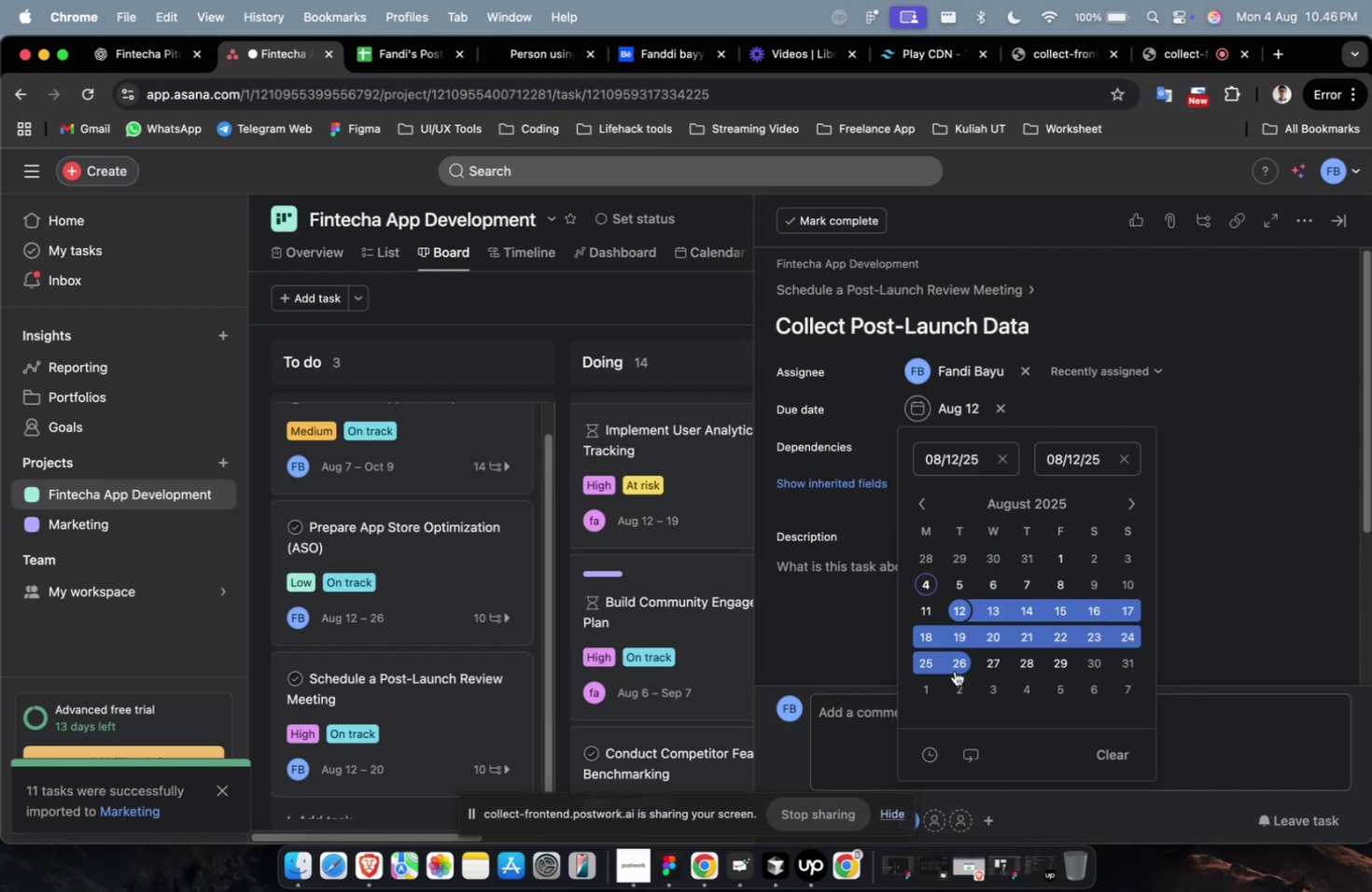 
left_click([954, 675])
 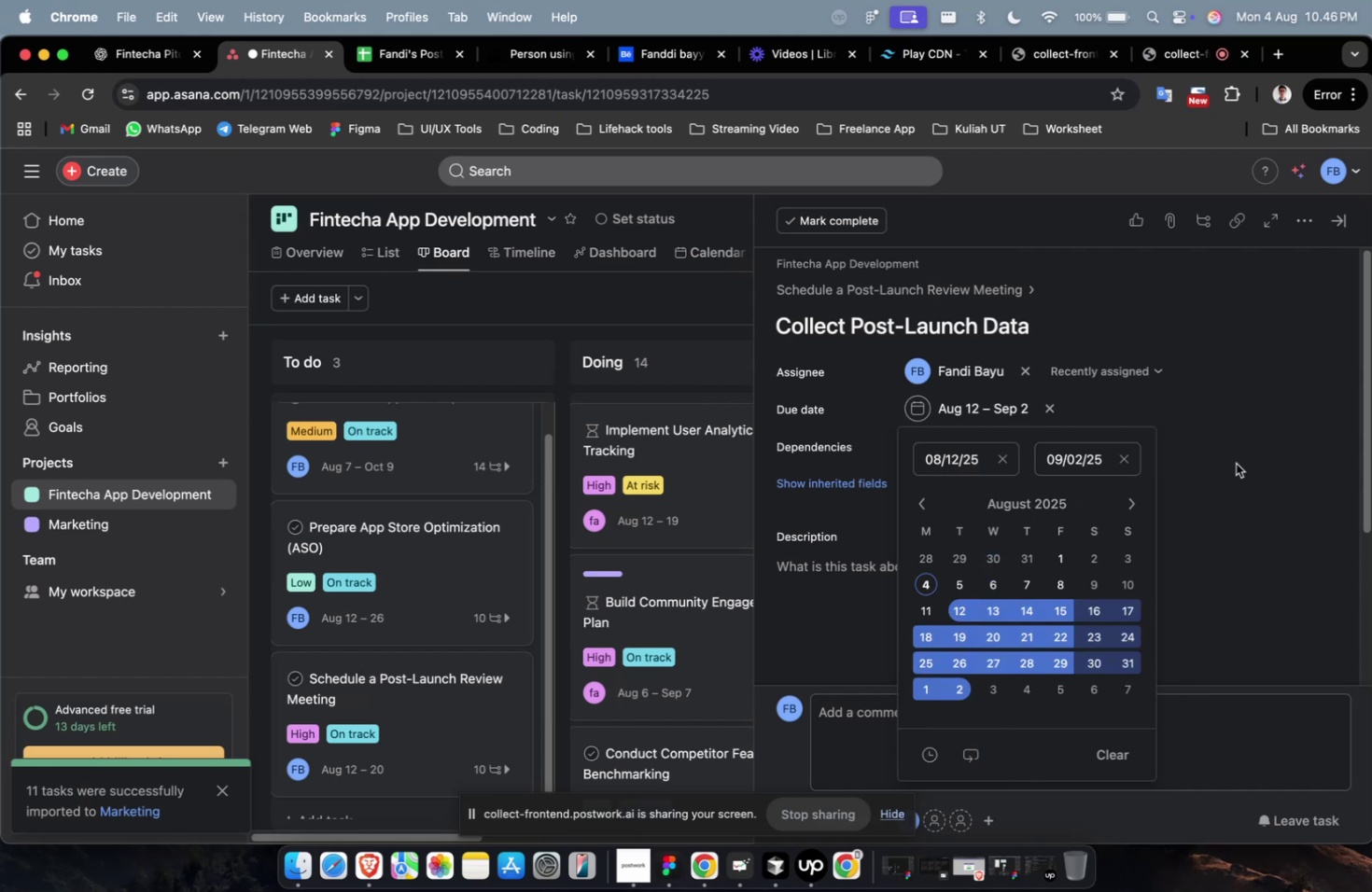 
left_click([1235, 463])
 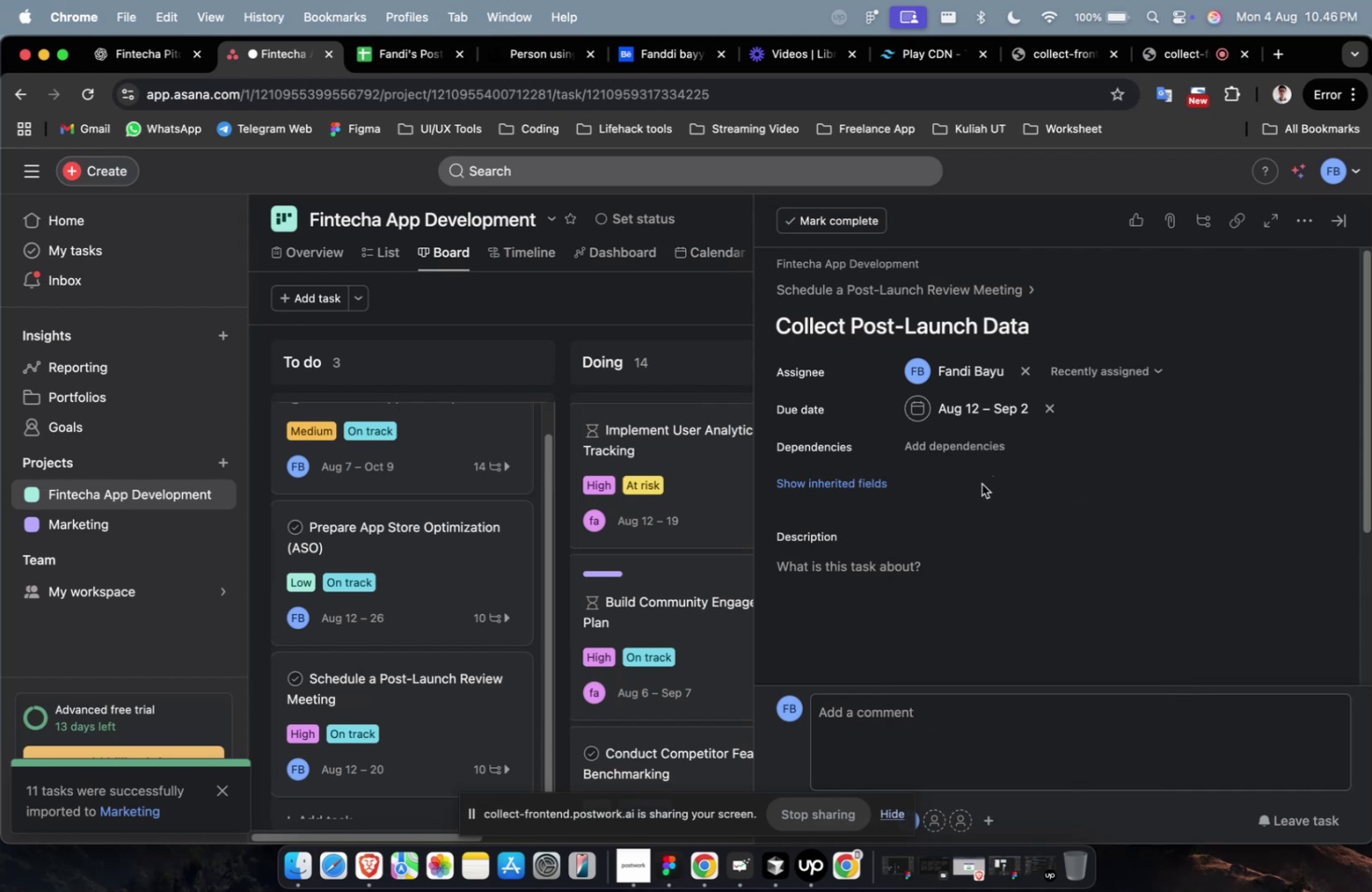 
scroll: coordinate [960, 503], scroll_direction: down, amount: 2.0
 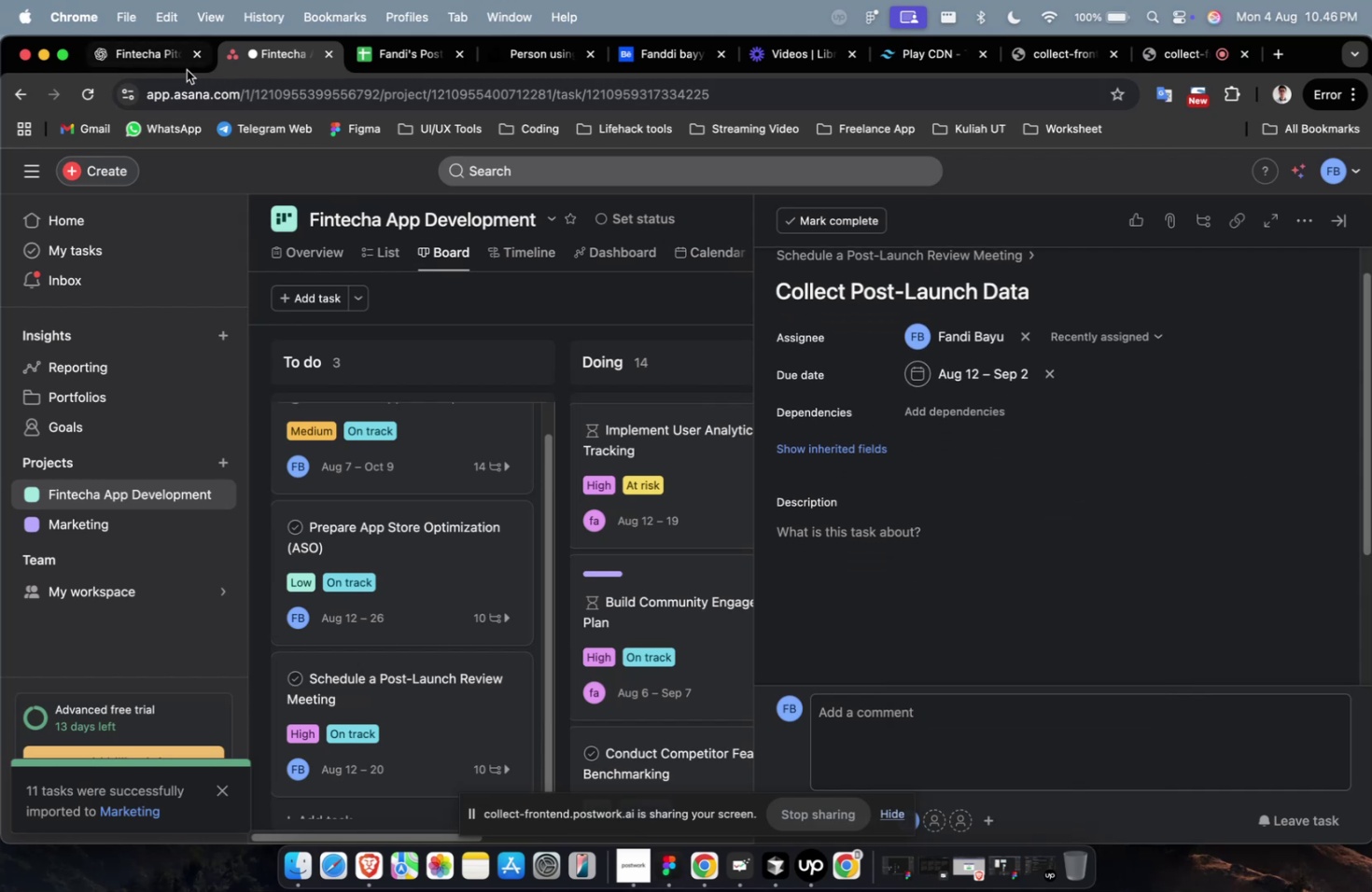 
left_click([158, 66])
 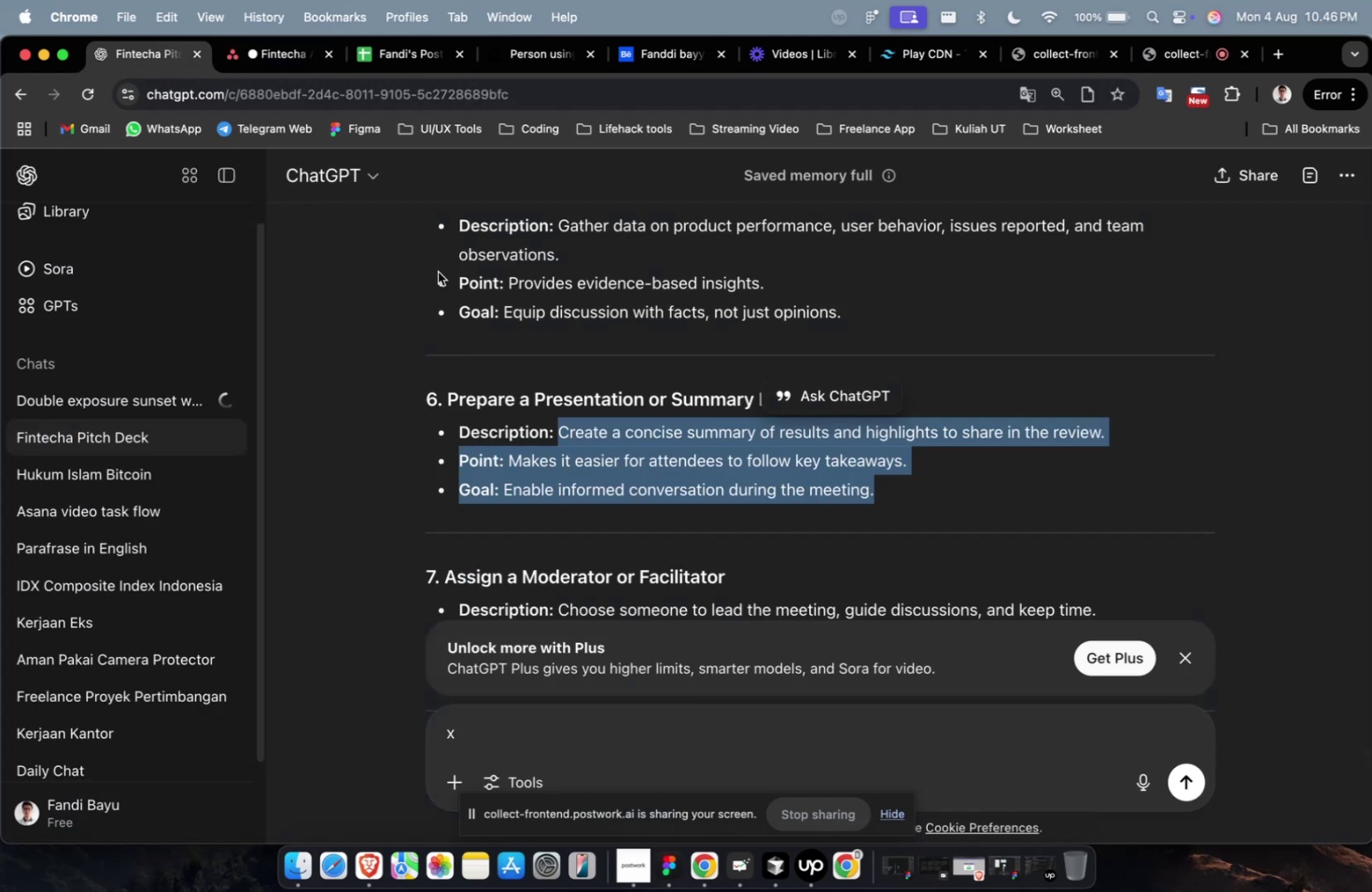 
scroll: coordinate [630, 383], scroll_direction: up, amount: 7.0
 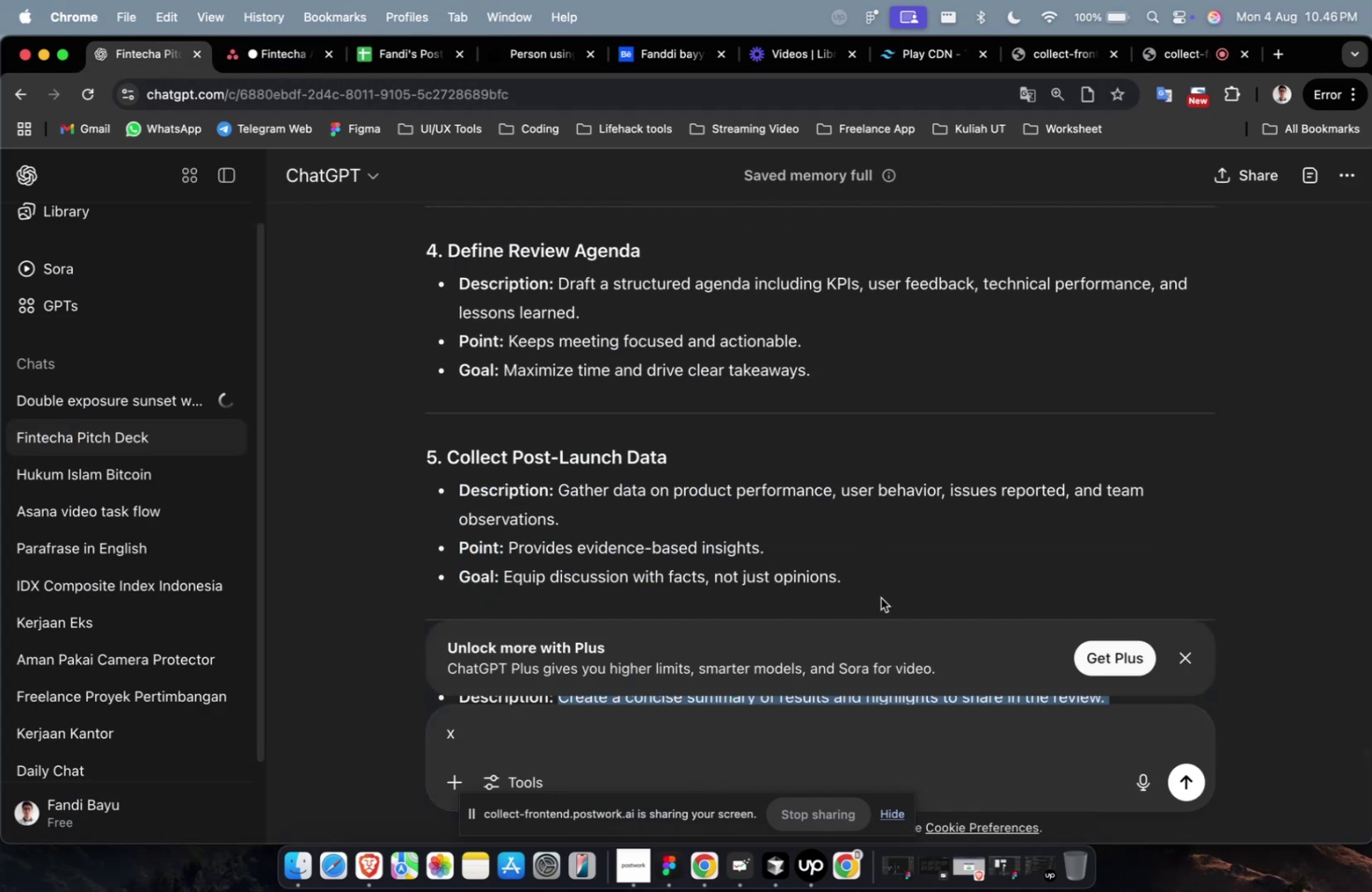 
scroll: coordinate [859, 575], scroll_direction: down, amount: 1.0
 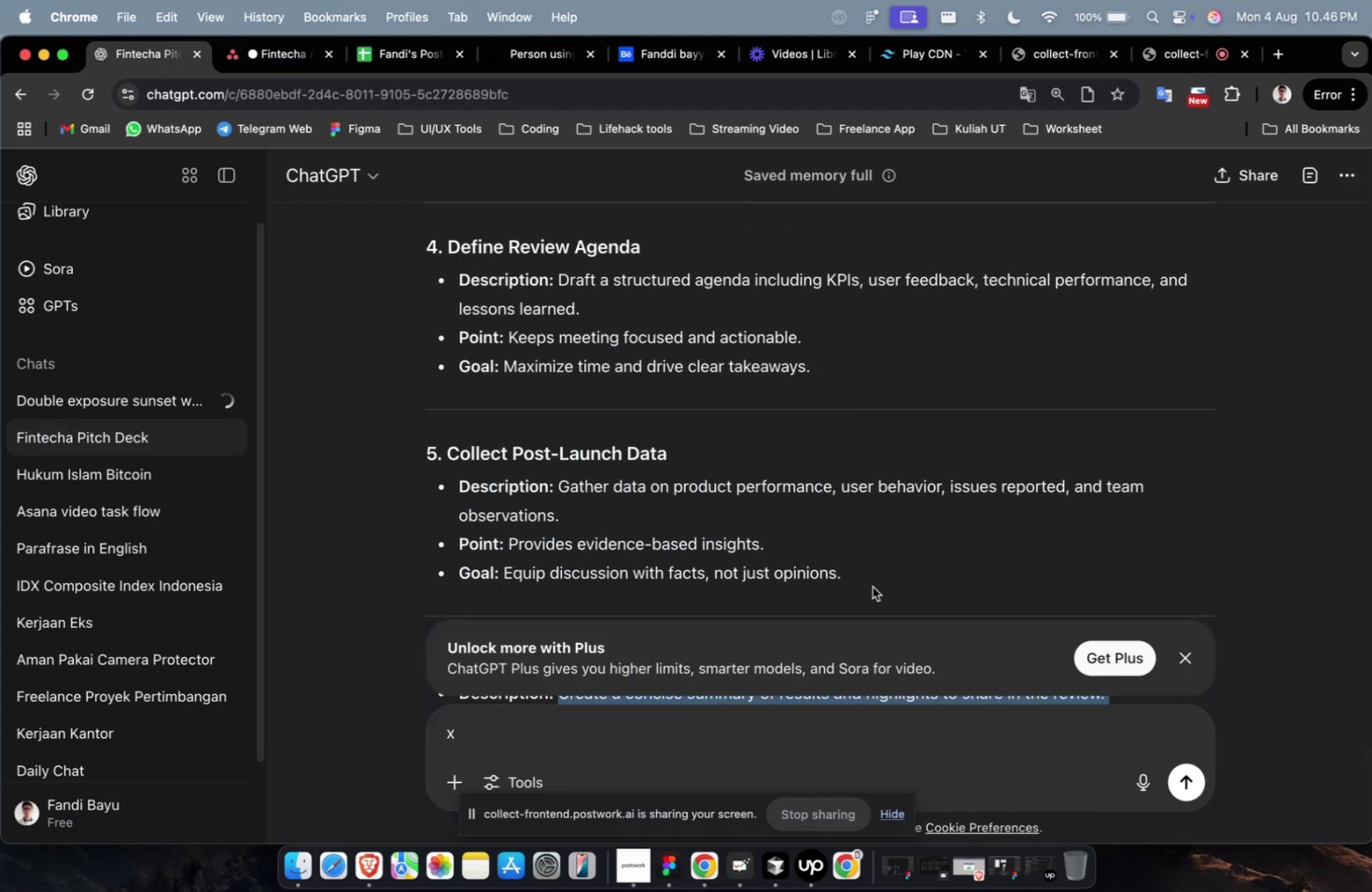 
left_click_drag(start_coordinate=[871, 585], to_coordinate=[559, 494])
 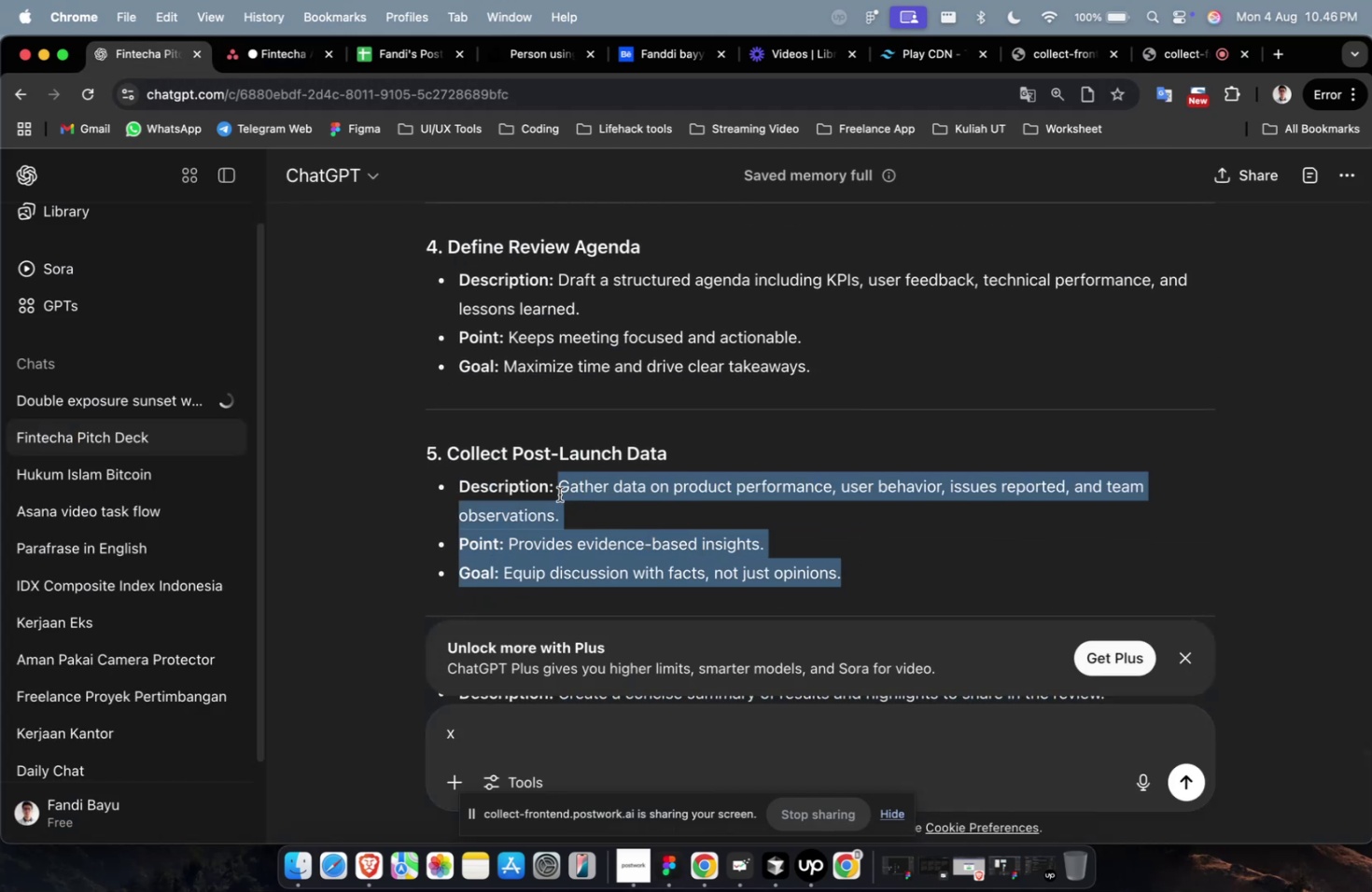 
key(Meta+C)
 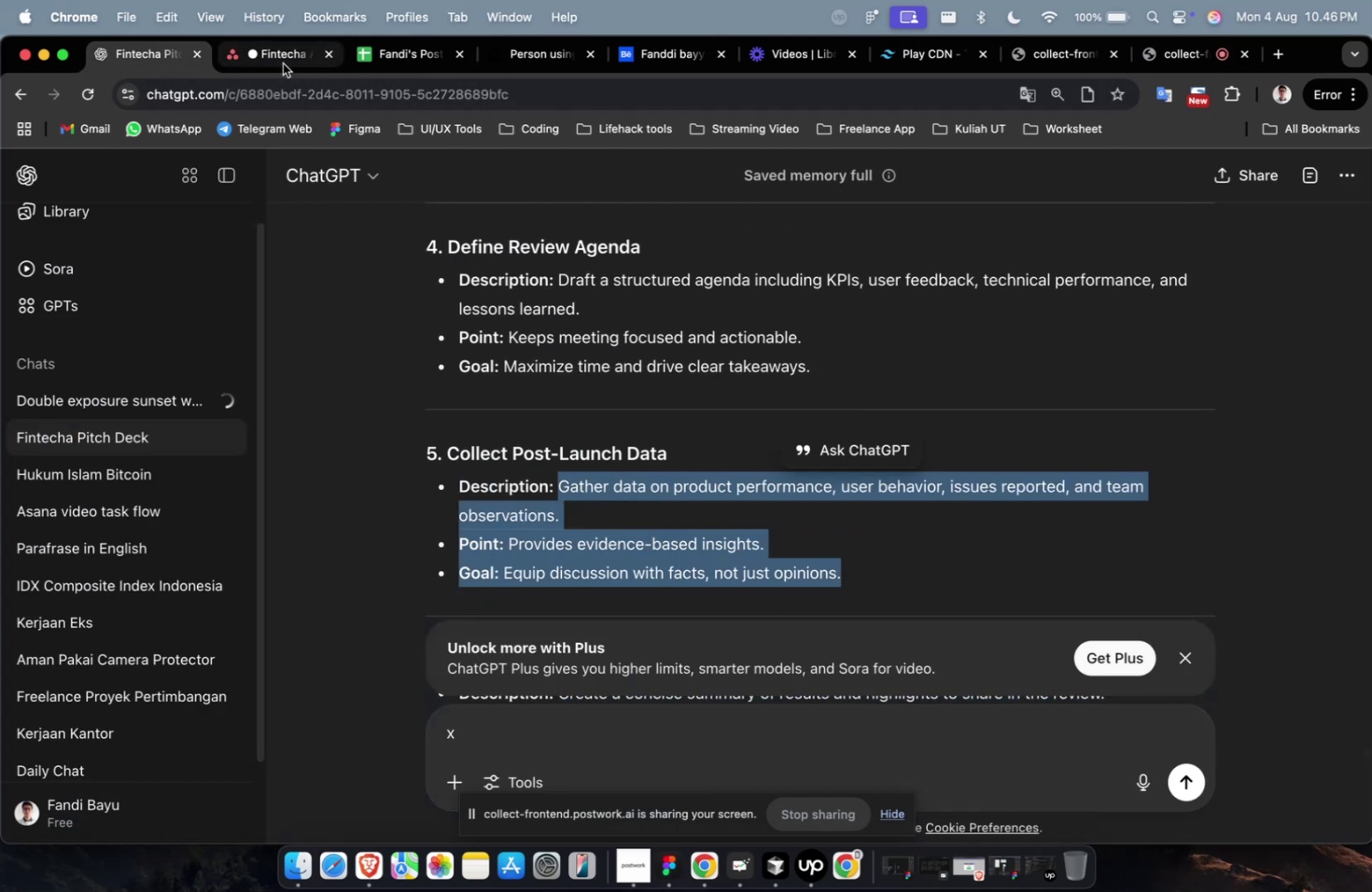 
left_click([278, 60])
 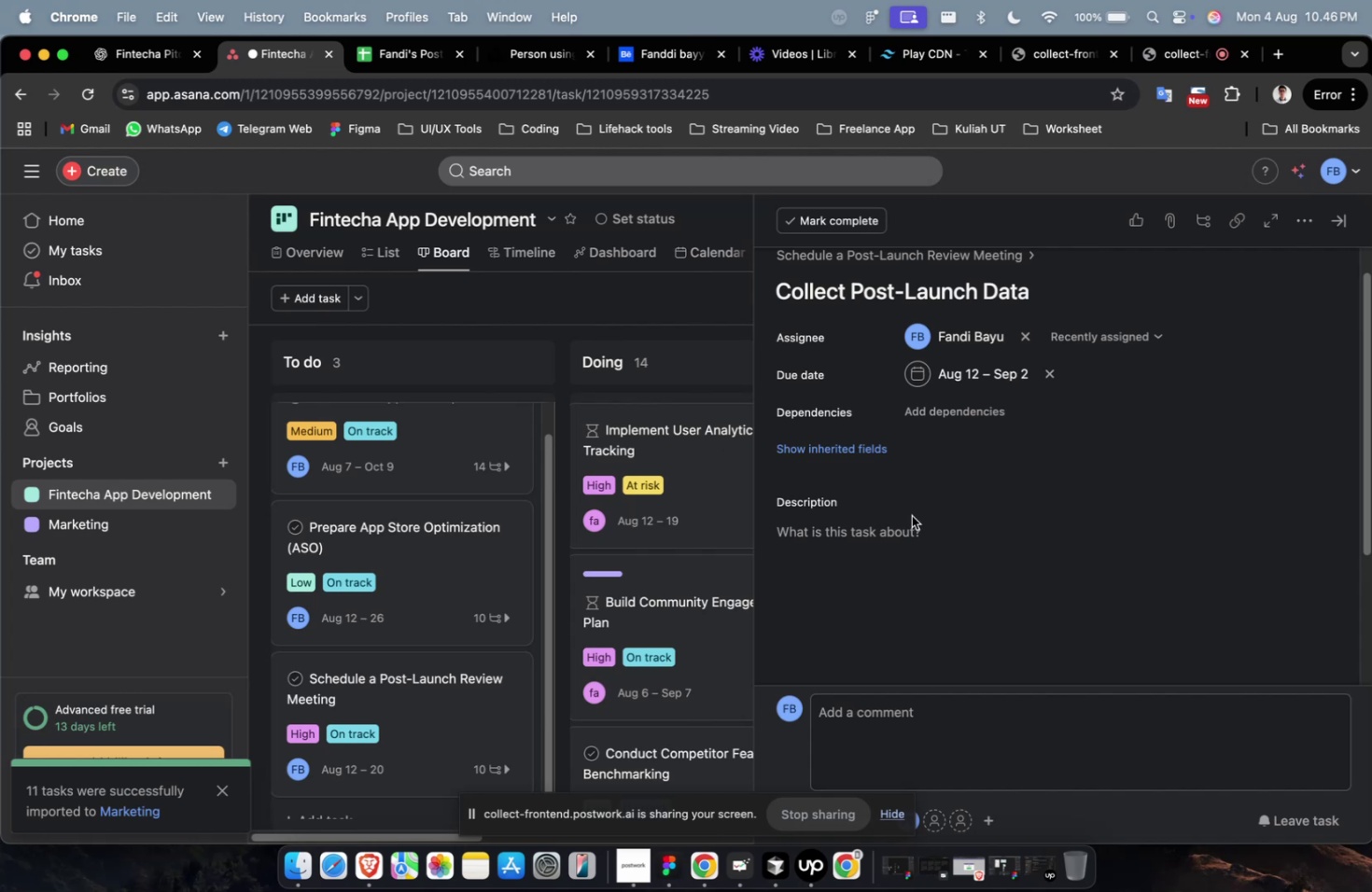 
double_click([953, 542])
 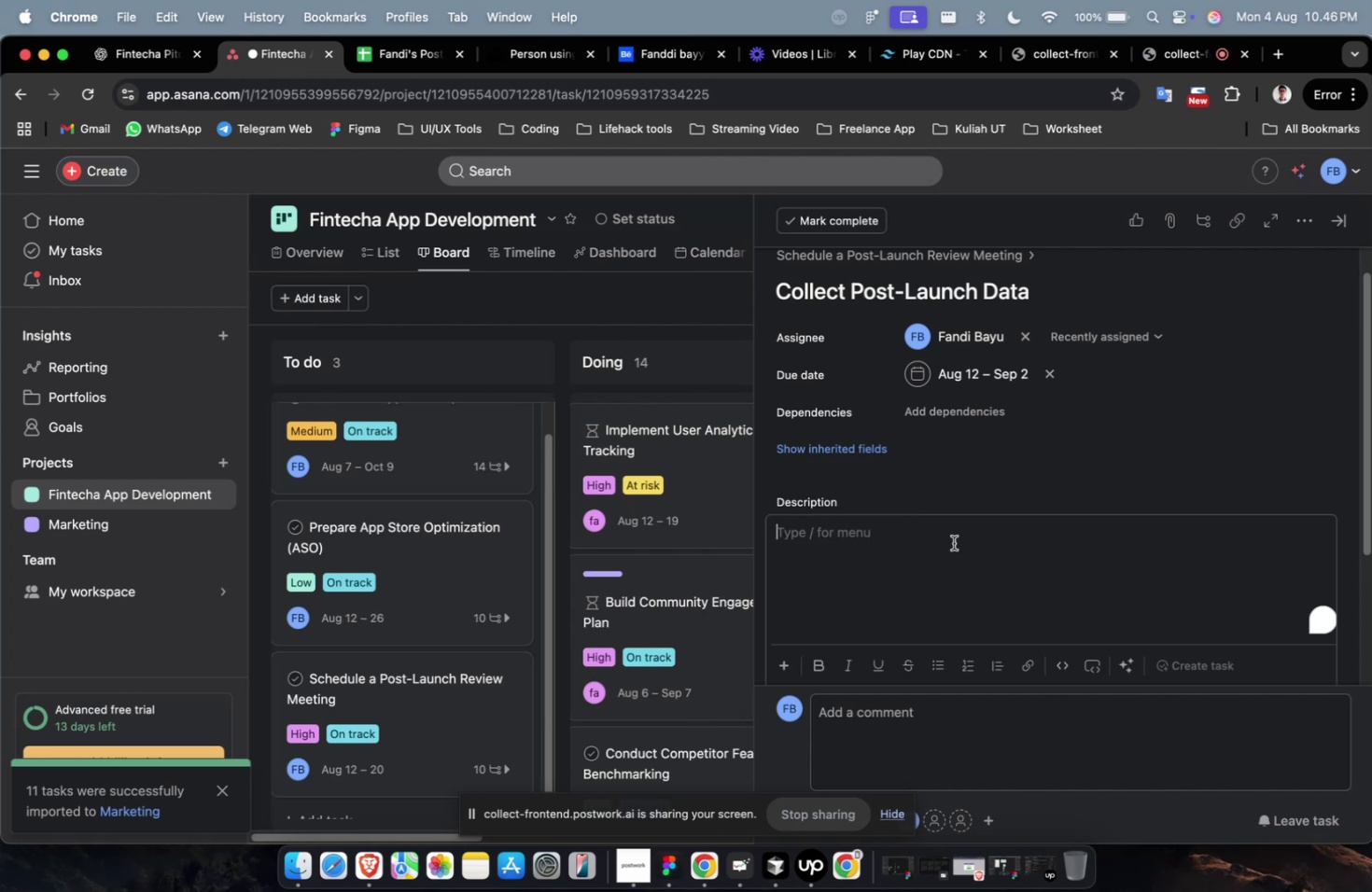 
key(Meta+V)
 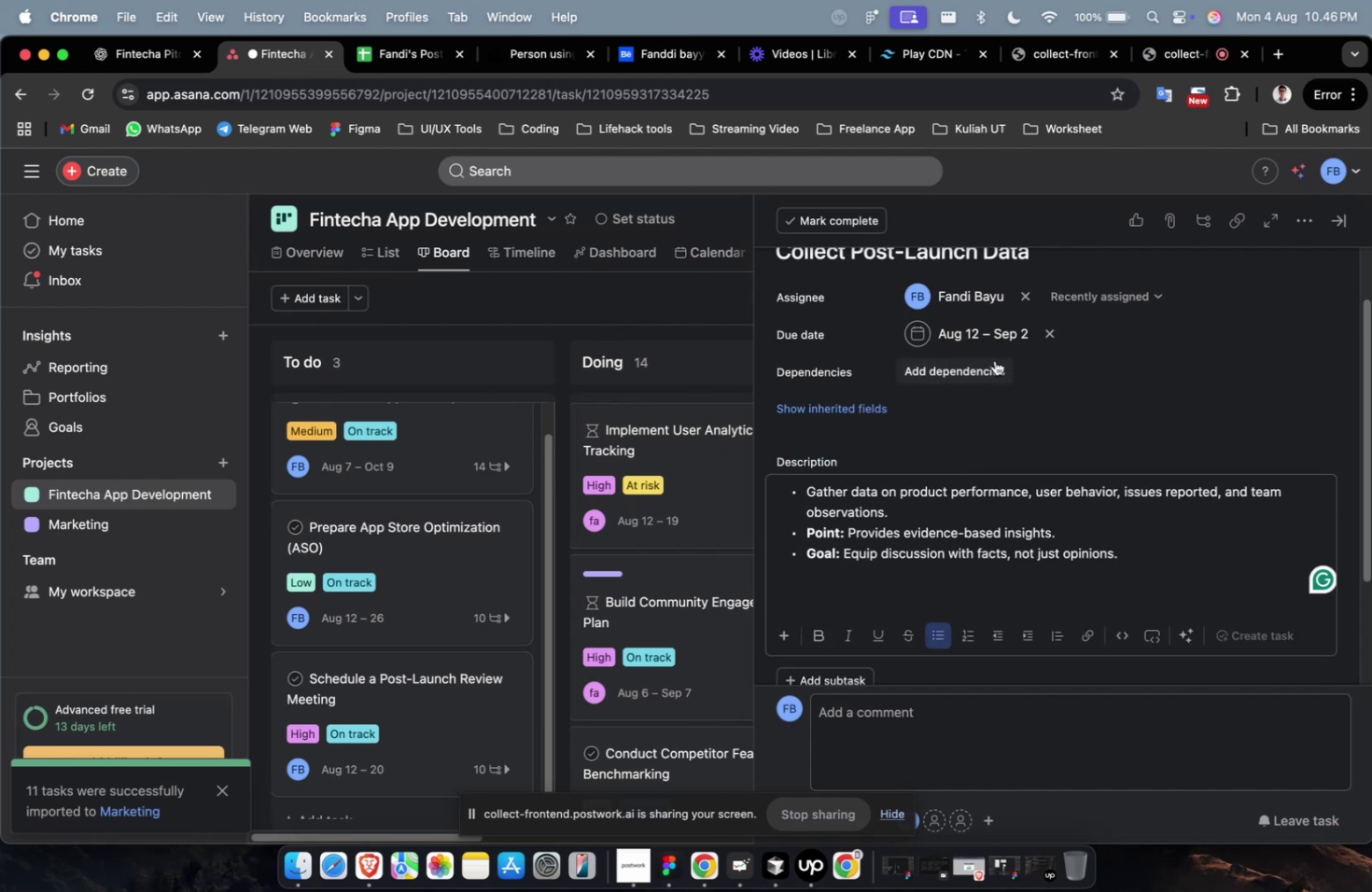 
left_click([980, 361])
 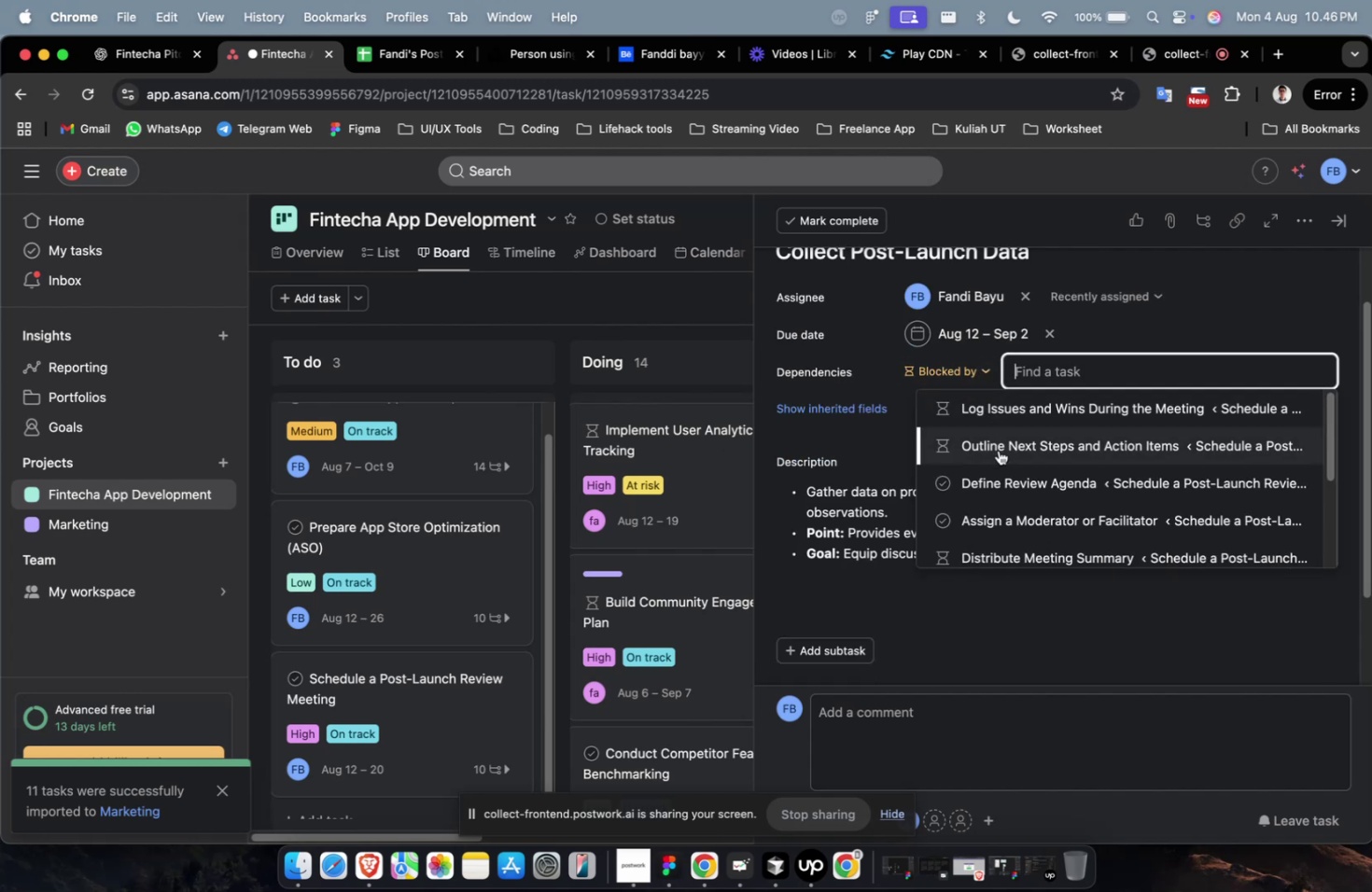 
left_click([1004, 479])
 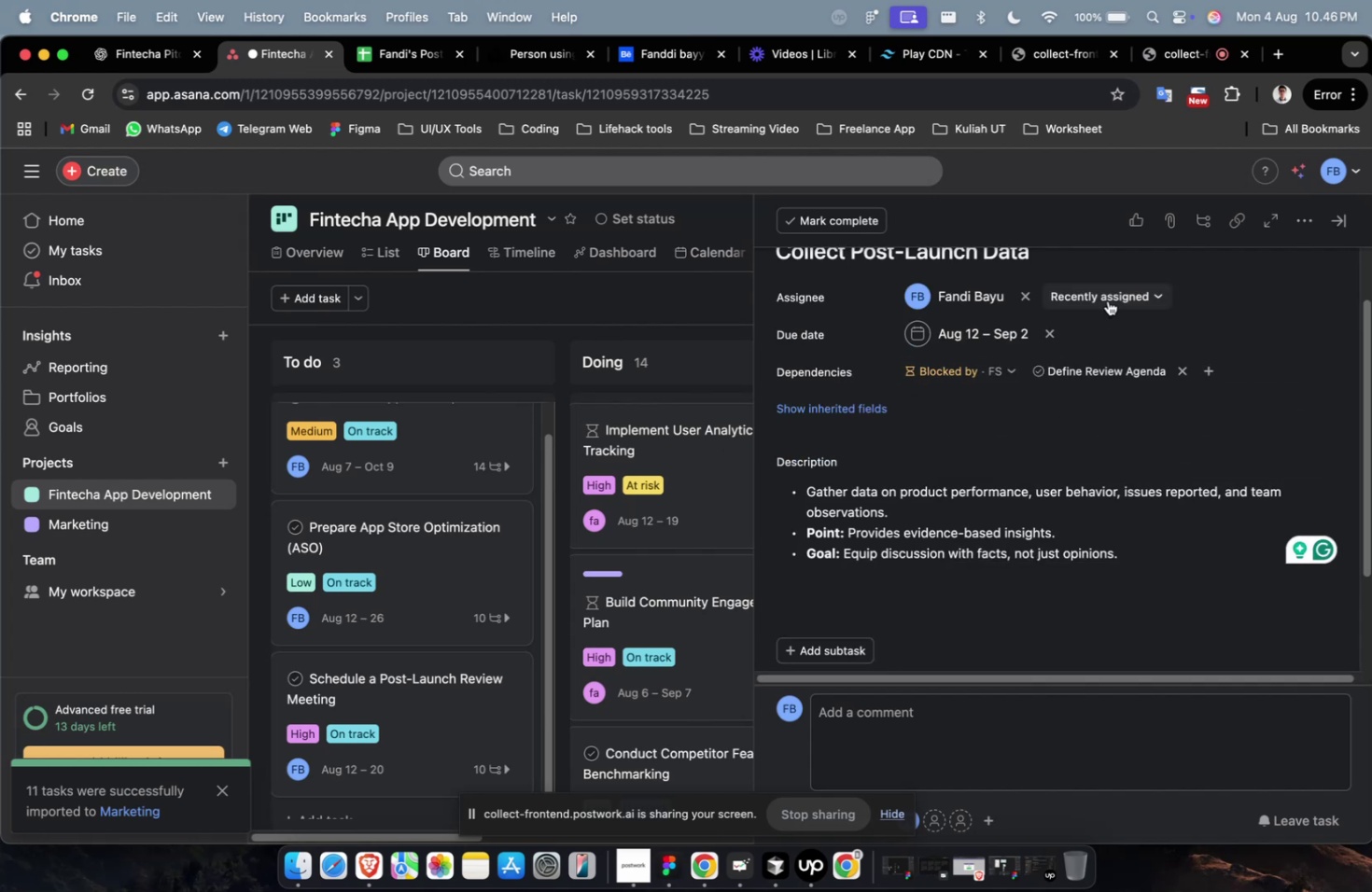 
left_click([1107, 300])
 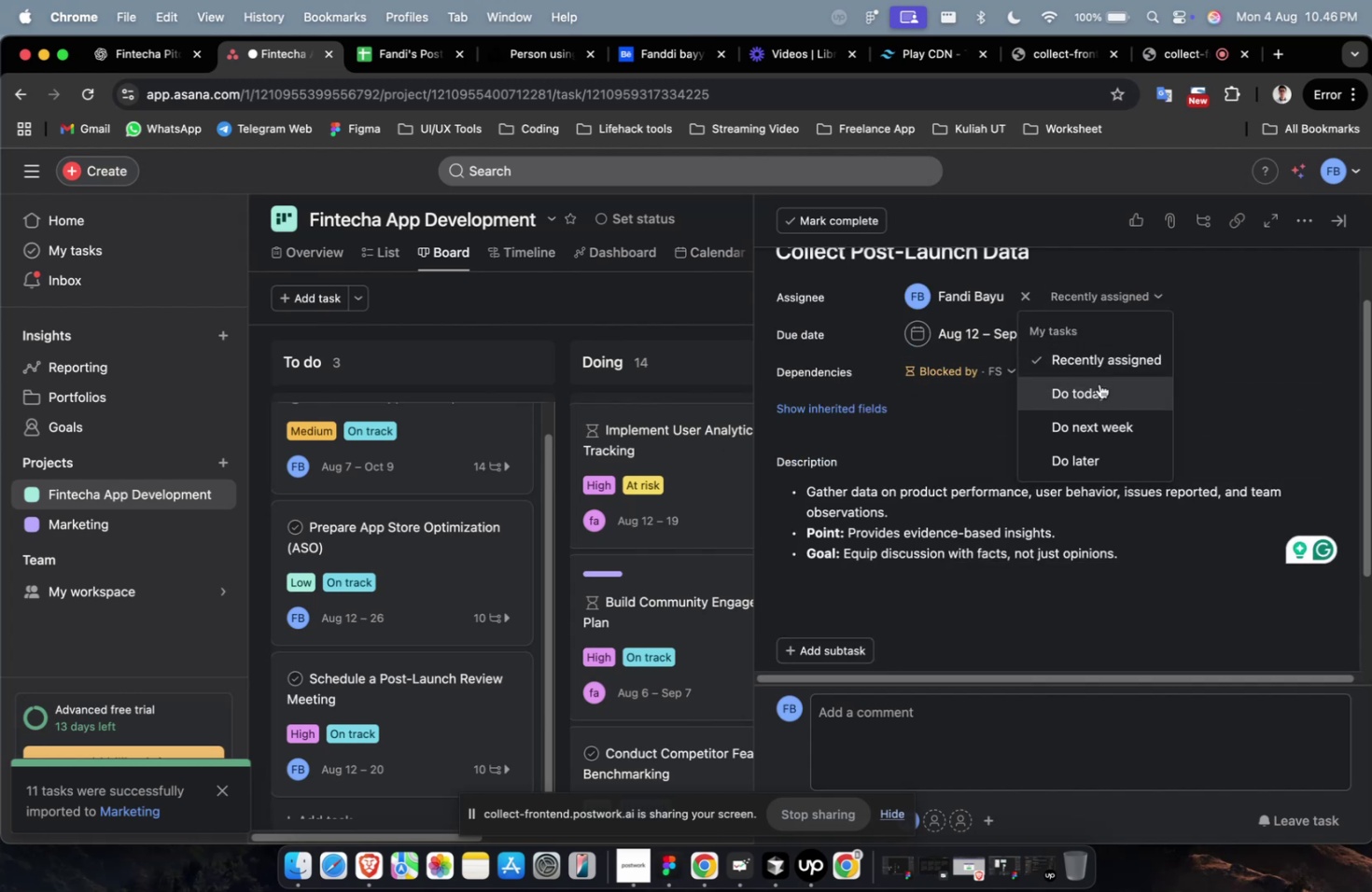 
left_click([1099, 383])
 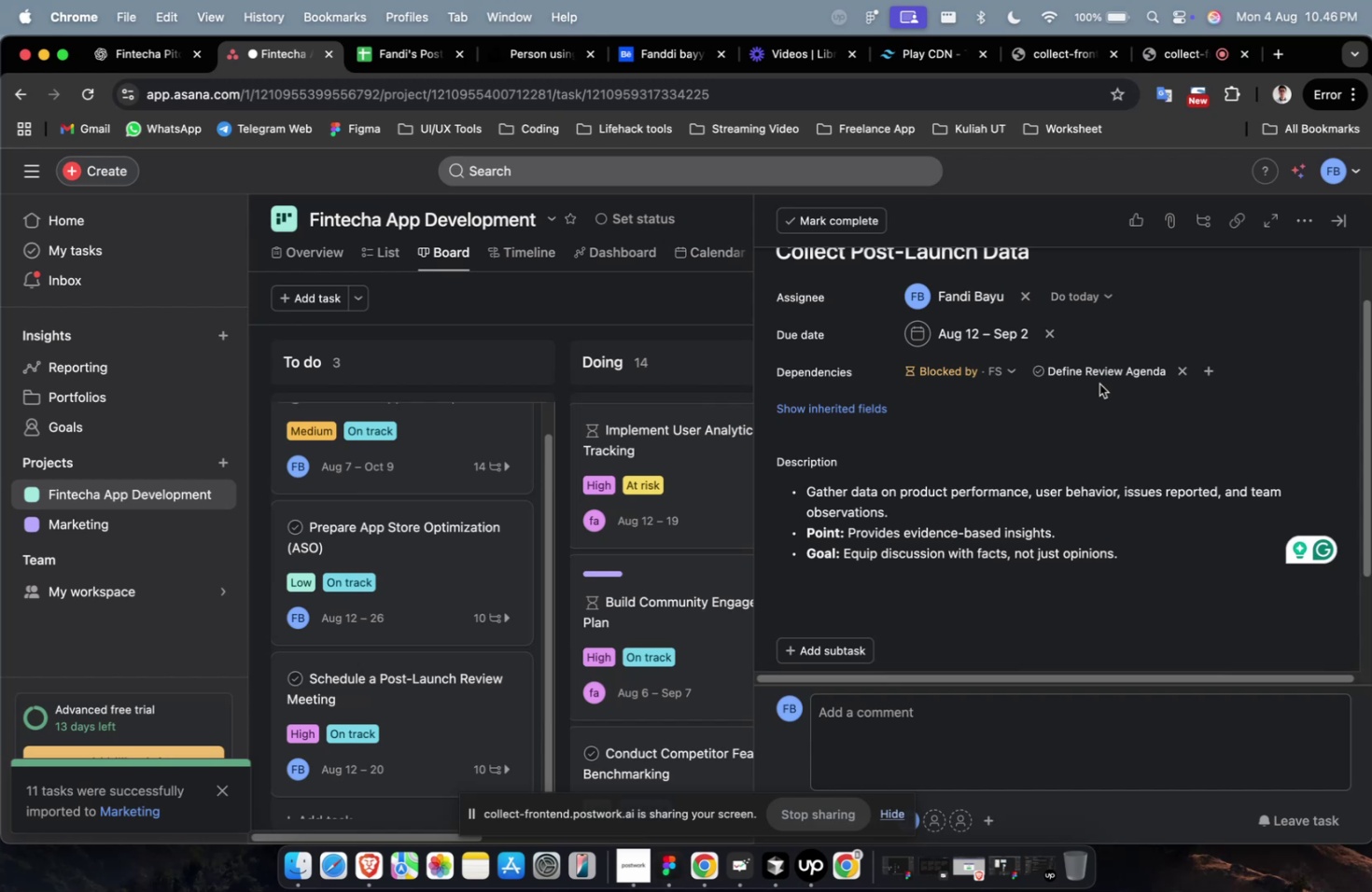 
wait(46.71)
 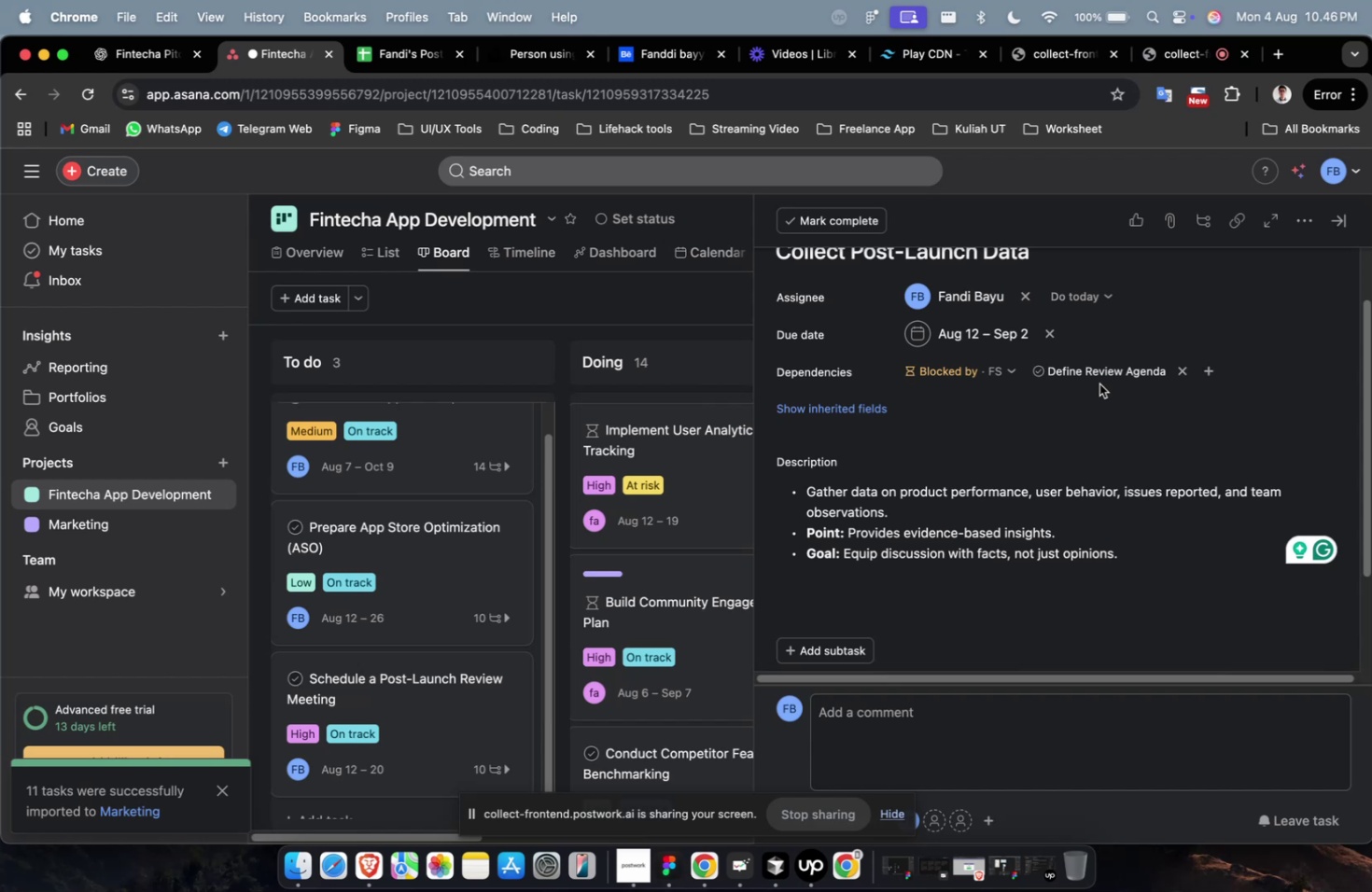 
scroll: coordinate [1099, 383], scroll_direction: down, amount: 4.0
 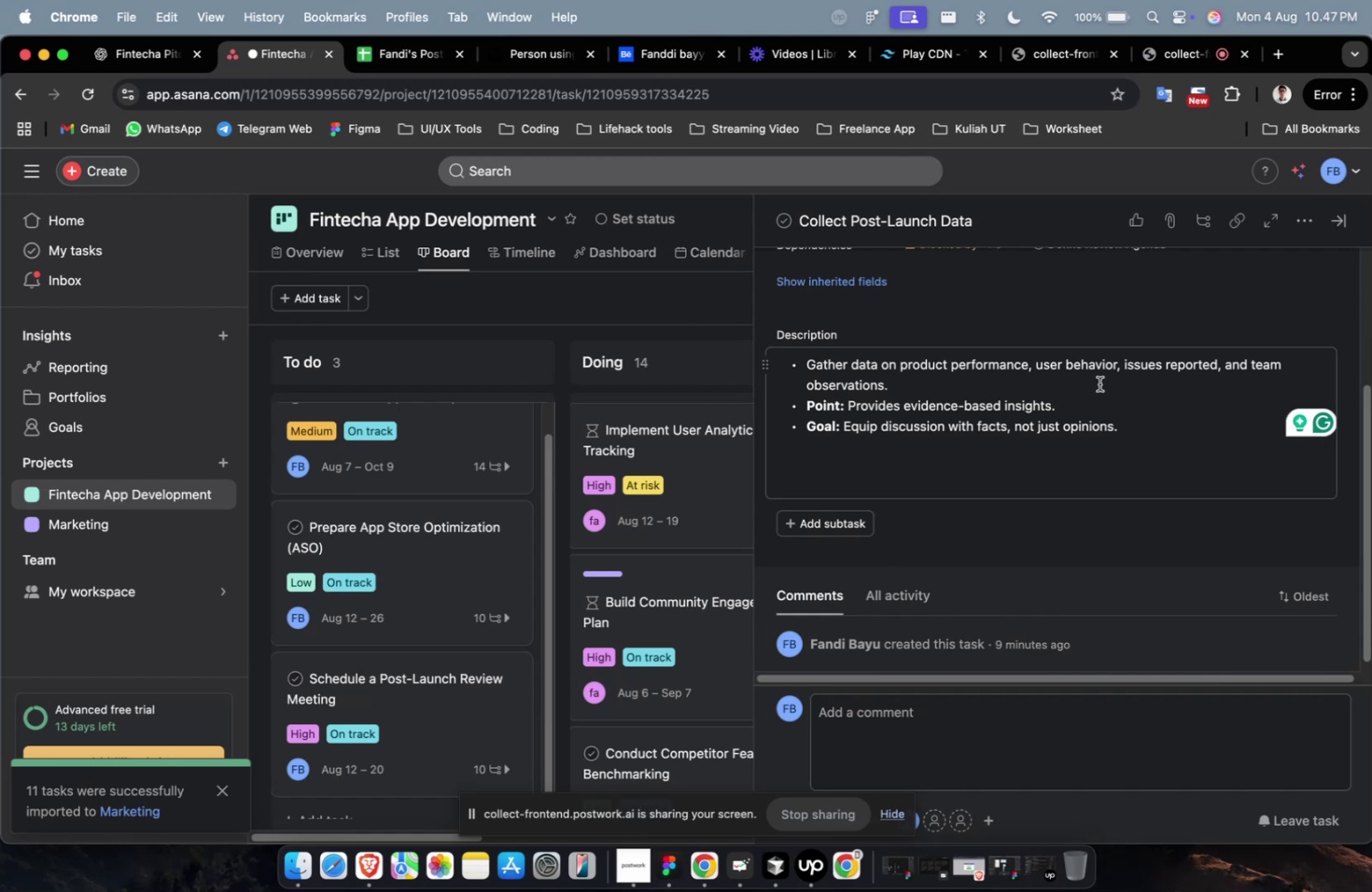 
wait(21.3)
 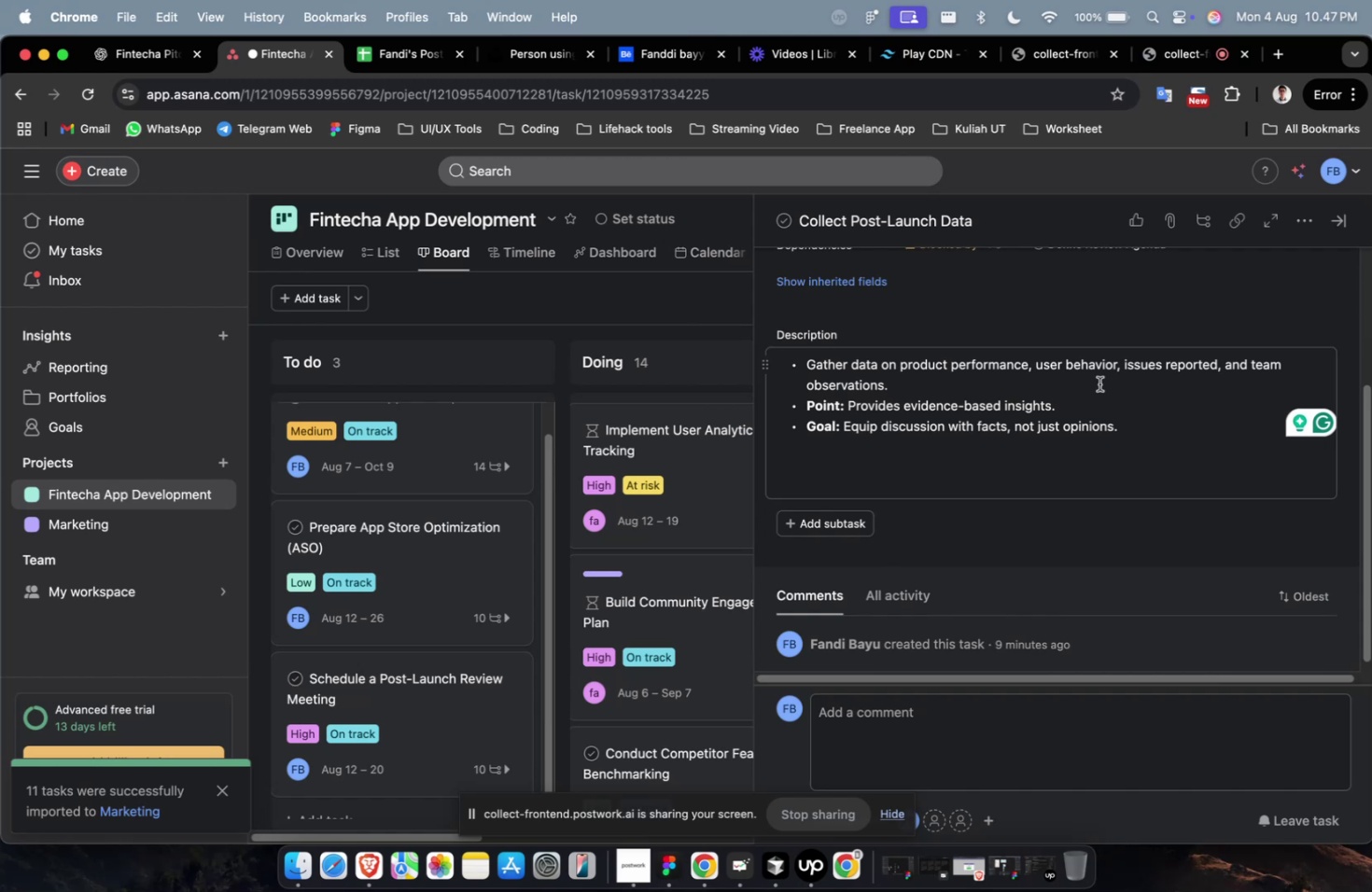 
scroll: coordinate [1099, 383], scroll_direction: down, amount: 4.0
 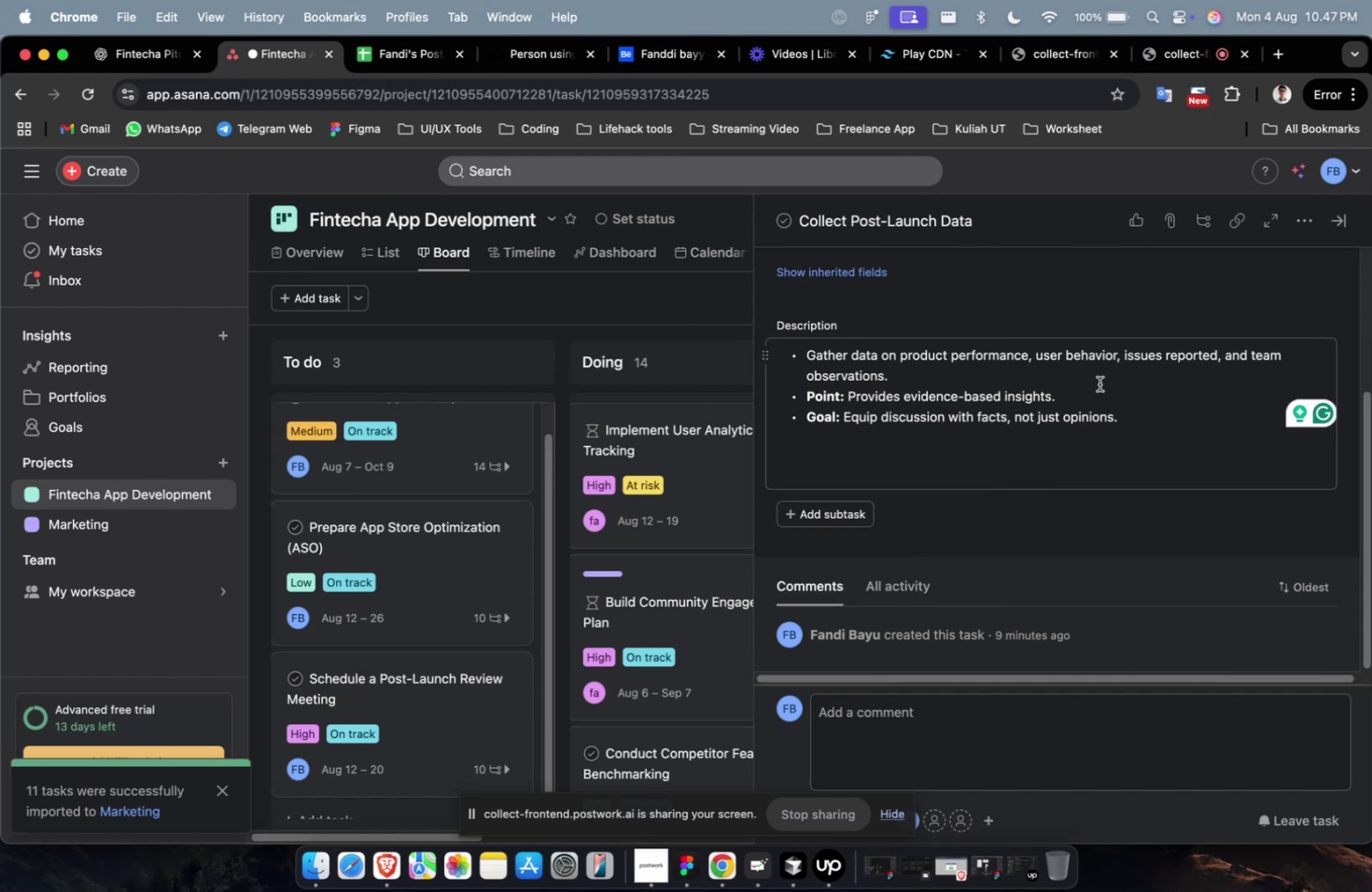 
scroll: coordinate [1090, 402], scroll_direction: up, amount: 9.0
 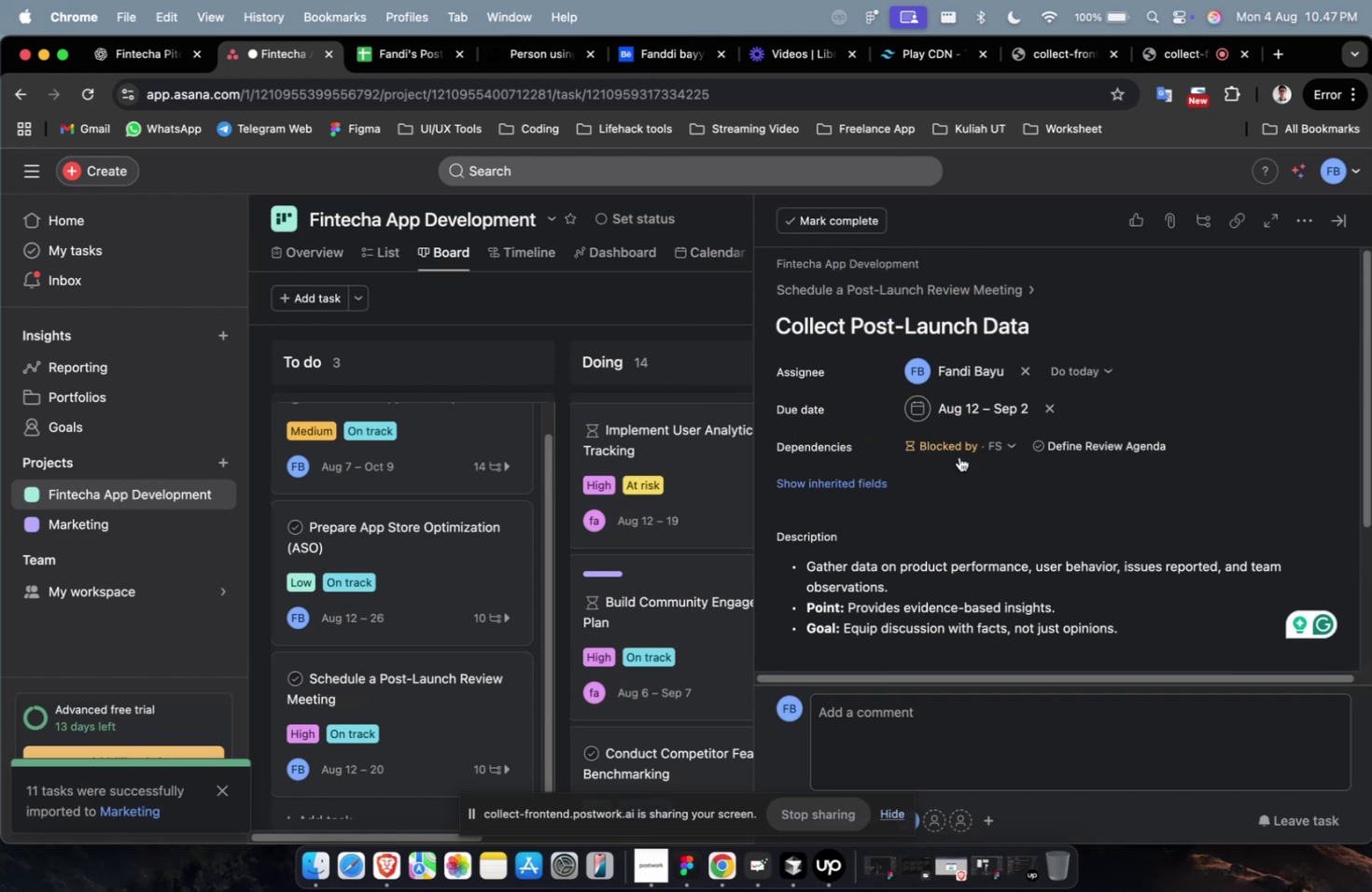 
scroll: coordinate [955, 454], scroll_direction: down, amount: 8.0
 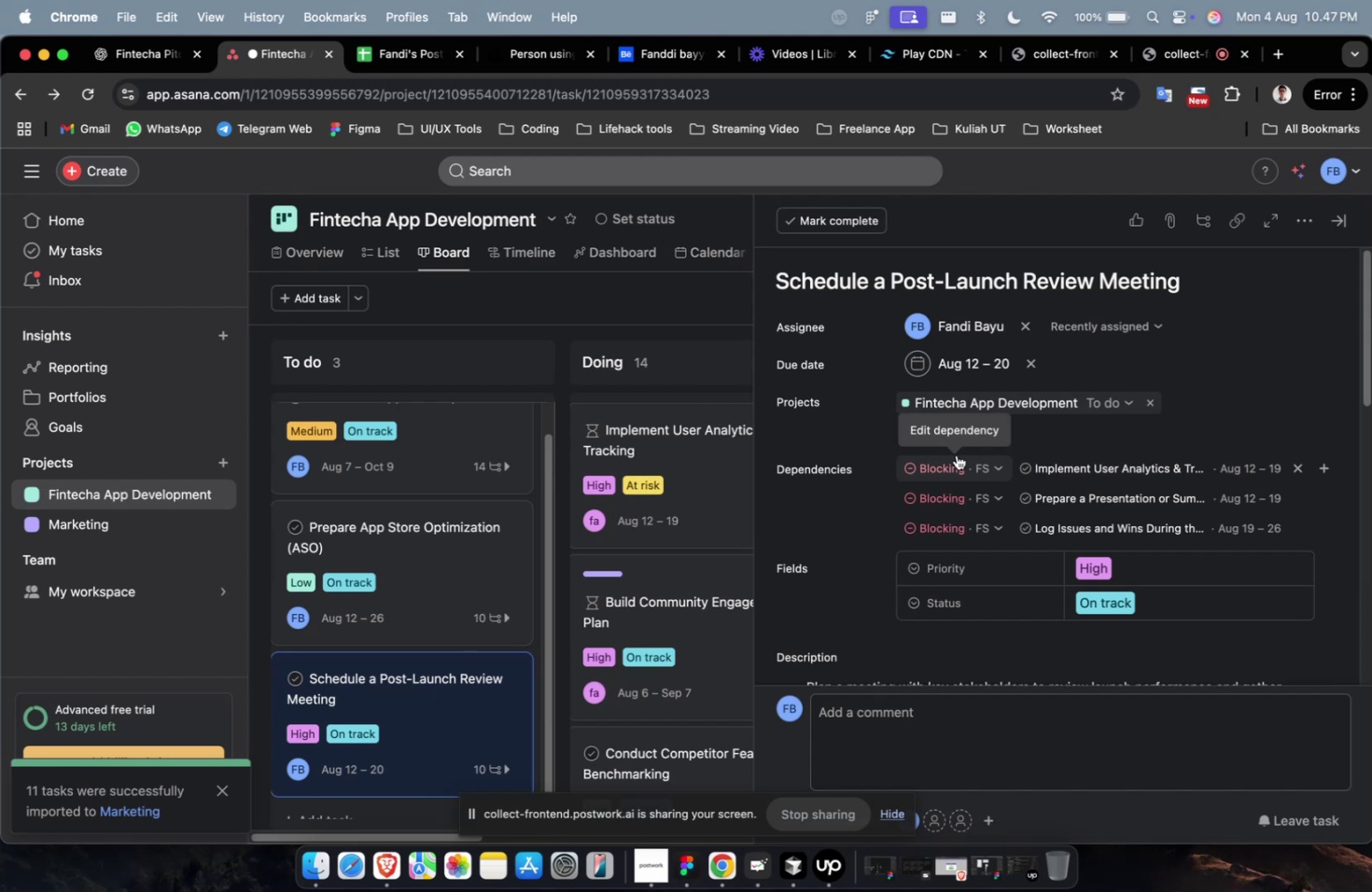 
wait(11.83)
 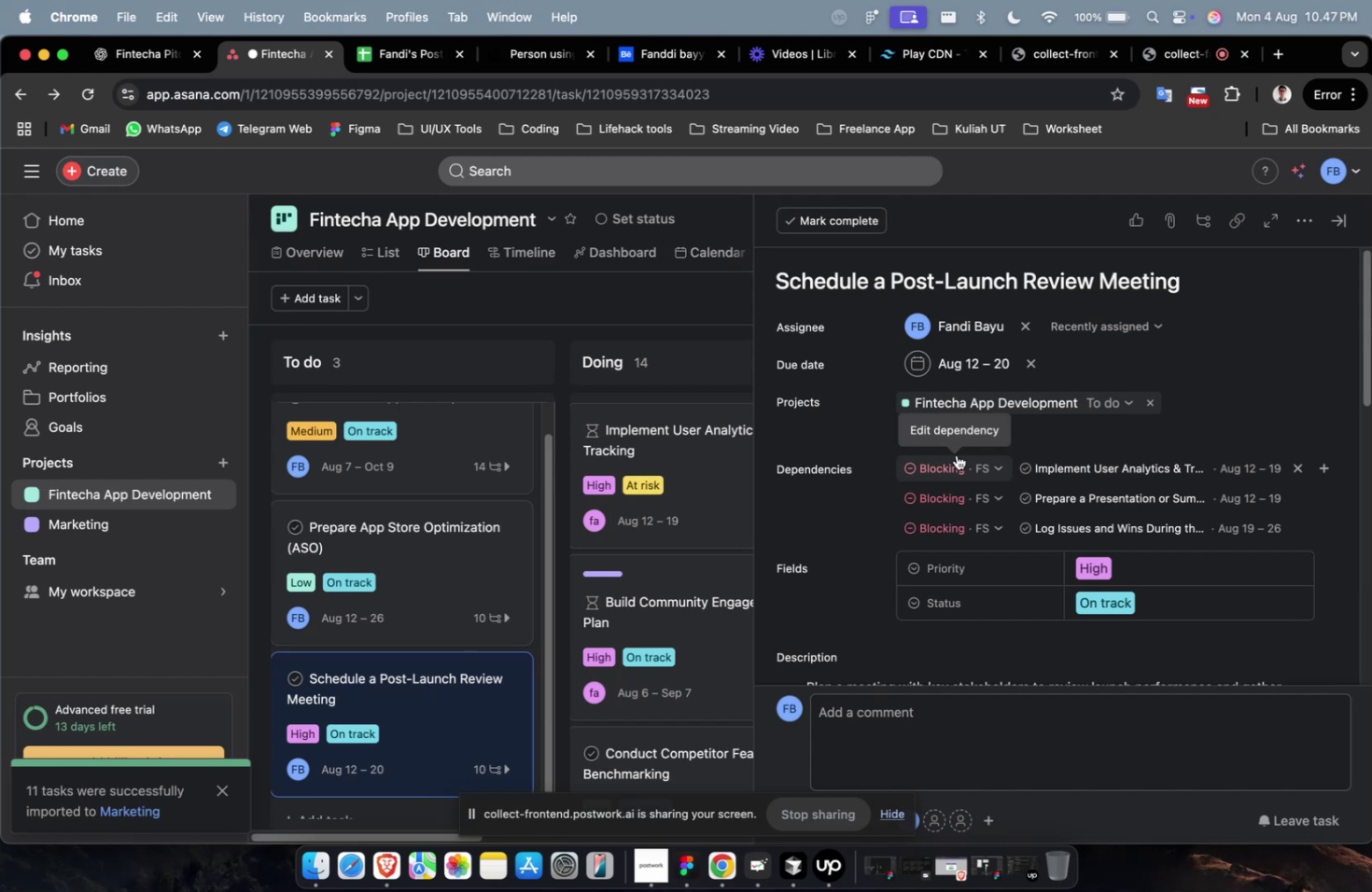 
scroll: coordinate [978, 471], scroll_direction: down, amount: 17.0
 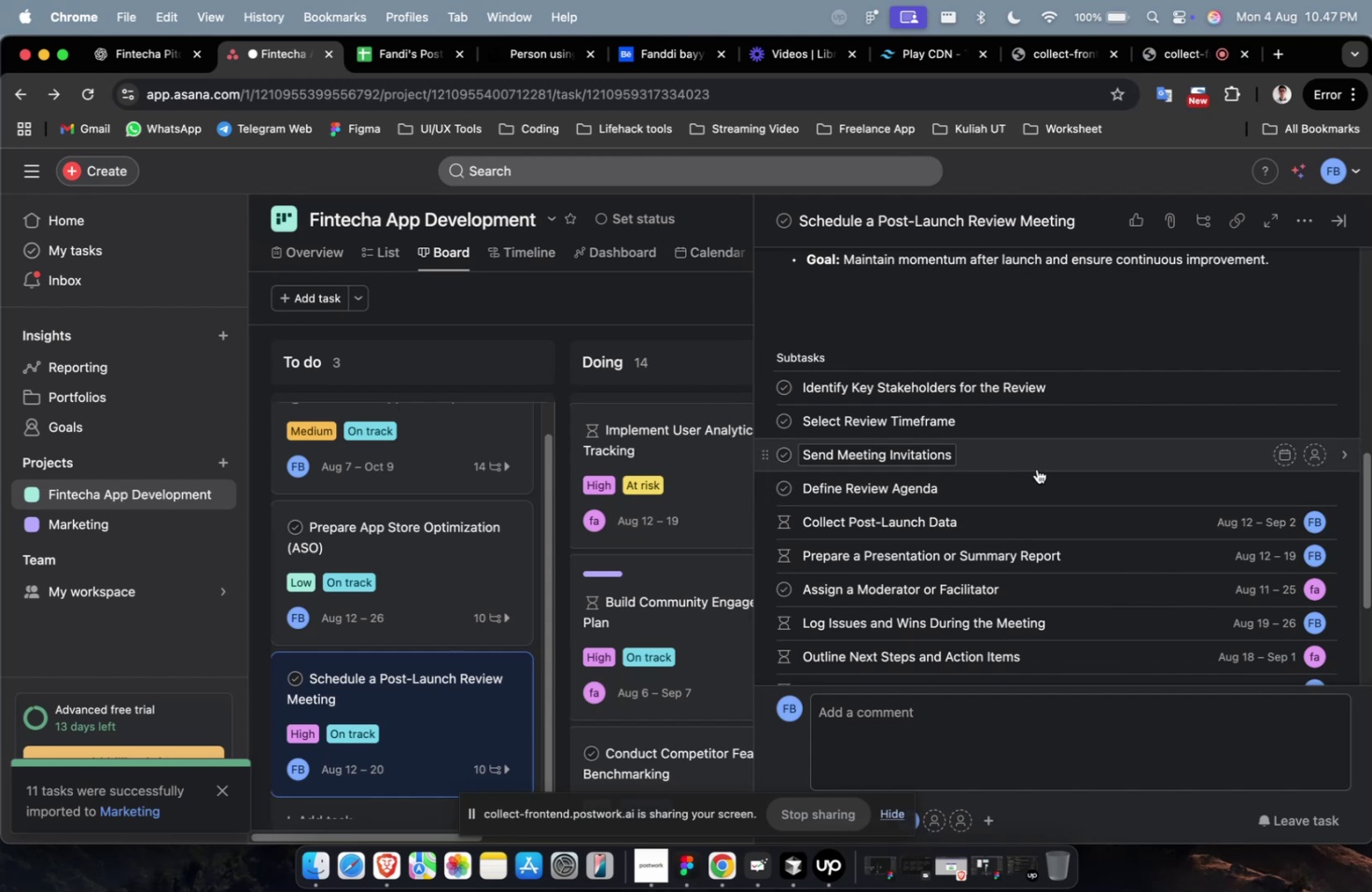 
left_click([1027, 483])
 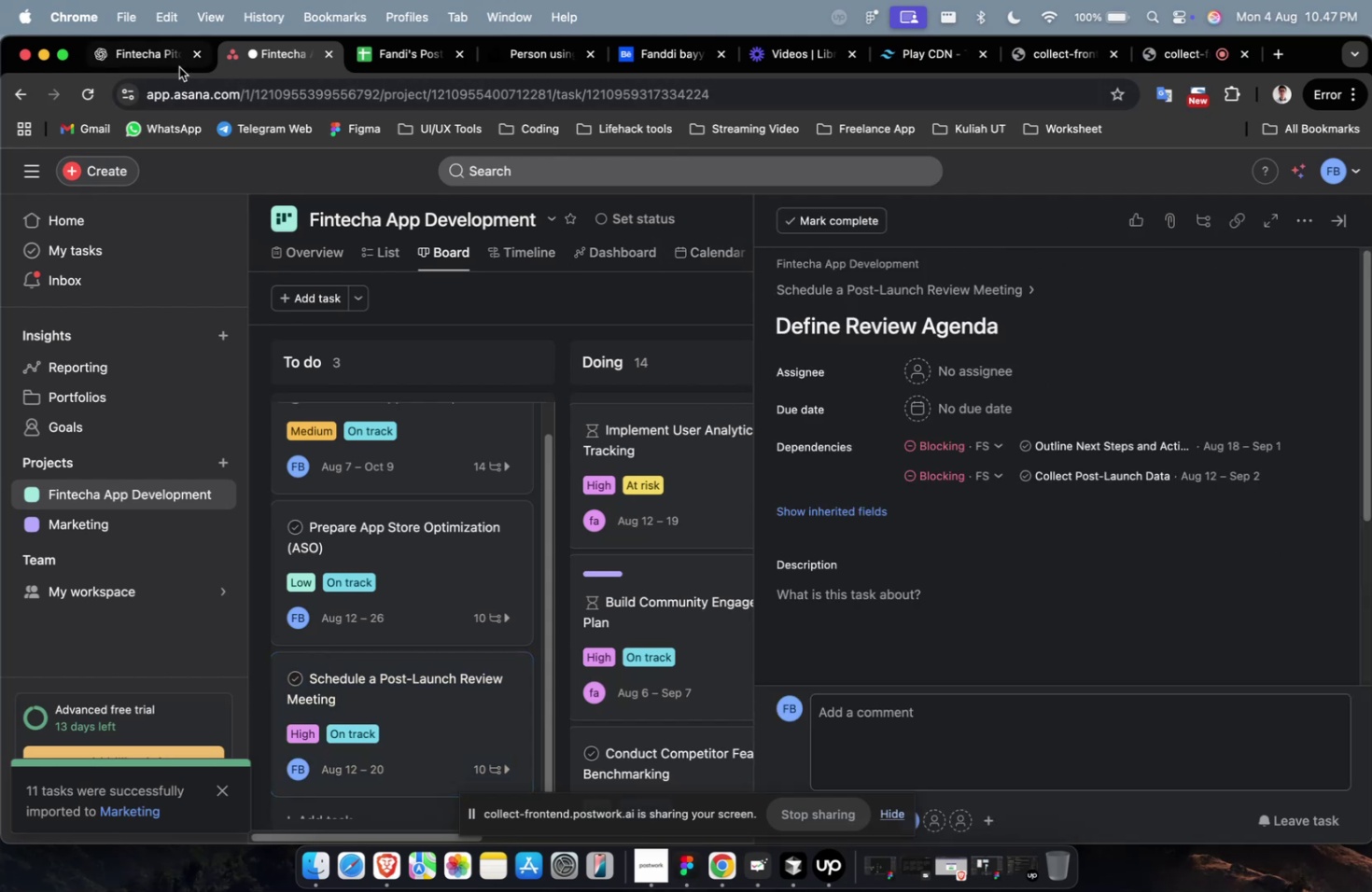 
left_click([138, 63])
 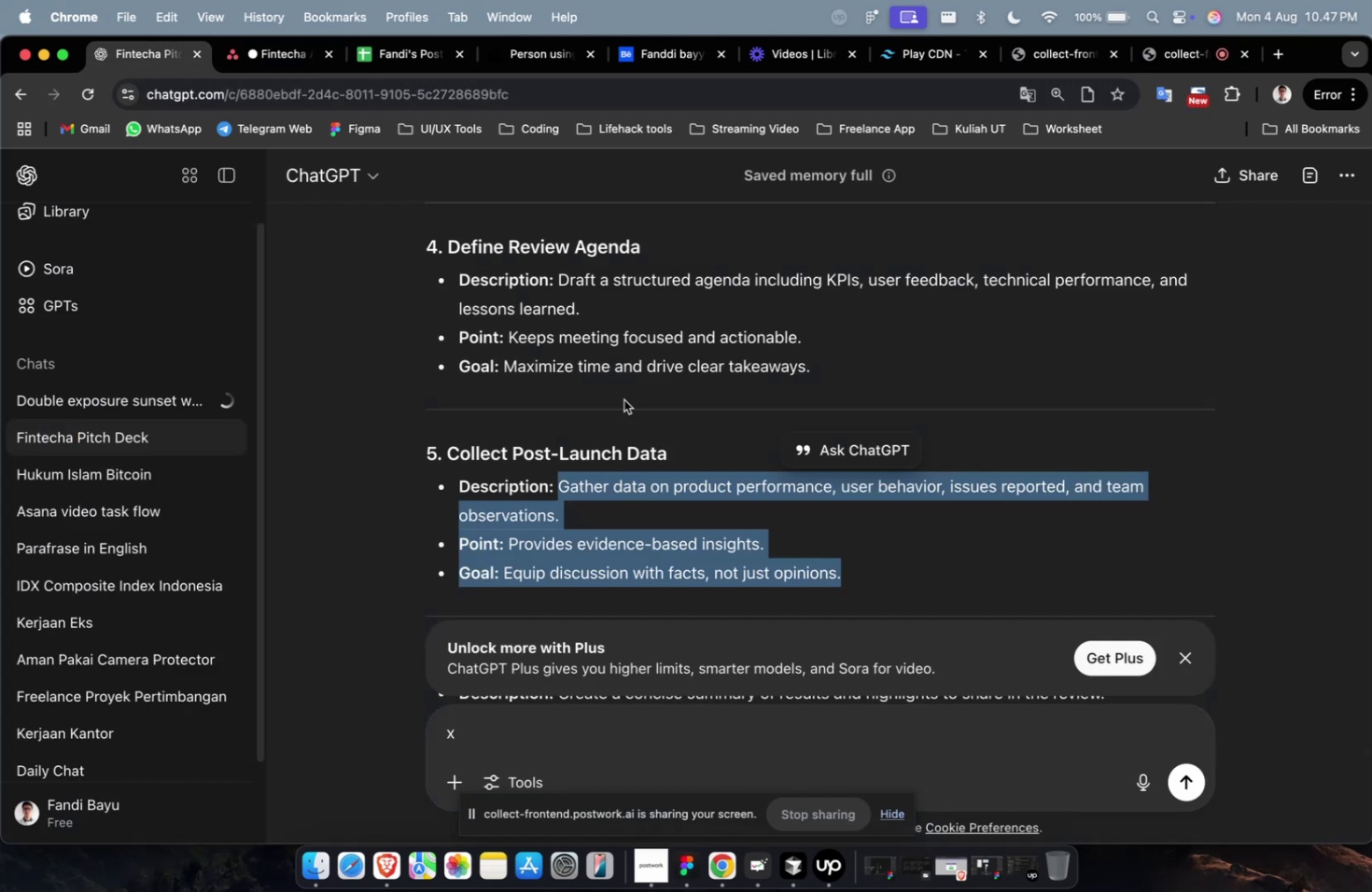 
scroll: coordinate [631, 404], scroll_direction: up, amount: 2.0
 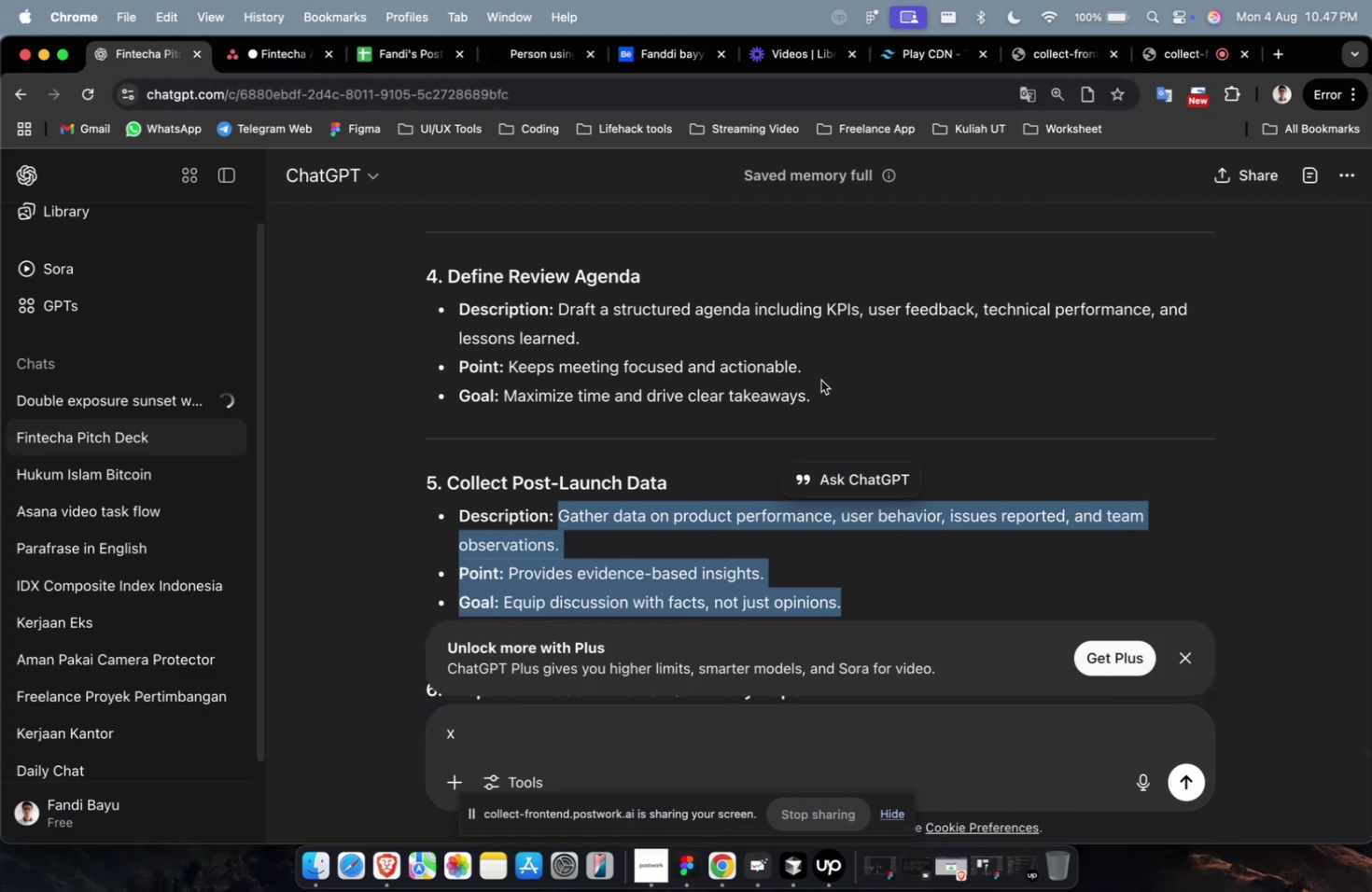 
left_click_drag(start_coordinate=[824, 388], to_coordinate=[560, 309])
 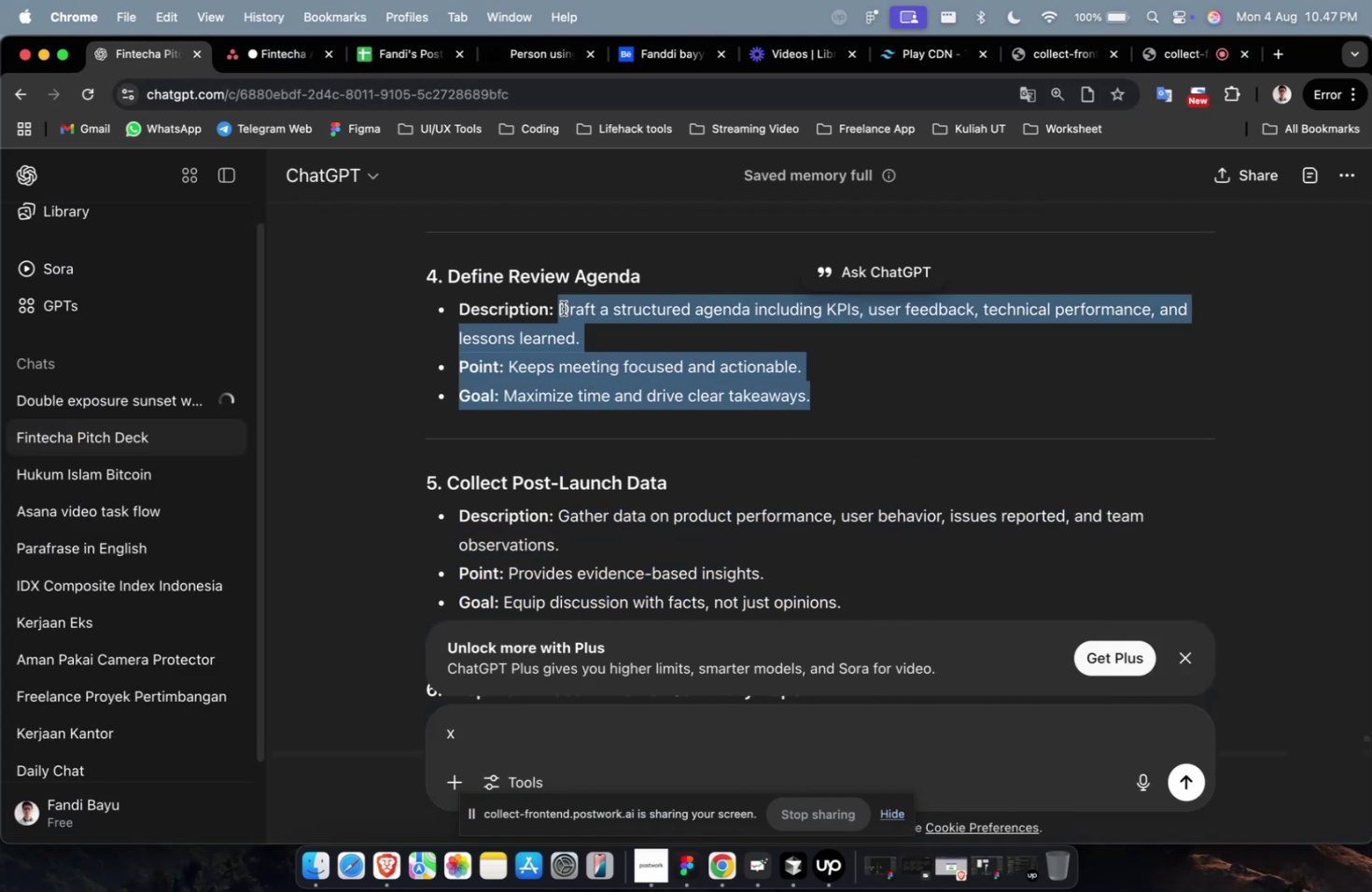 
key(Meta+C)
 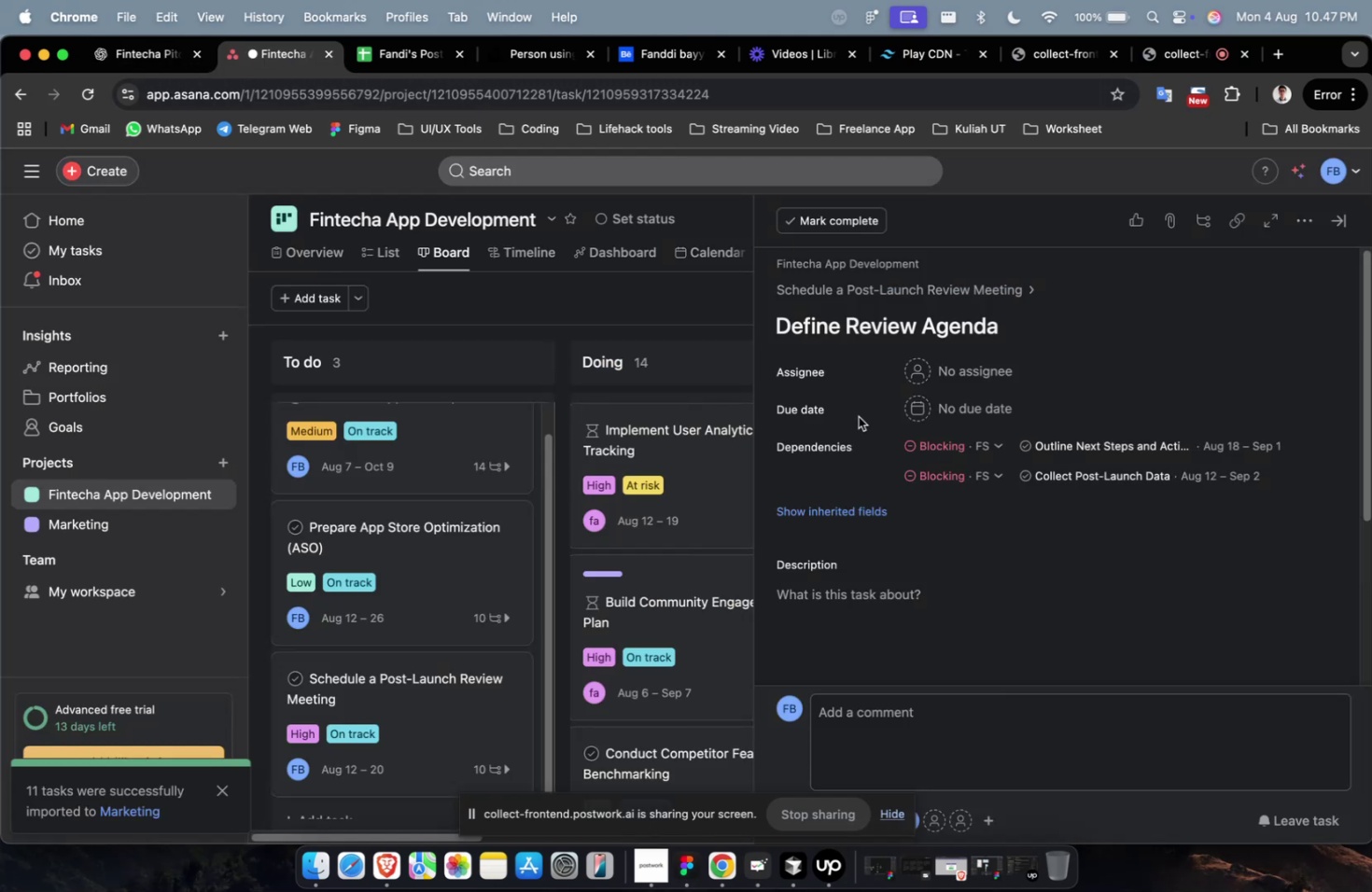 
left_click([1016, 582])
 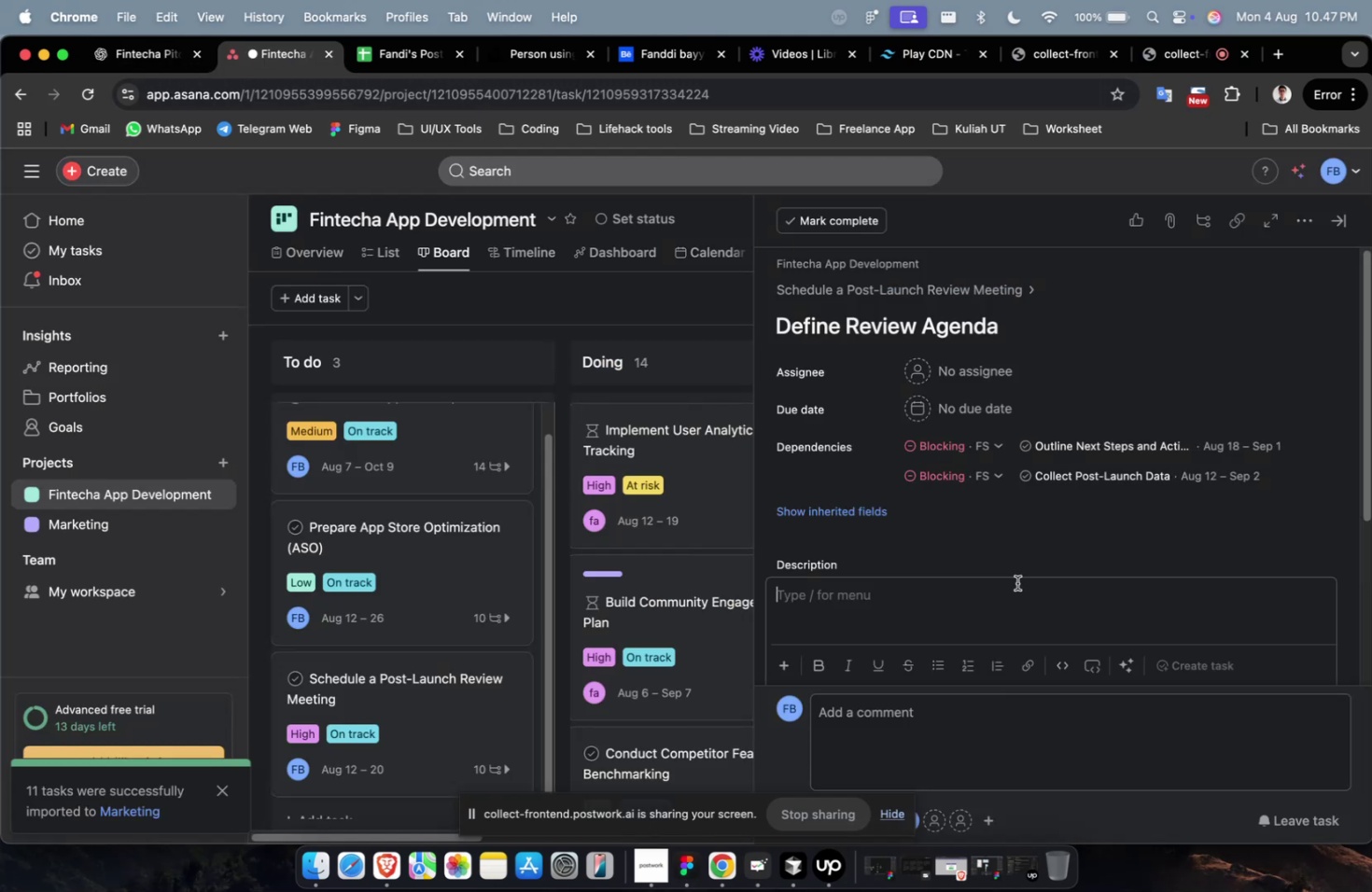 
key(Meta+V)
 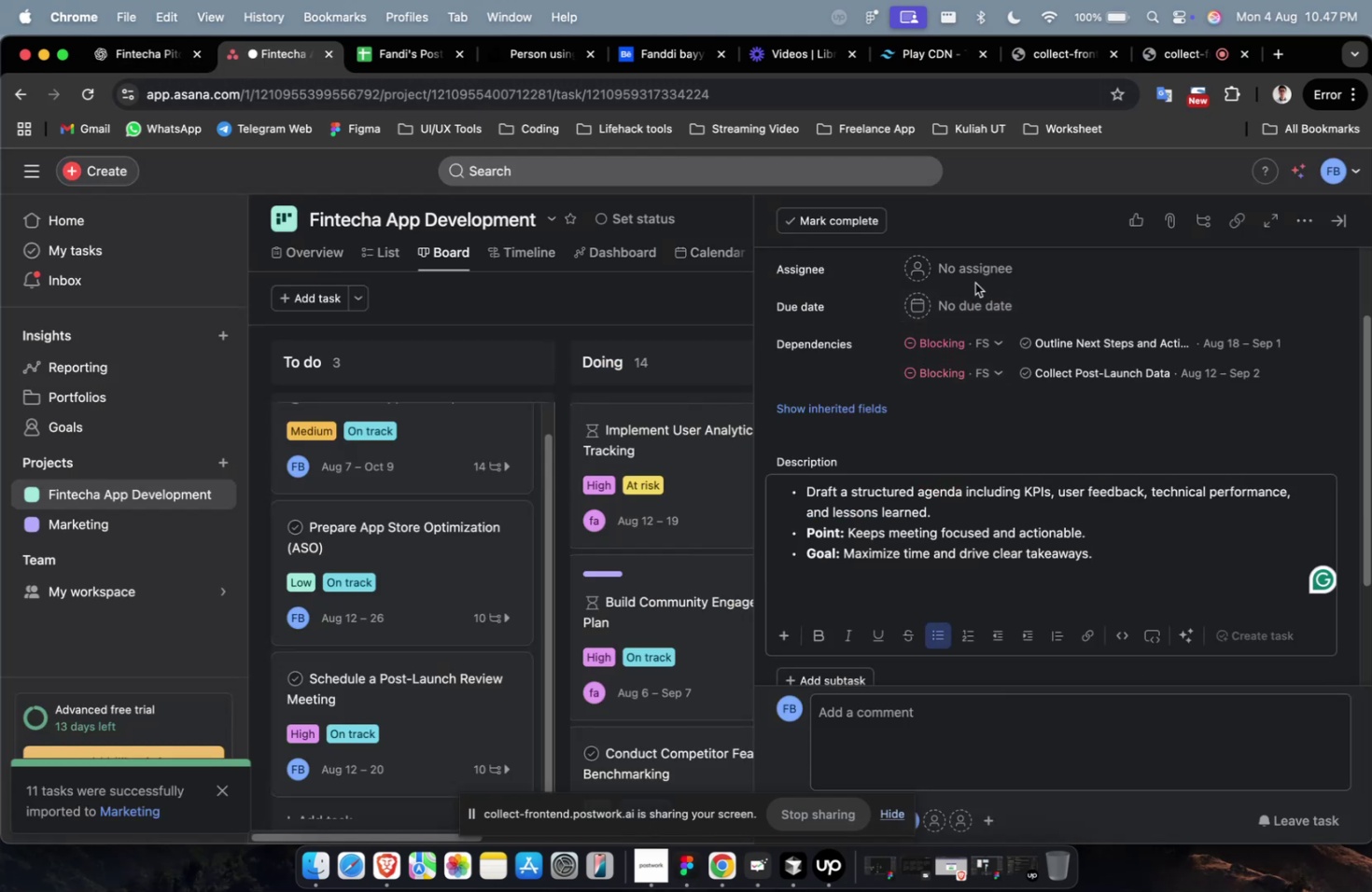 
left_click([979, 274])
 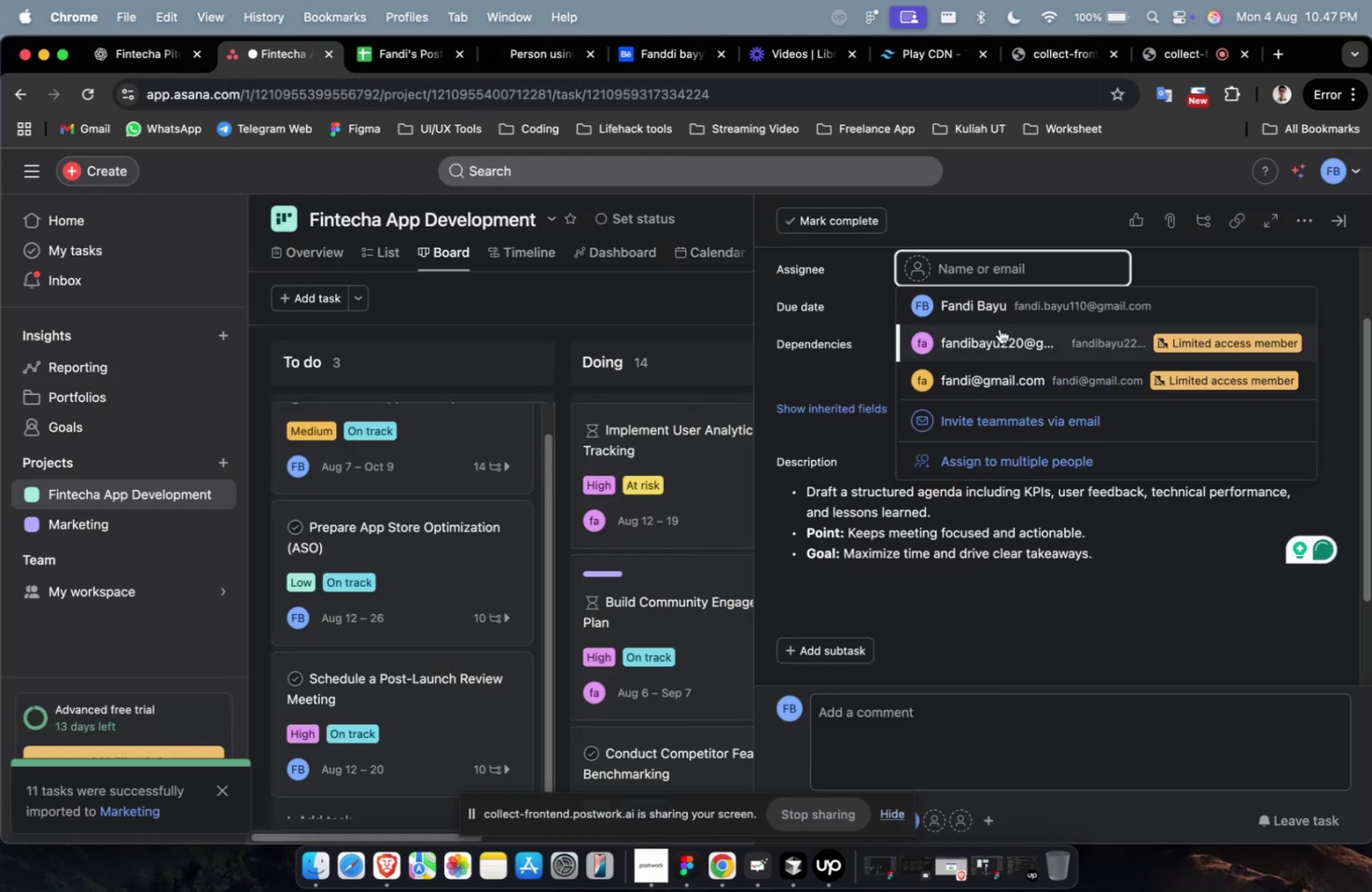 
left_click([1002, 287])
 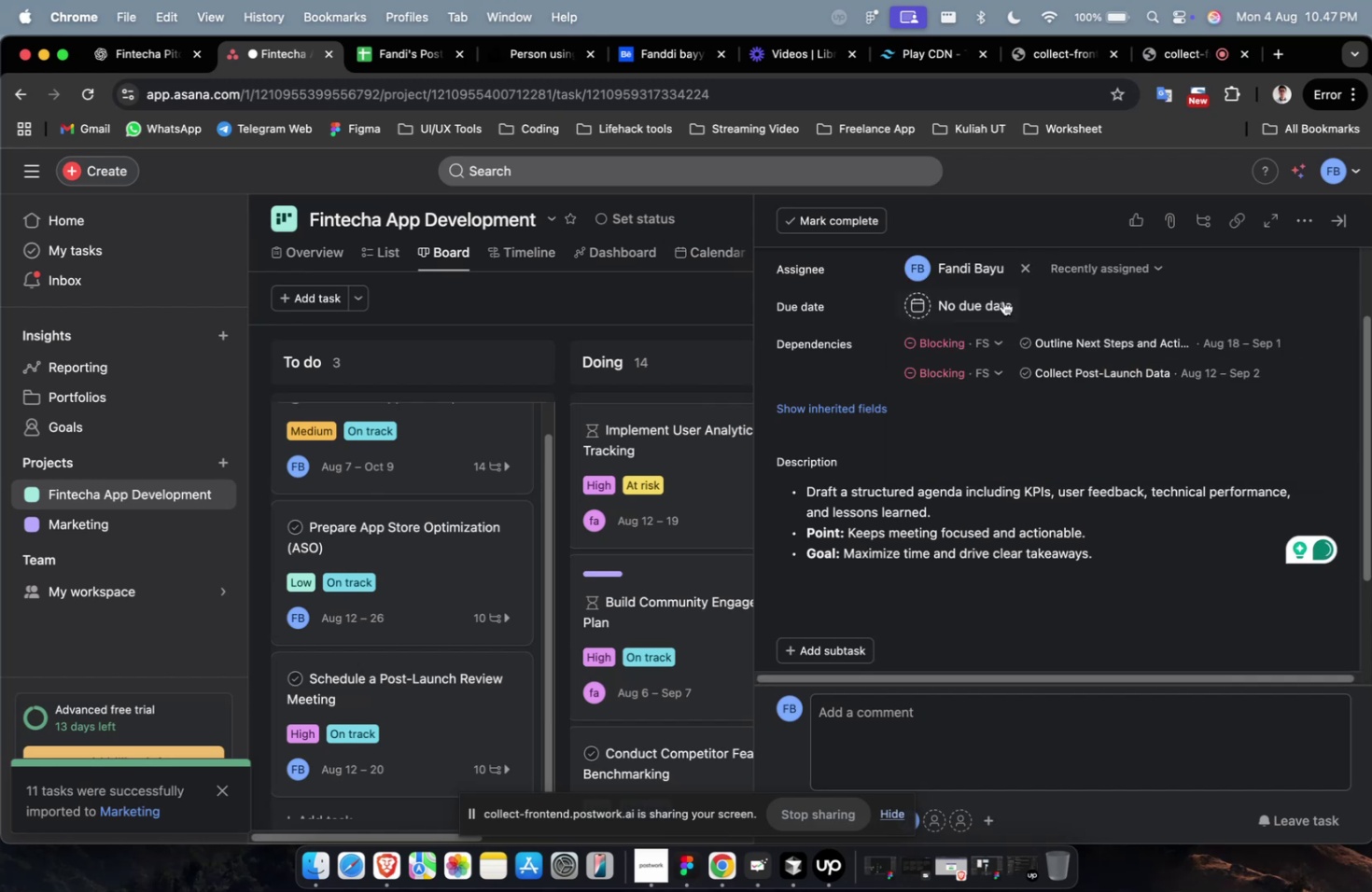 
double_click([1002, 303])
 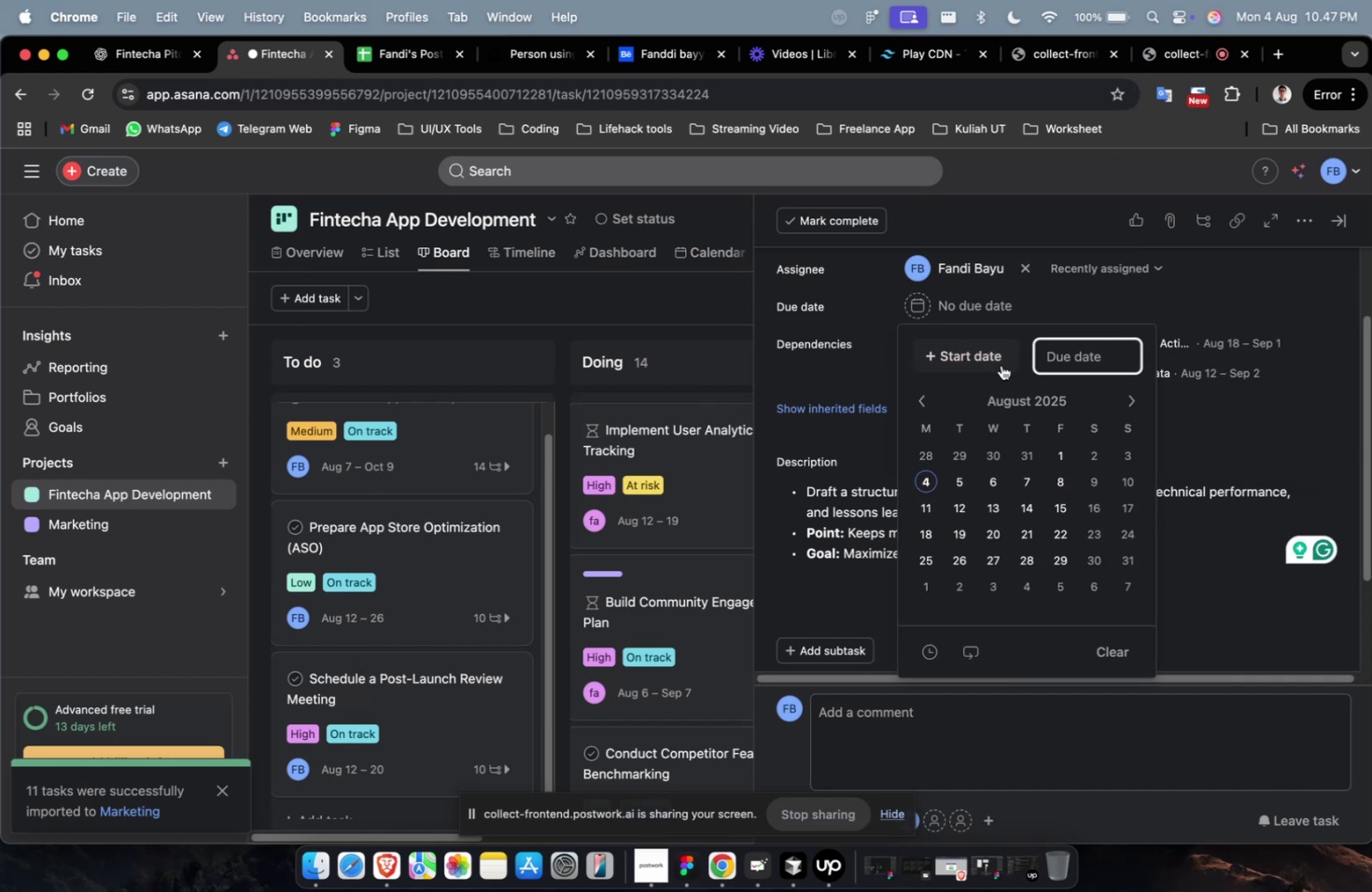 
left_click([1000, 365])
 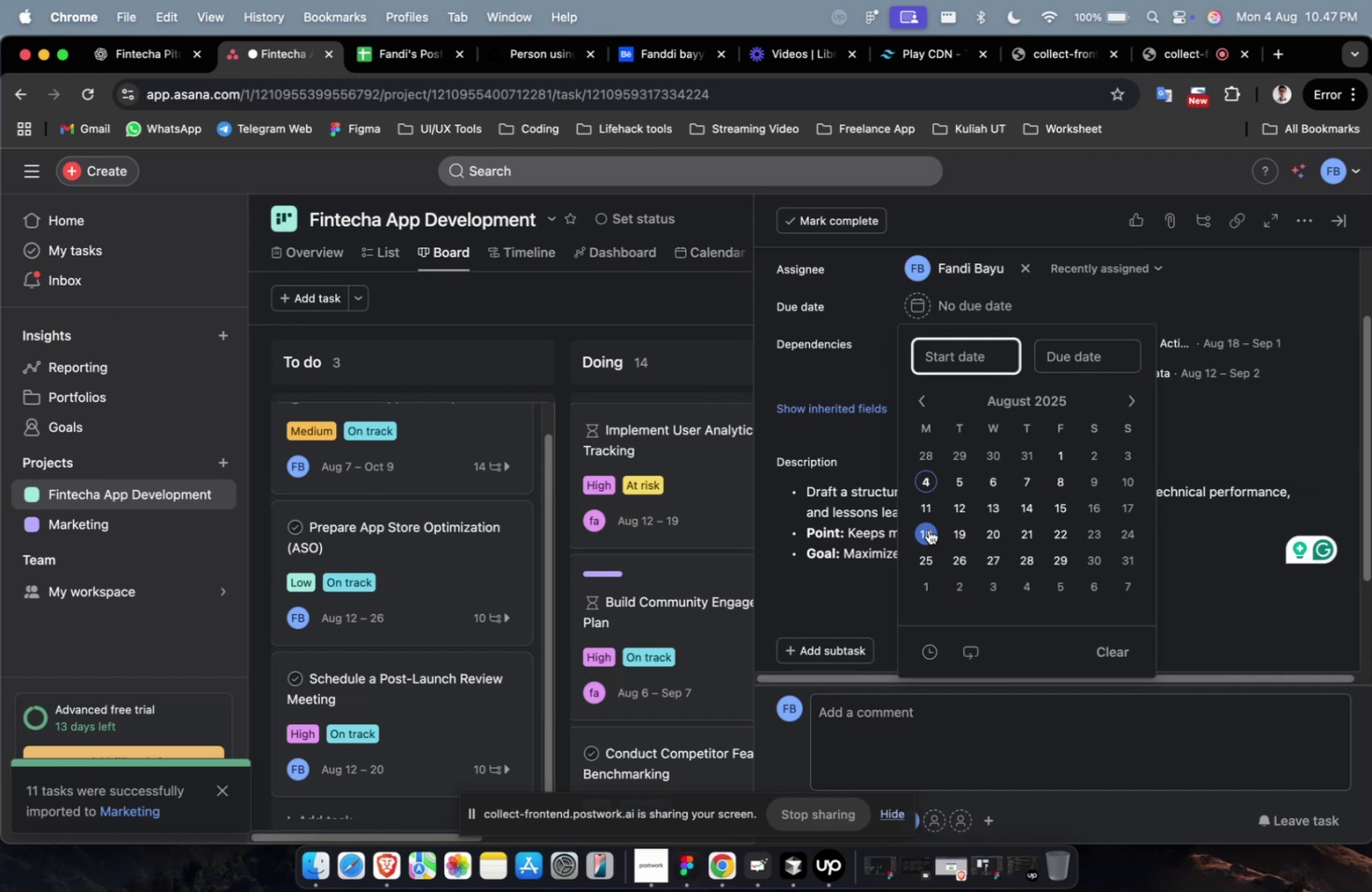 
left_click([924, 528])
 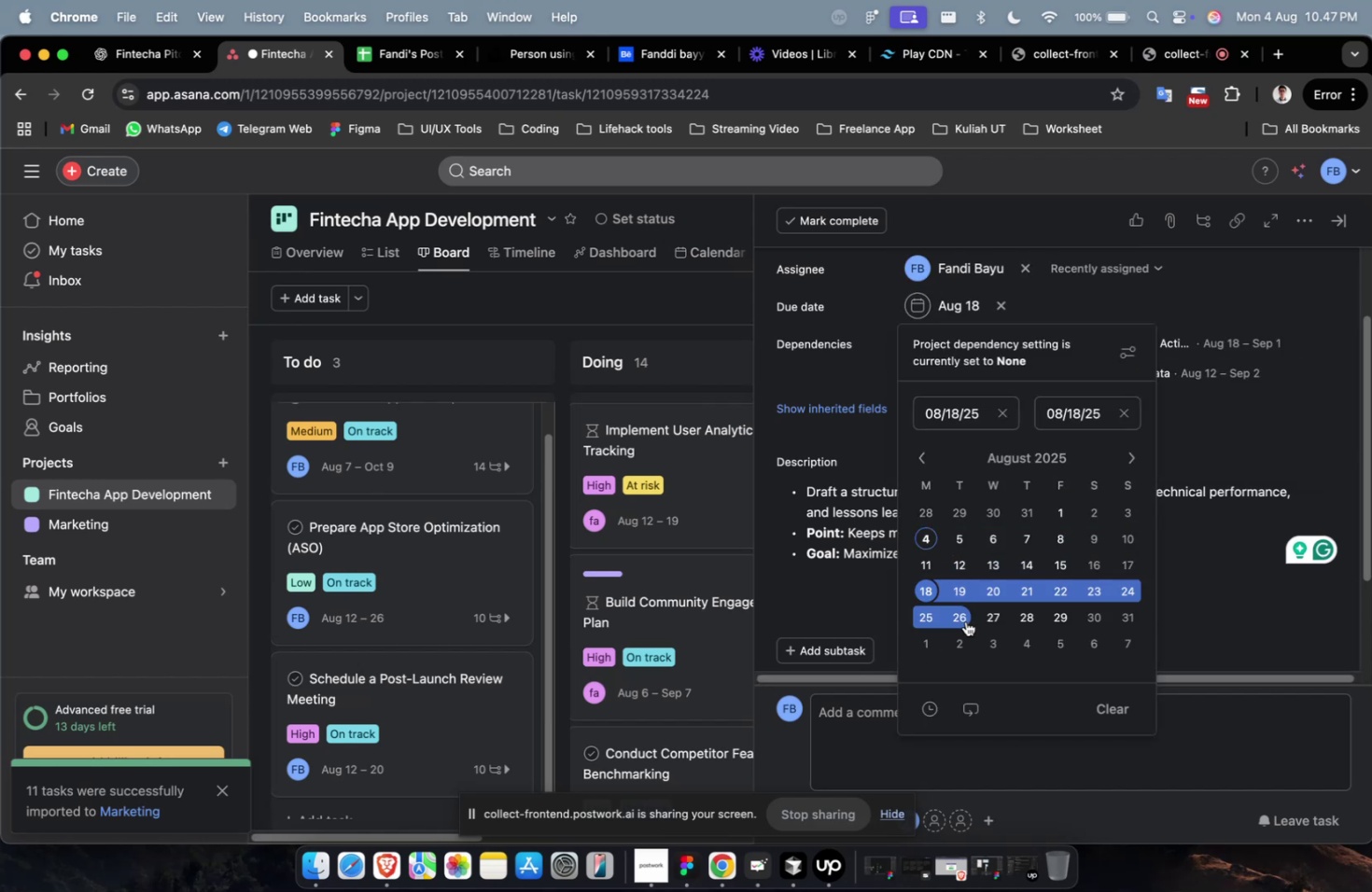 
left_click([965, 620])
 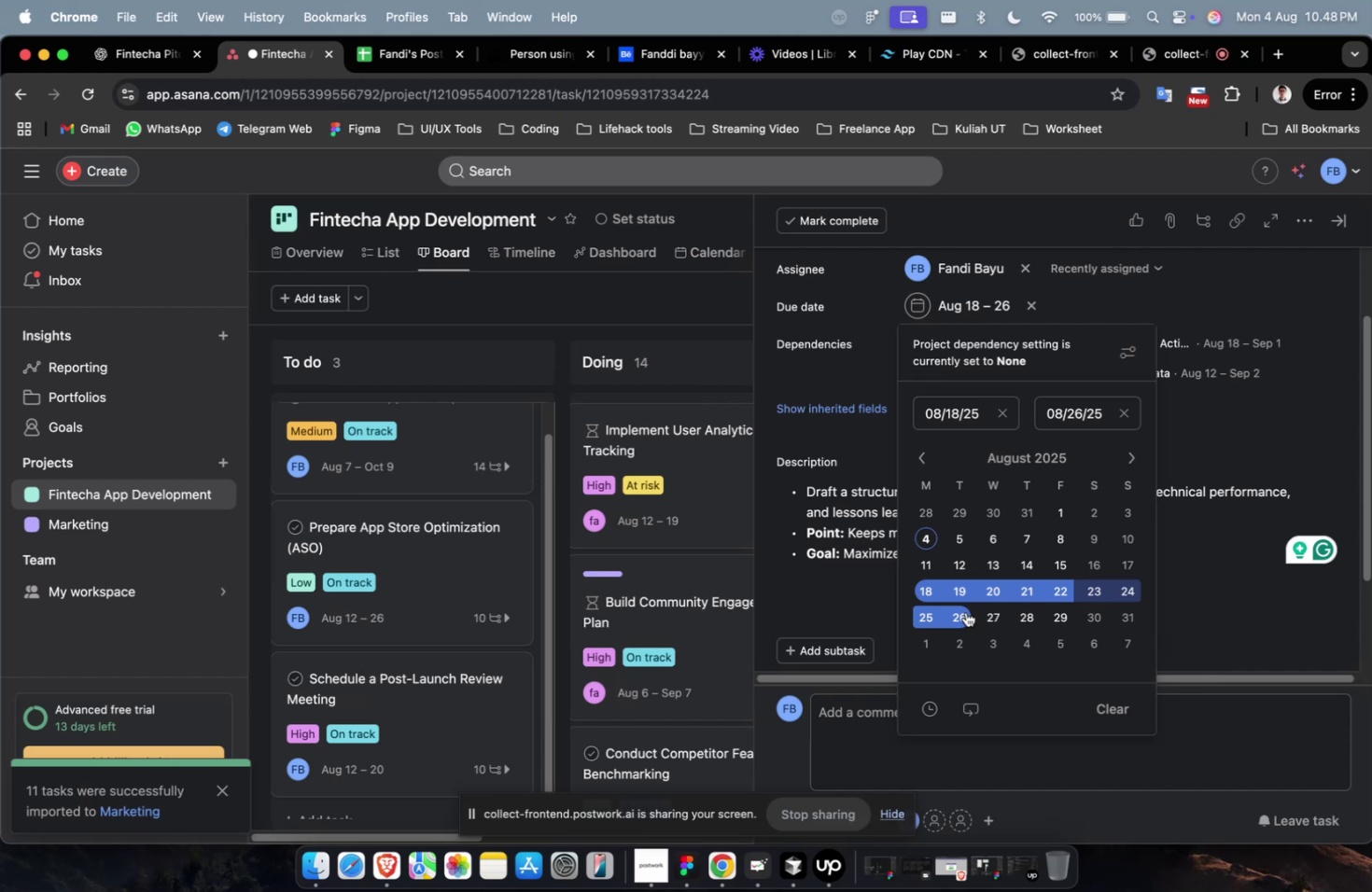 
wait(15.67)
 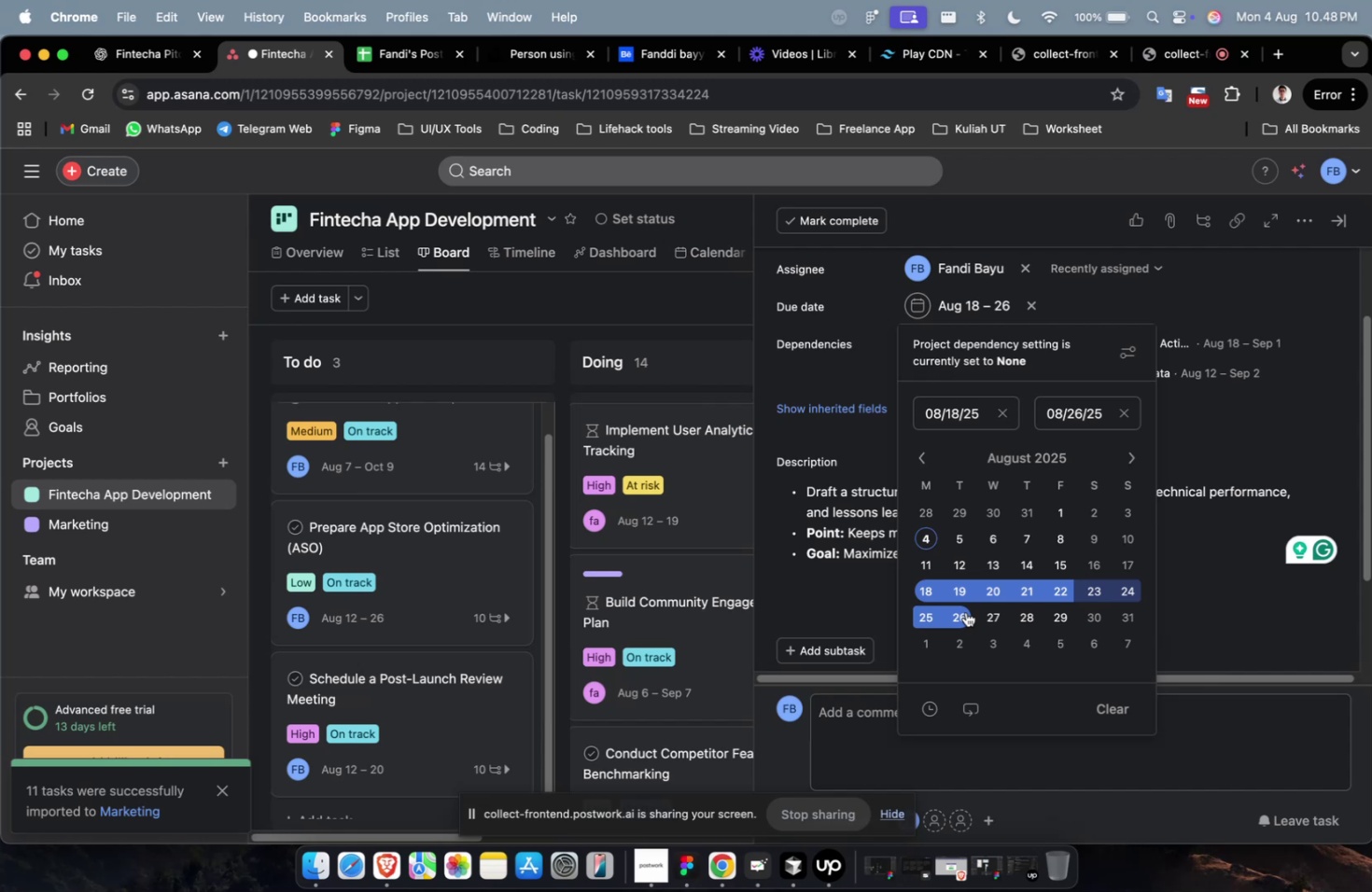 
scroll: coordinate [1075, 511], scroll_direction: down, amount: 25.0
 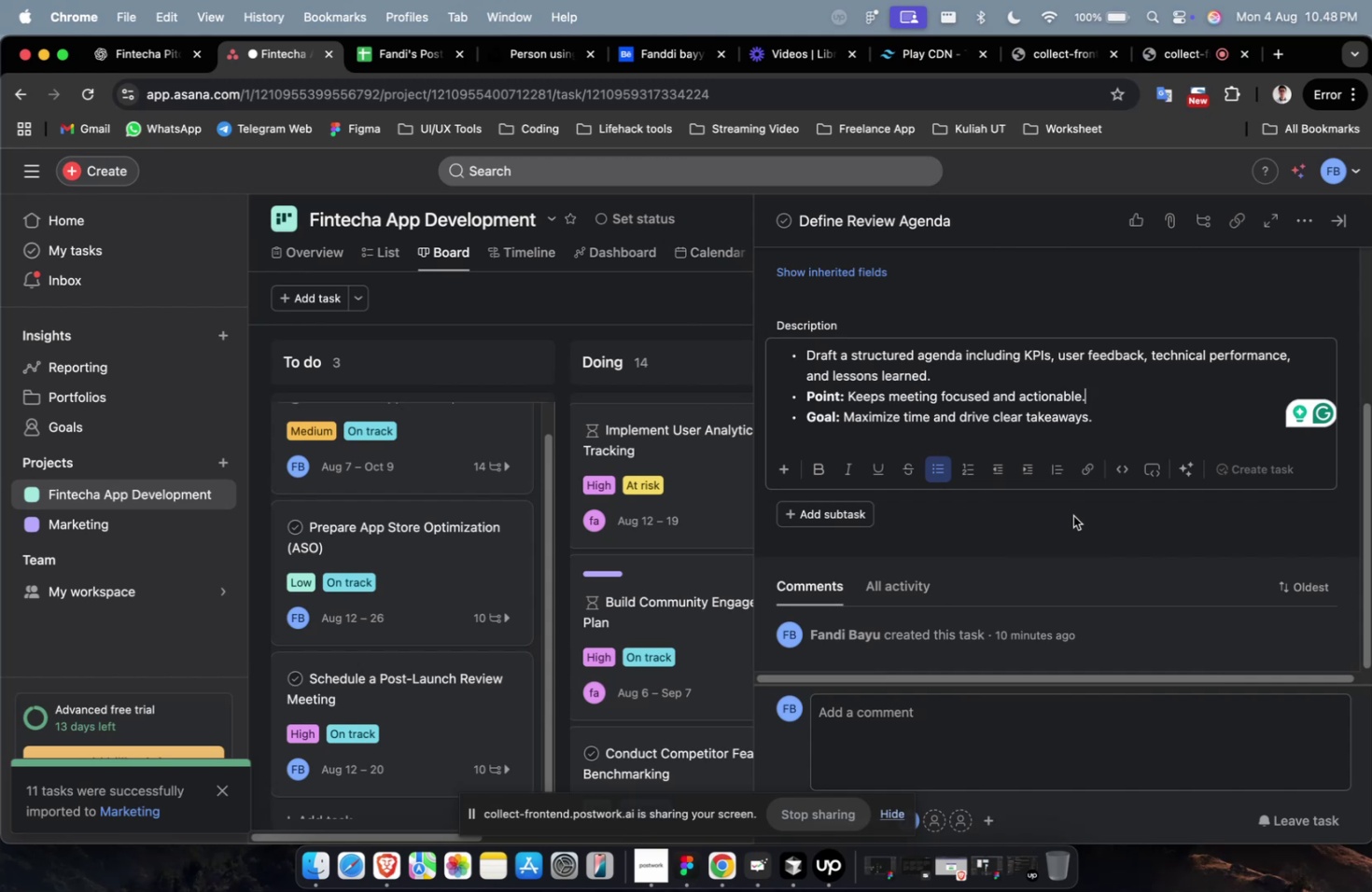 
scroll: coordinate [1069, 515], scroll_direction: up, amount: 13.0
 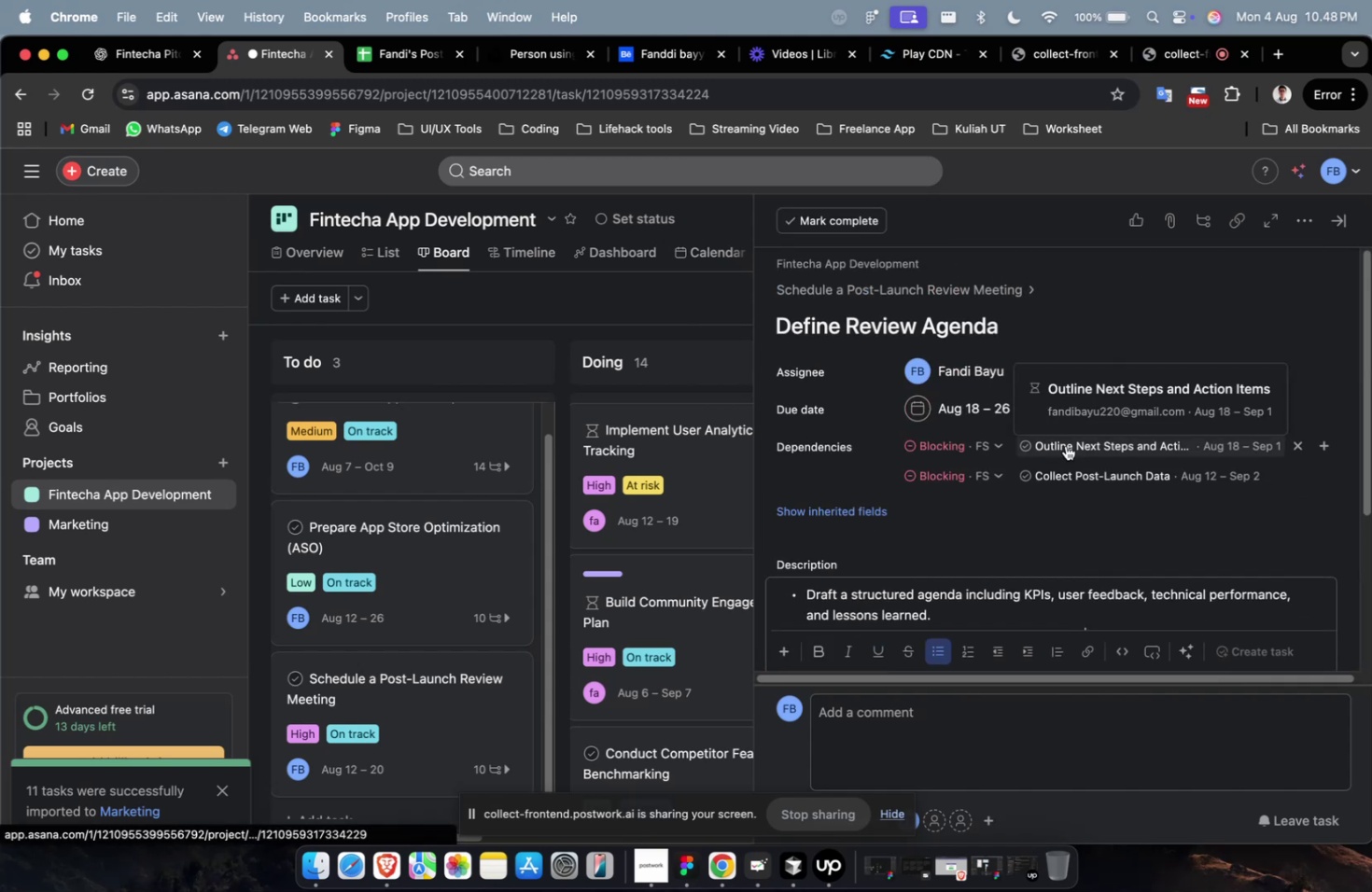 
scroll: coordinate [1068, 444], scroll_direction: down, amount: 19.0
 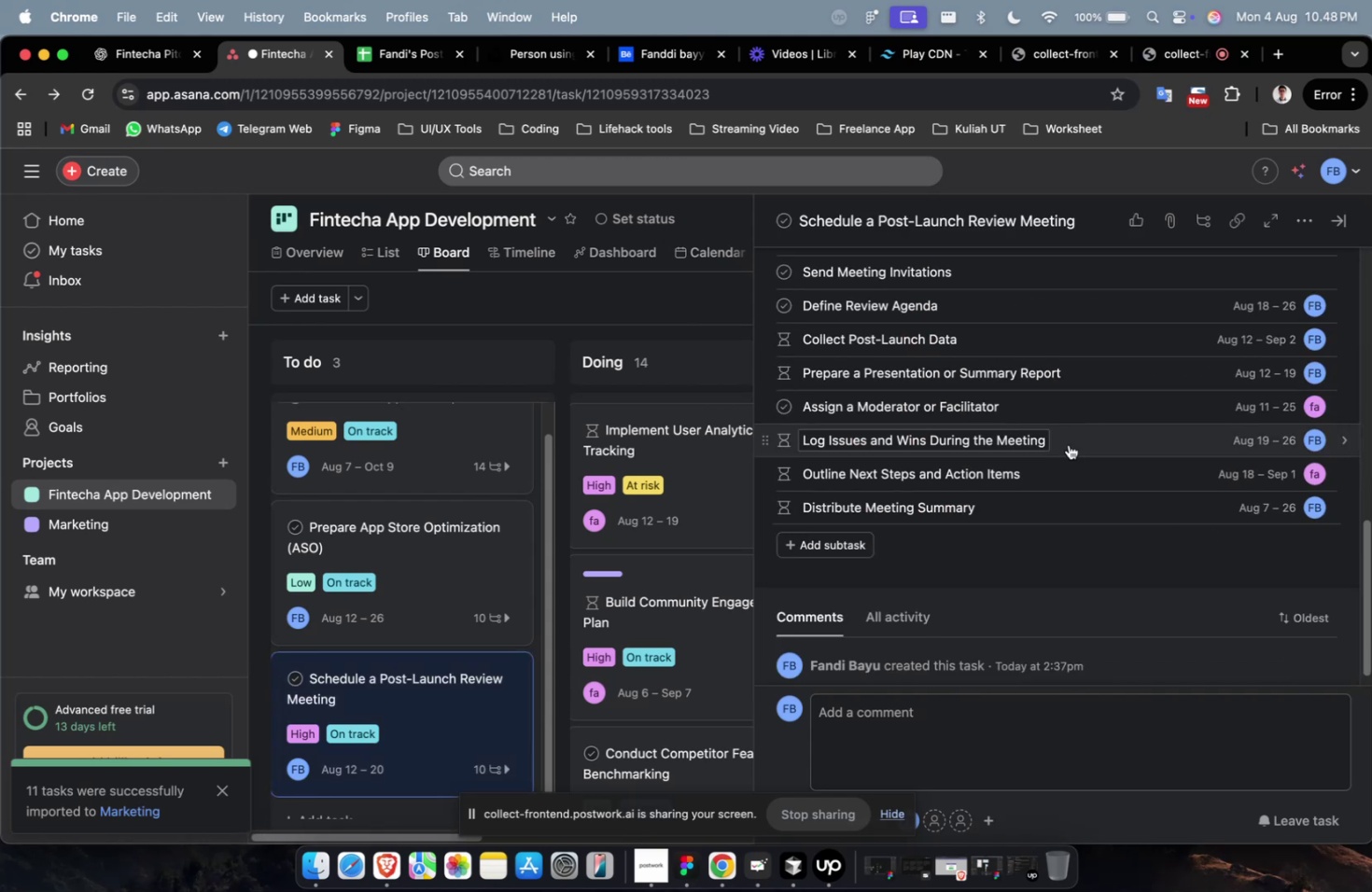 
scroll: coordinate [1068, 444], scroll_direction: up, amount: 8.0
 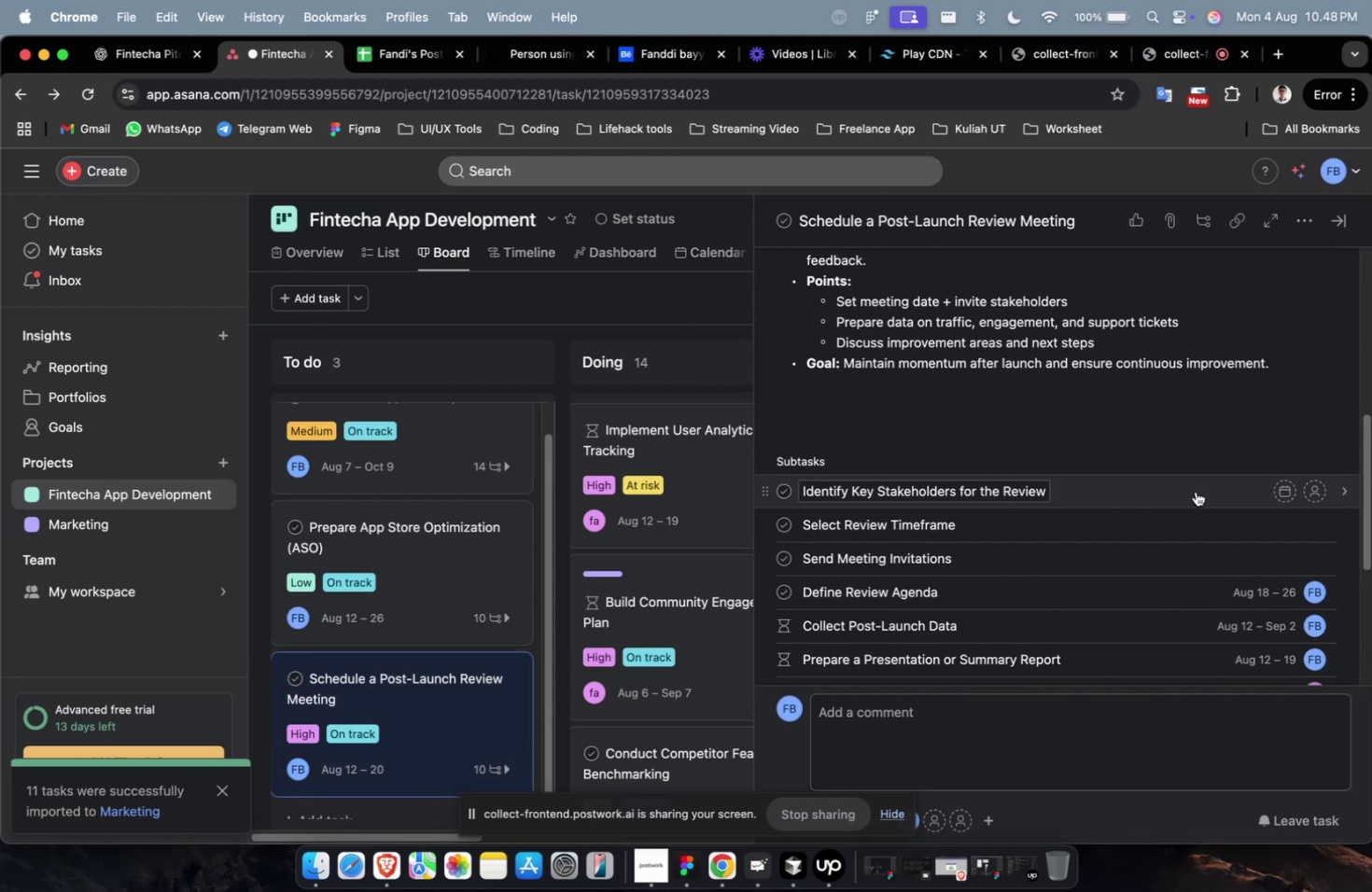 
left_click([1215, 568])
 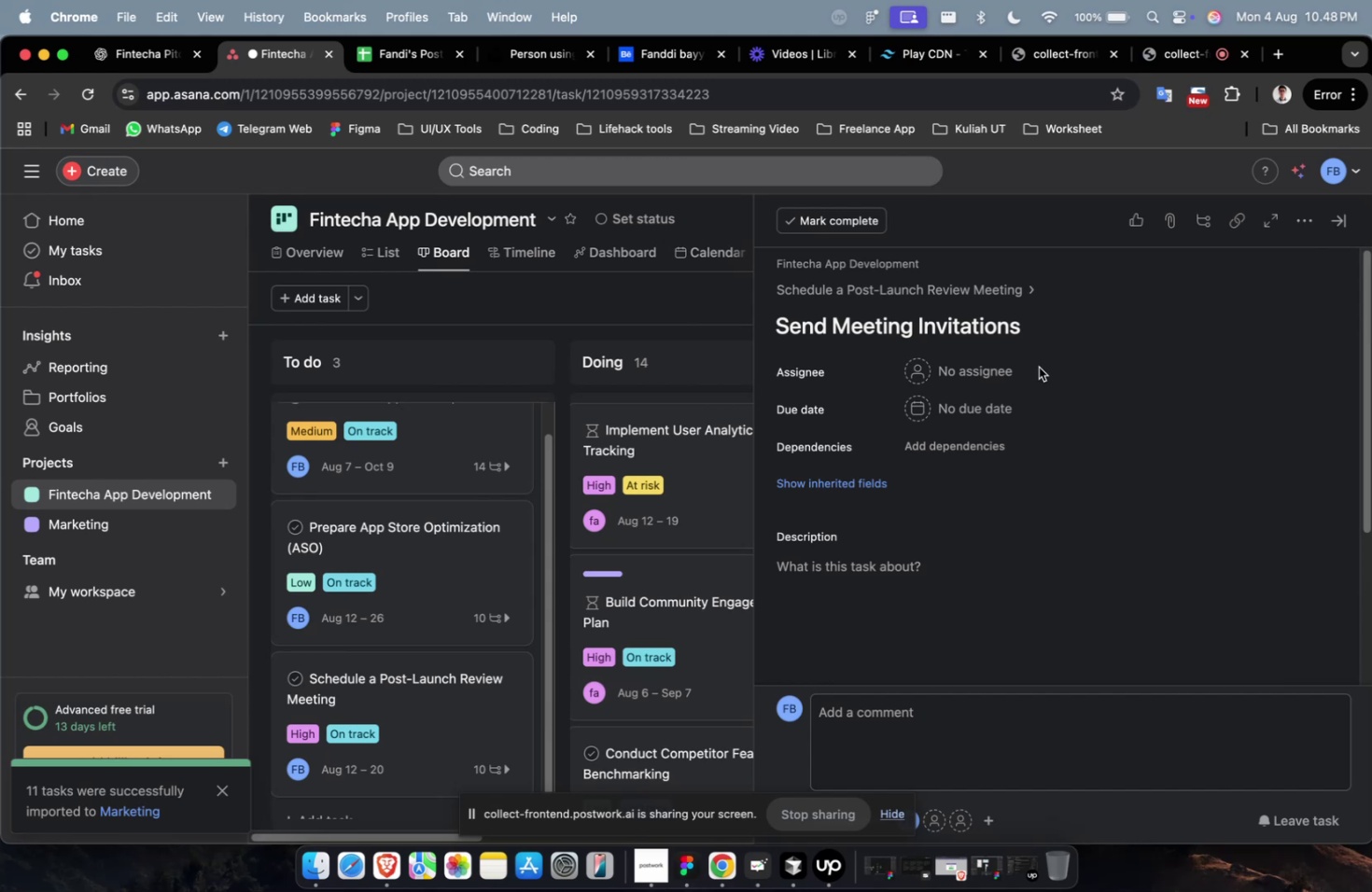 
wait(6.01)
 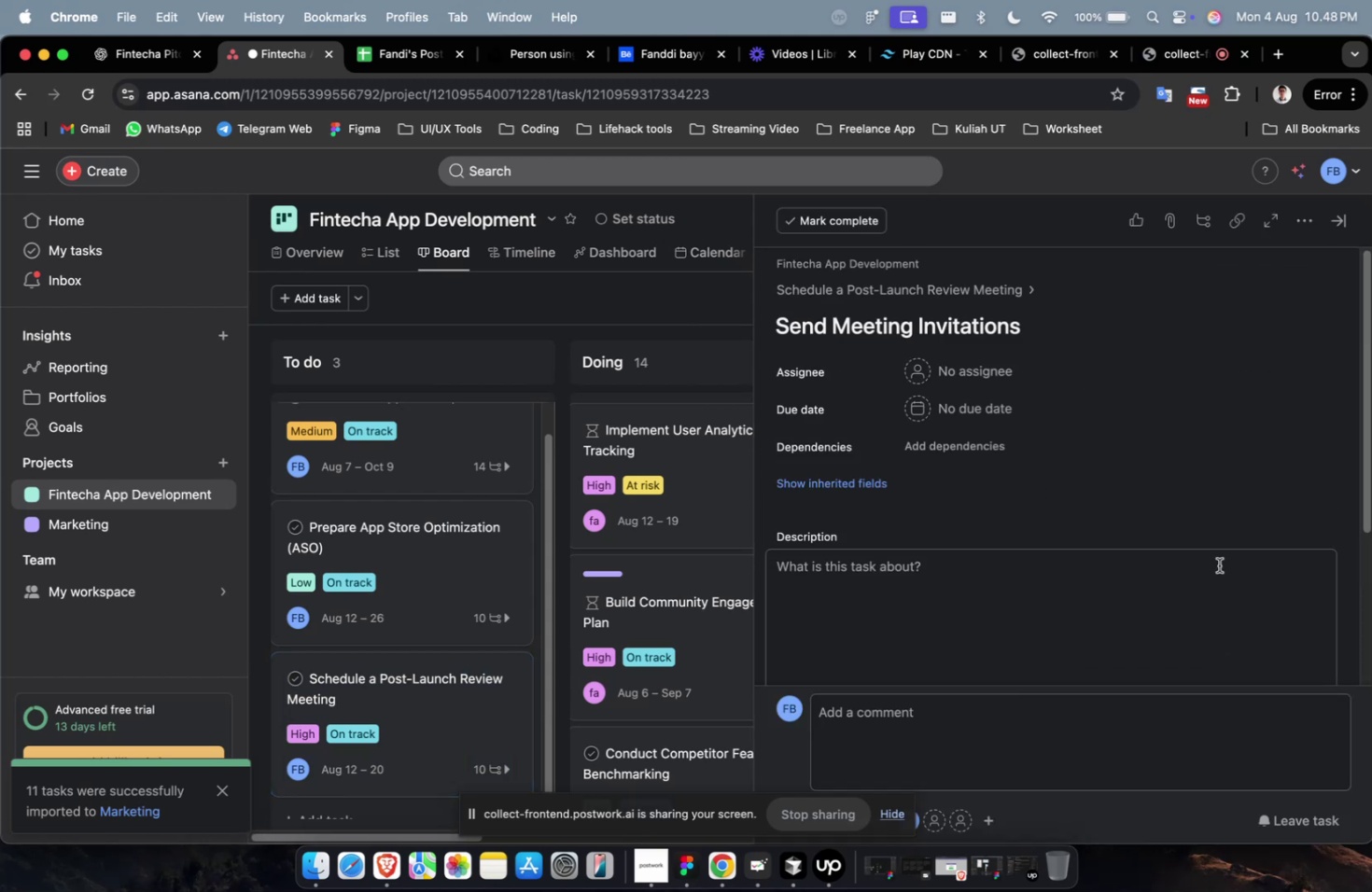 
left_click([1004, 402])
 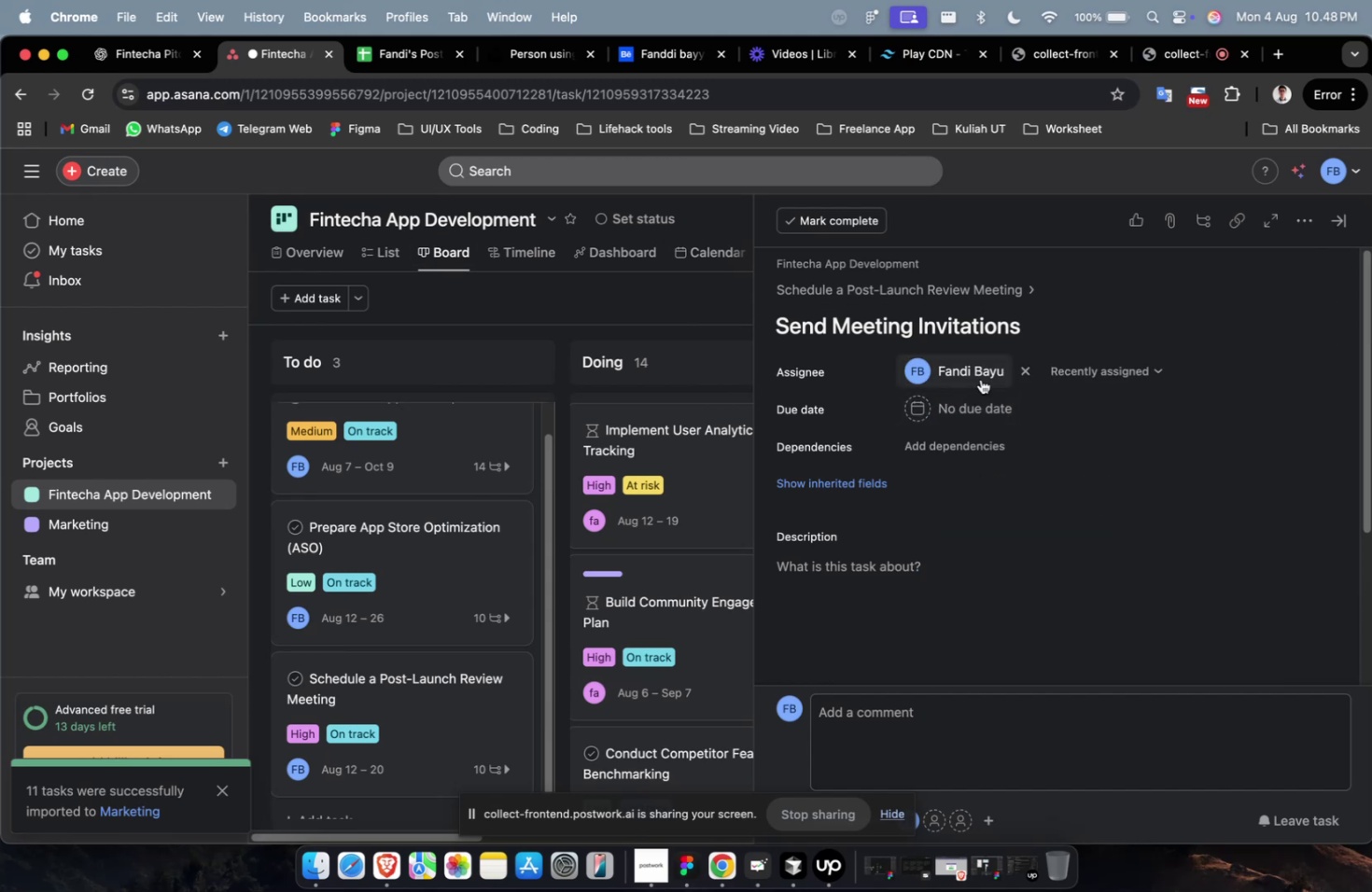 
left_click([985, 398])
 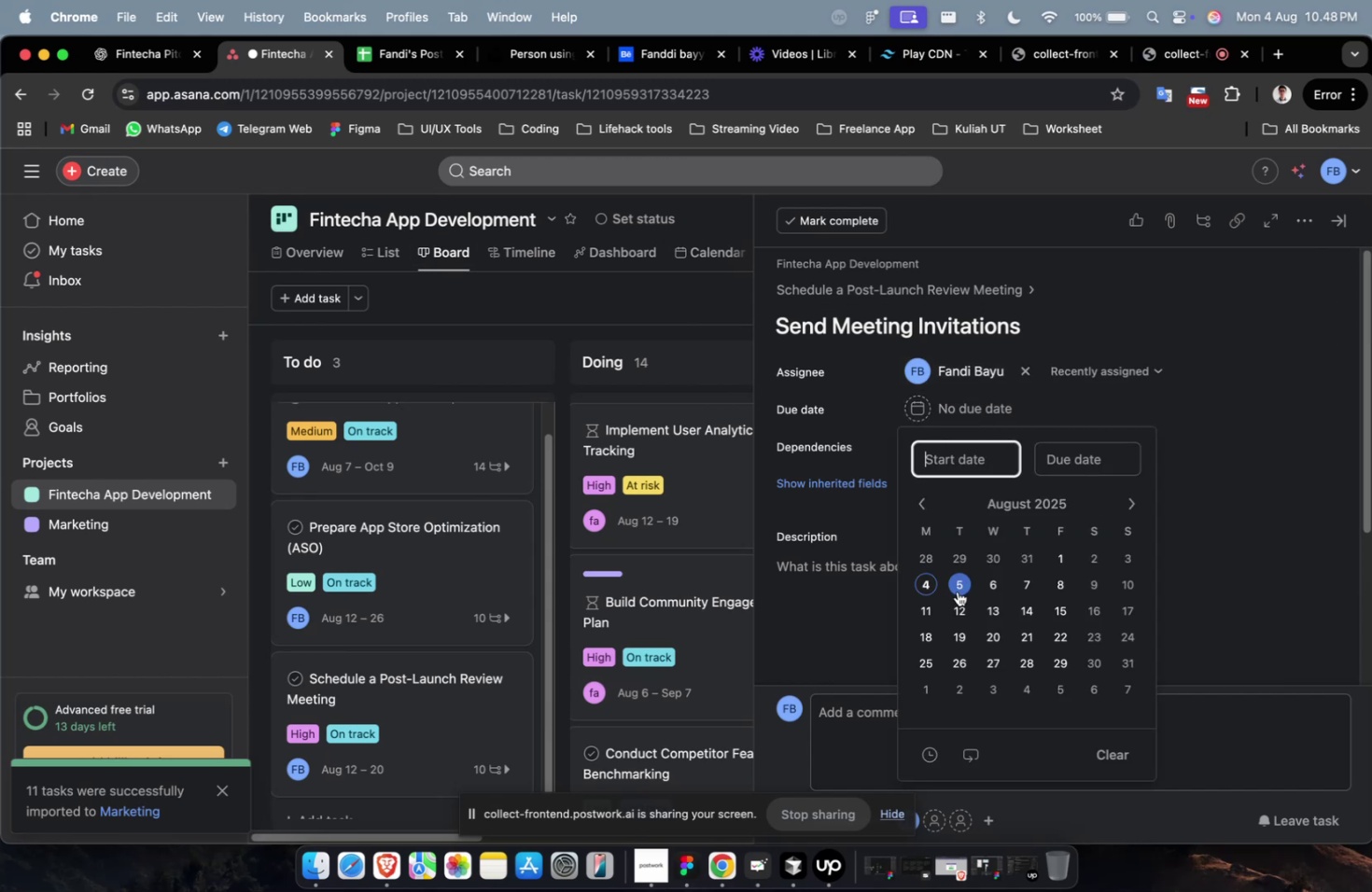 
triple_click([957, 592])
 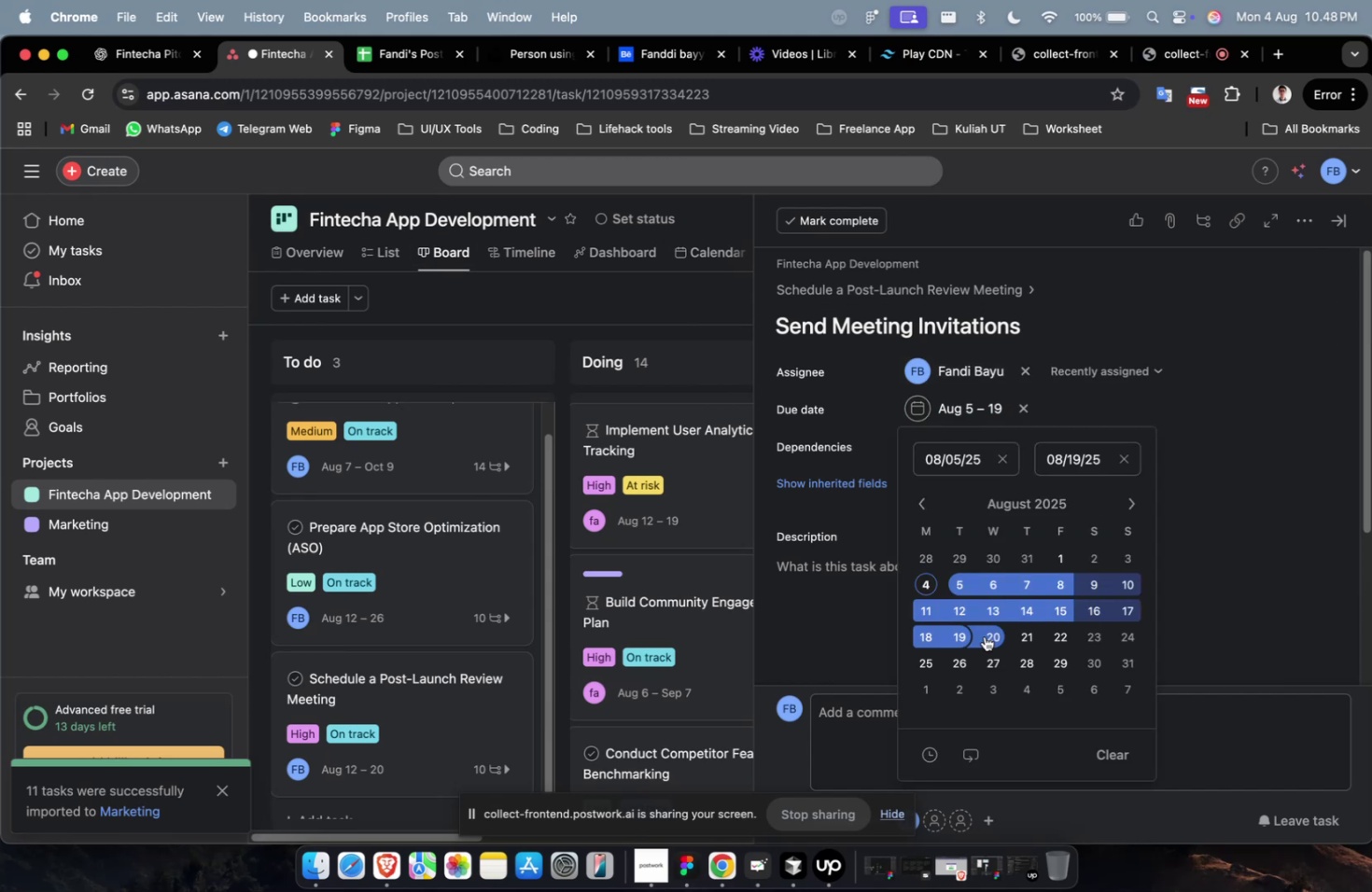 
left_click([1277, 502])
 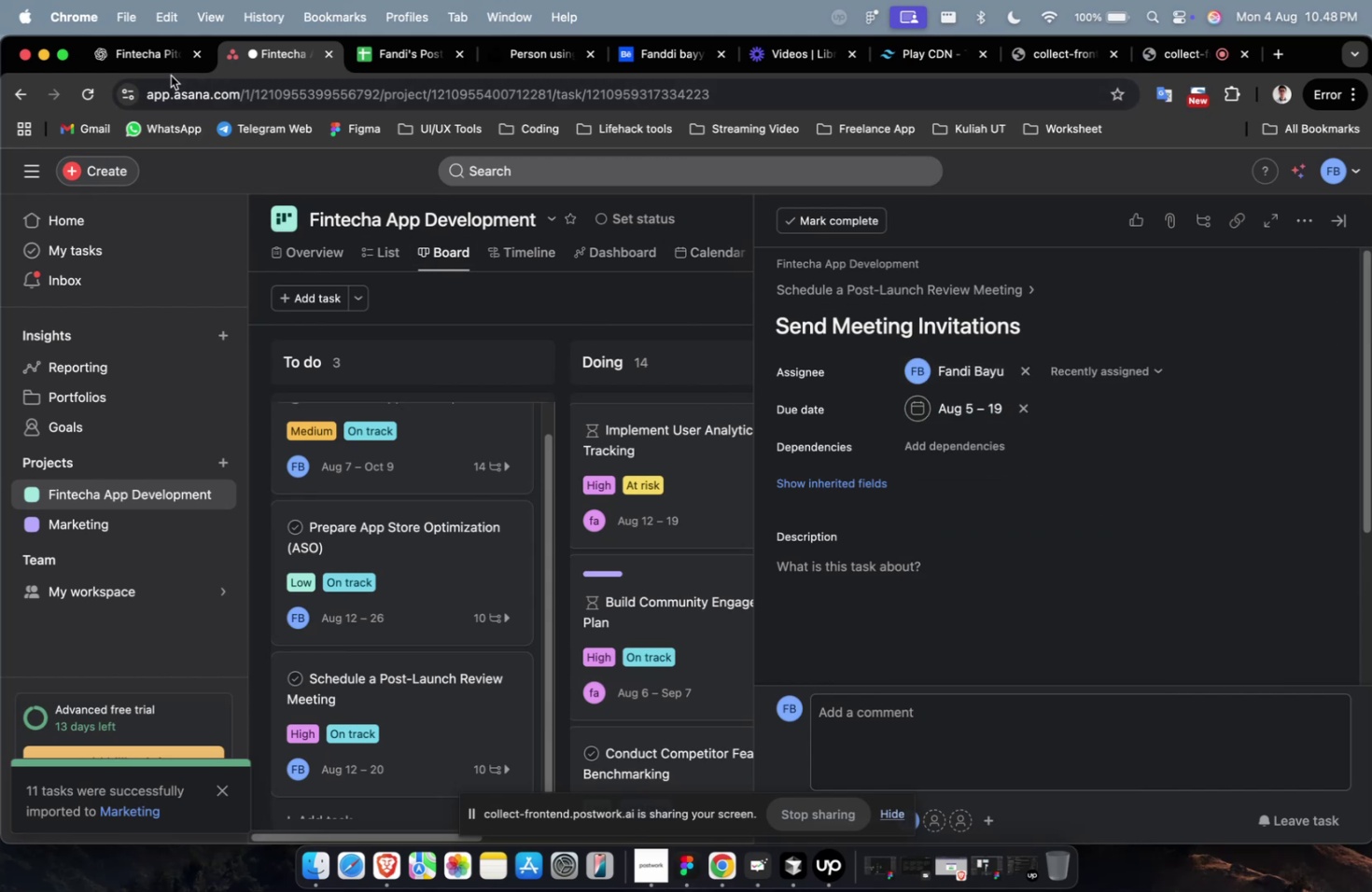 
double_click([162, 69])
 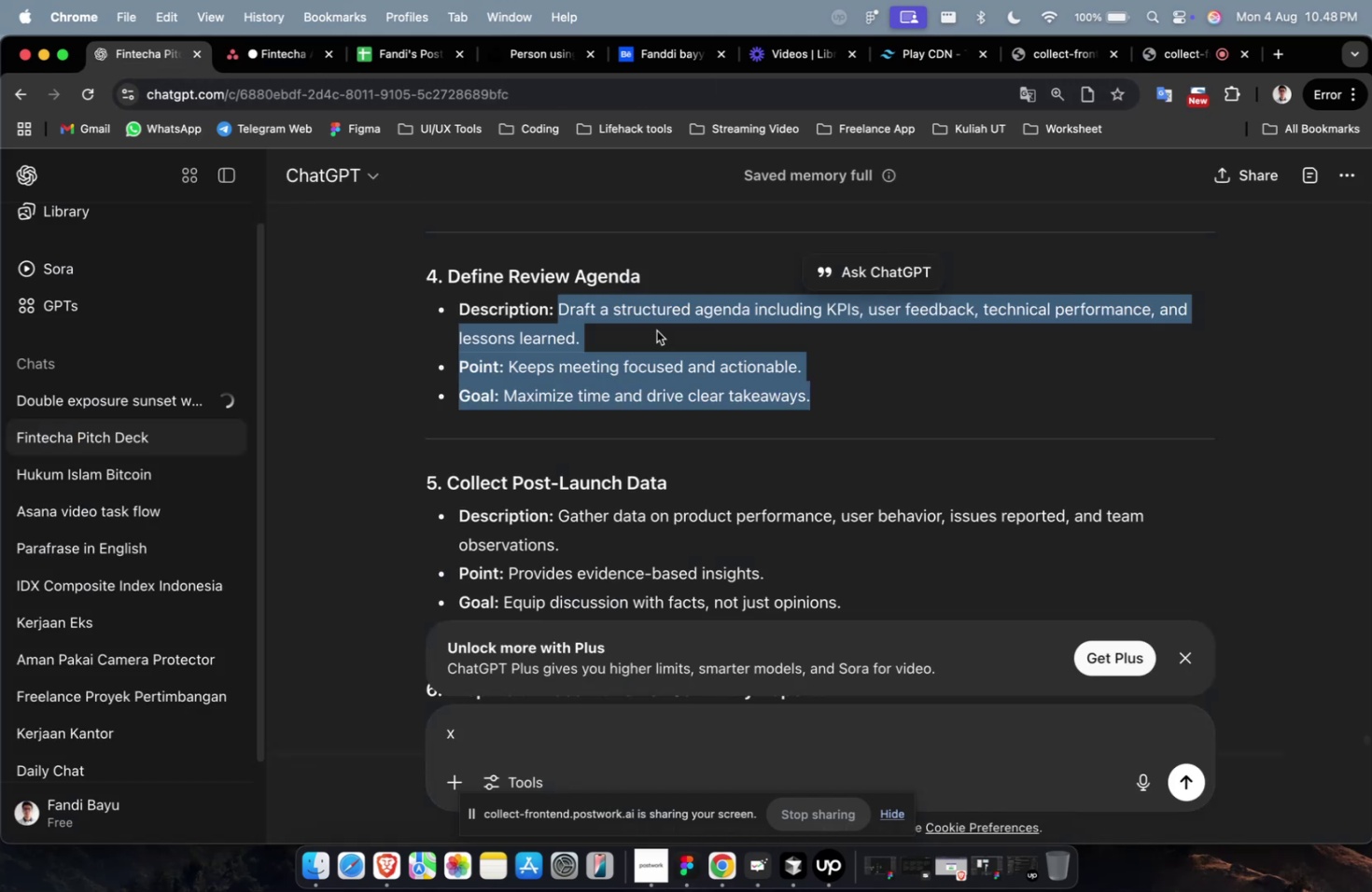 
scroll: coordinate [671, 349], scroll_direction: up, amount: 4.0
 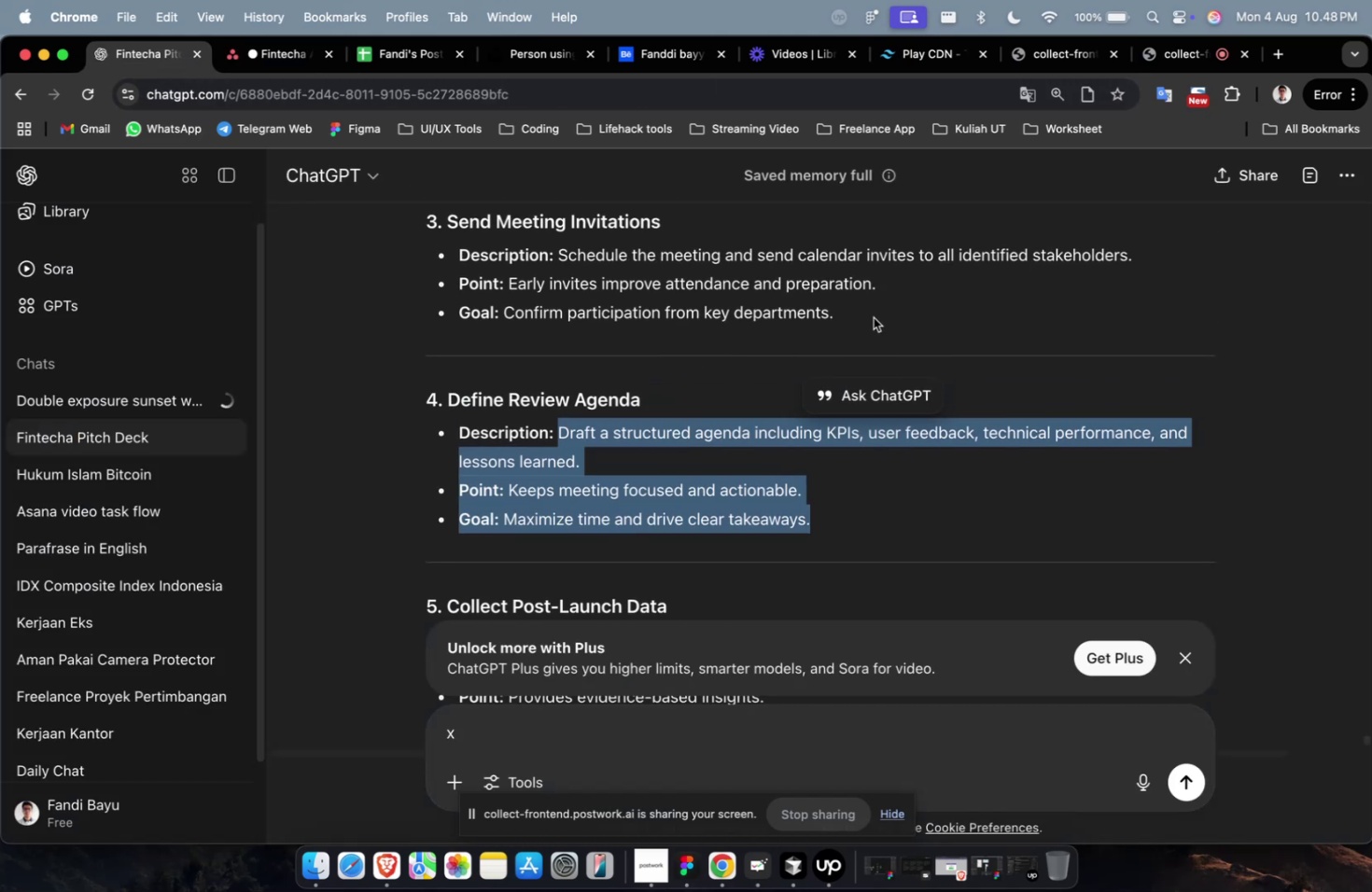 
left_click_drag(start_coordinate=[870, 321], to_coordinate=[558, 250])
 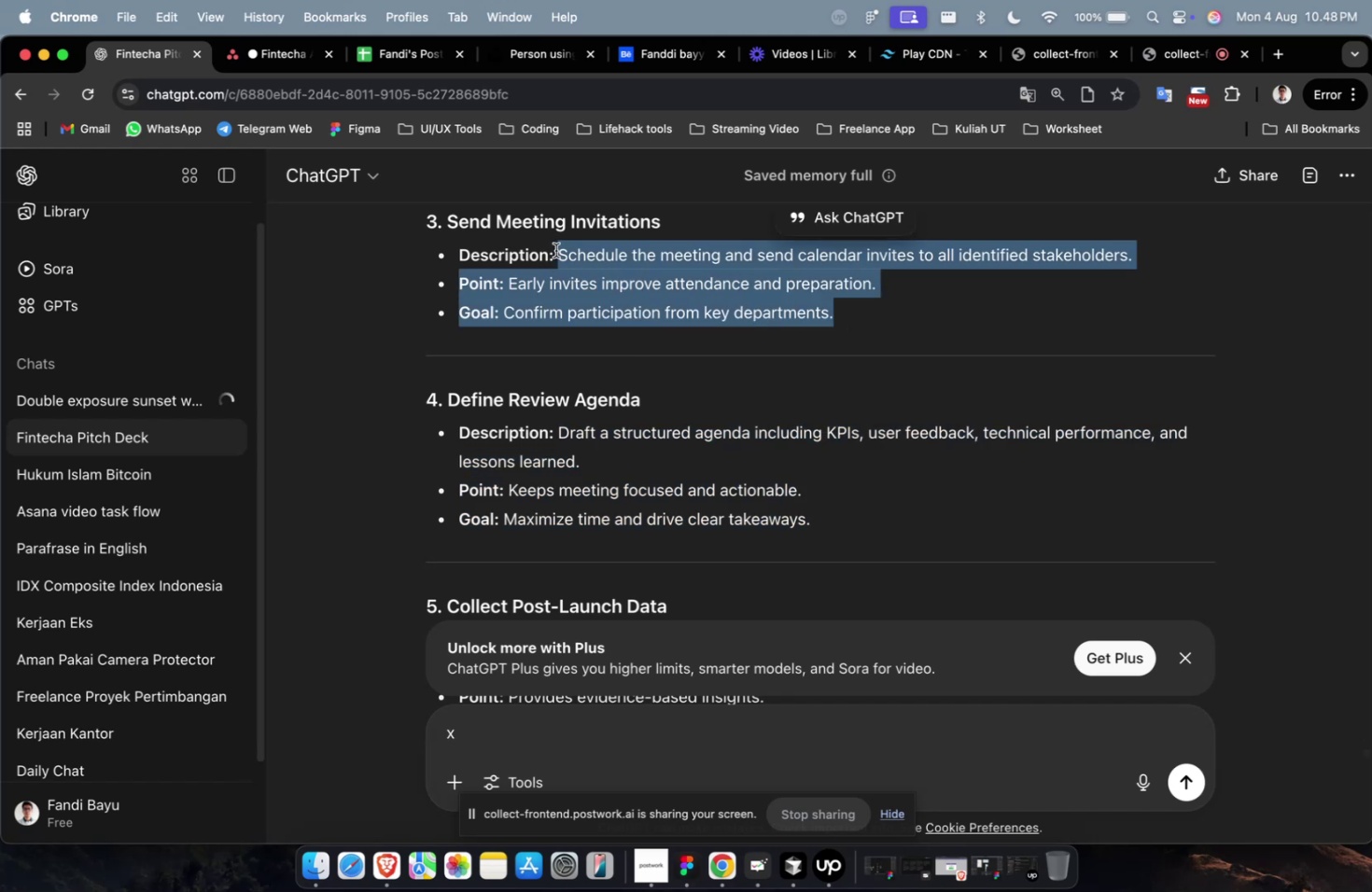 
key(Meta+C)
 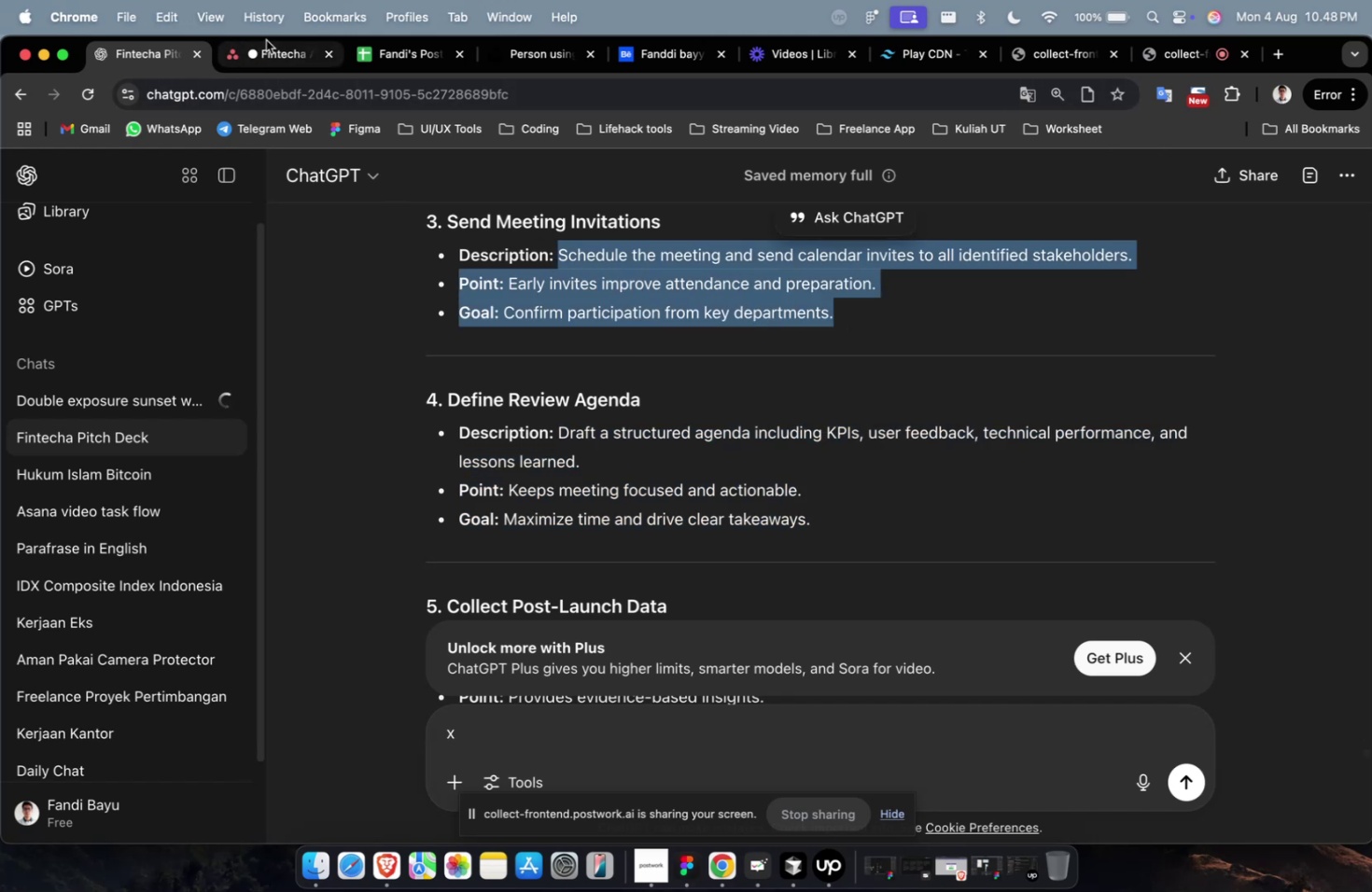 
left_click([266, 40])
 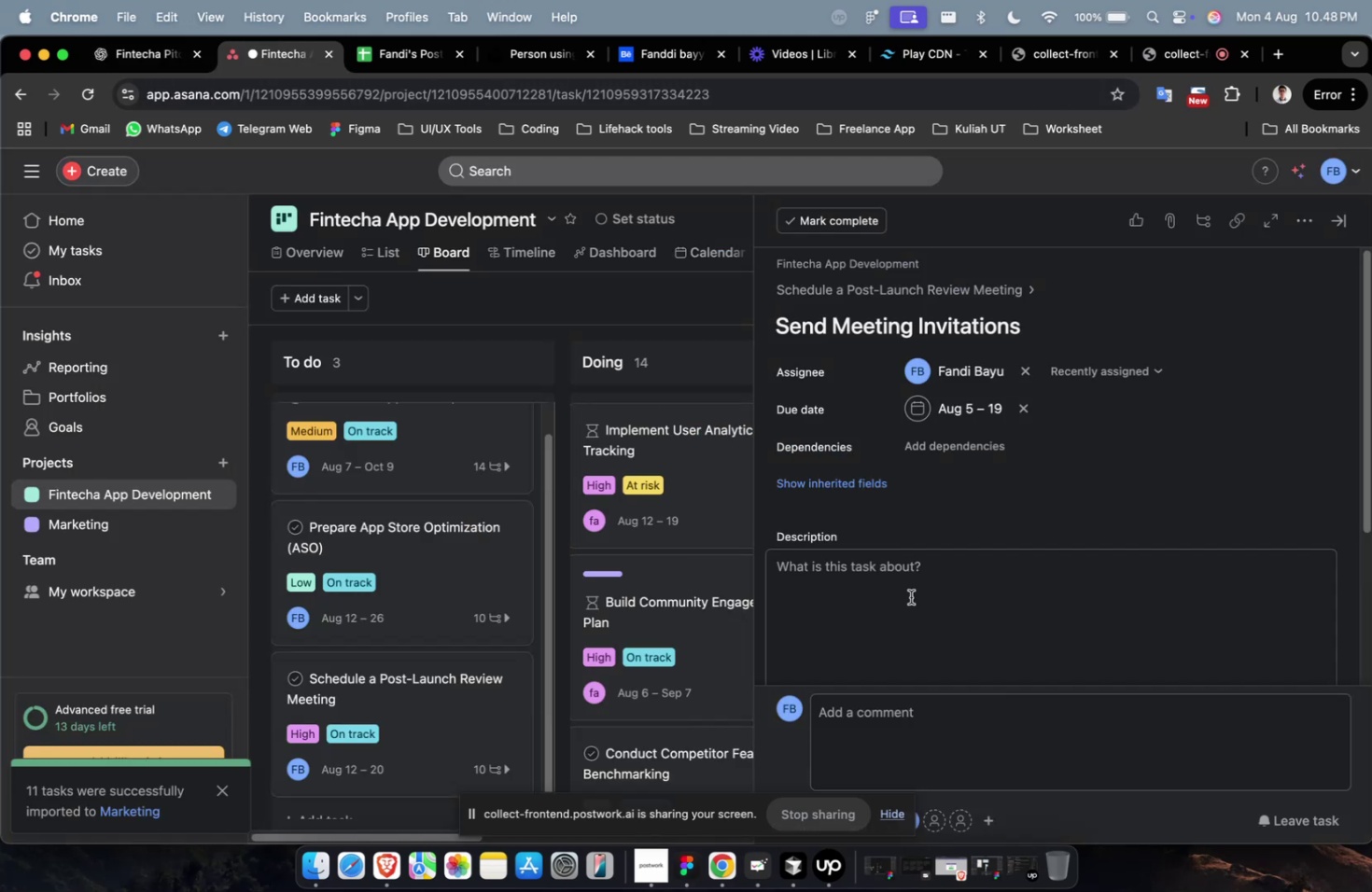 
left_click([921, 604])
 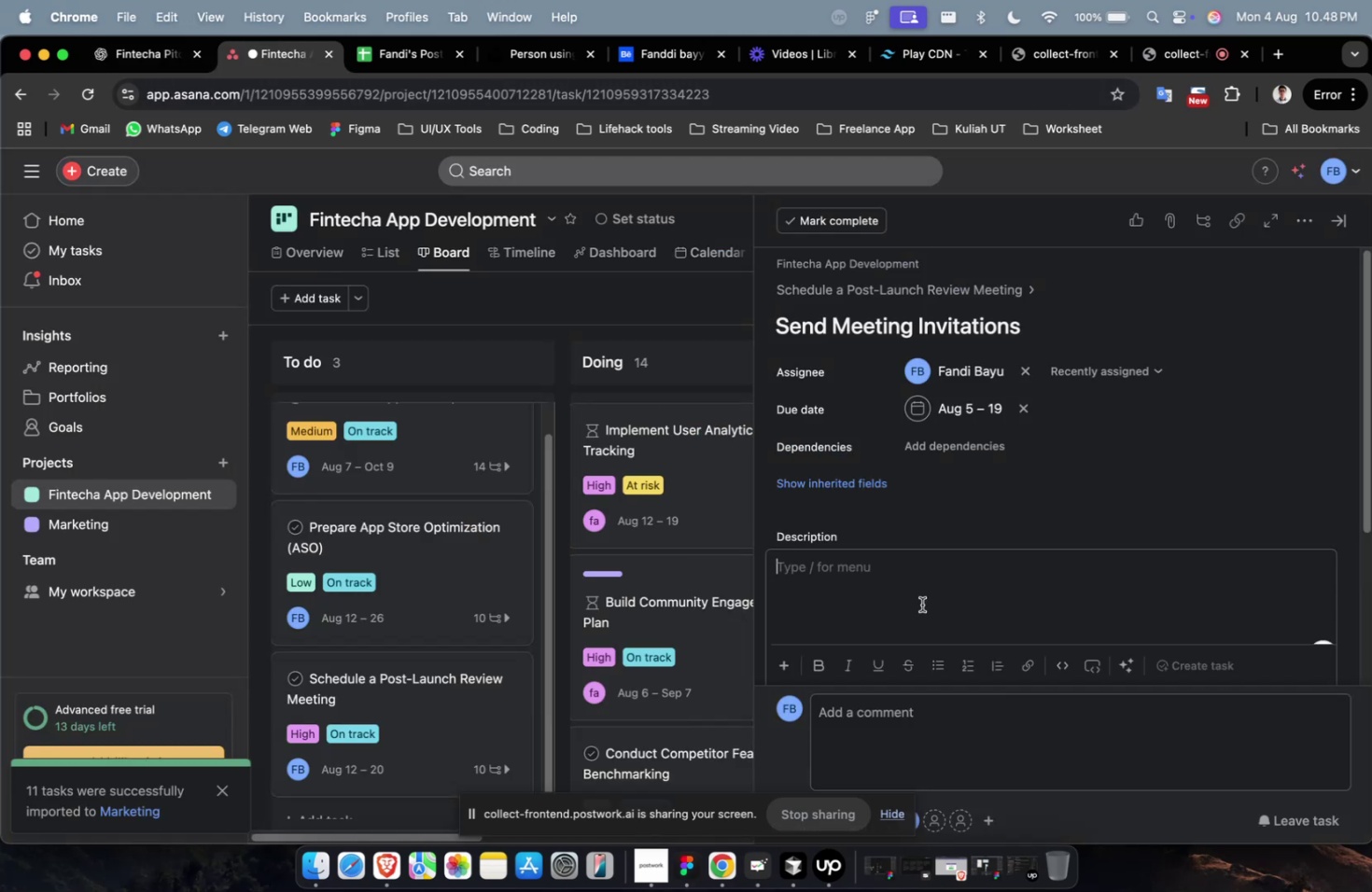 
key(Meta+V)
 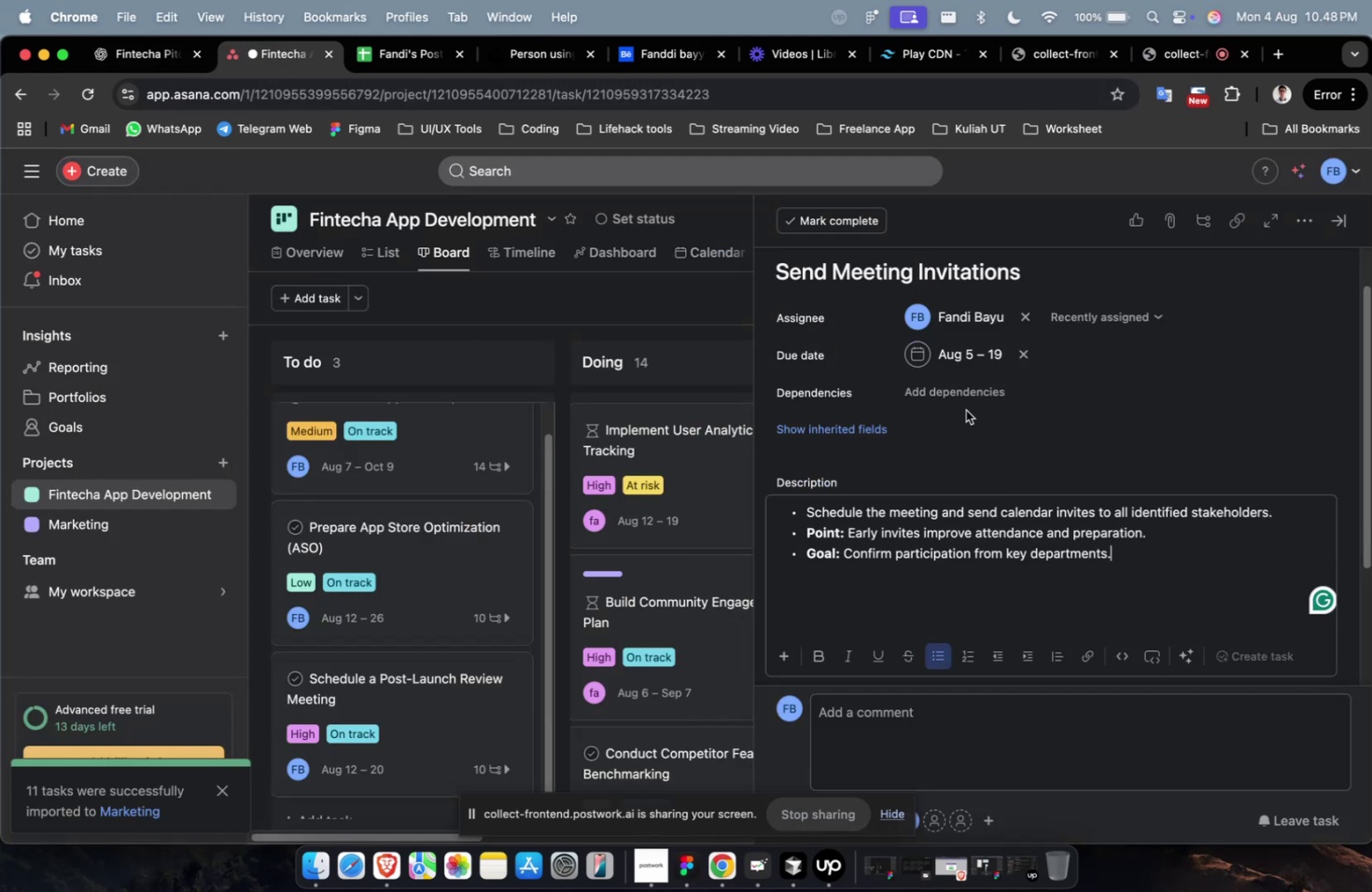 
key(Meta+CommandLeft)
 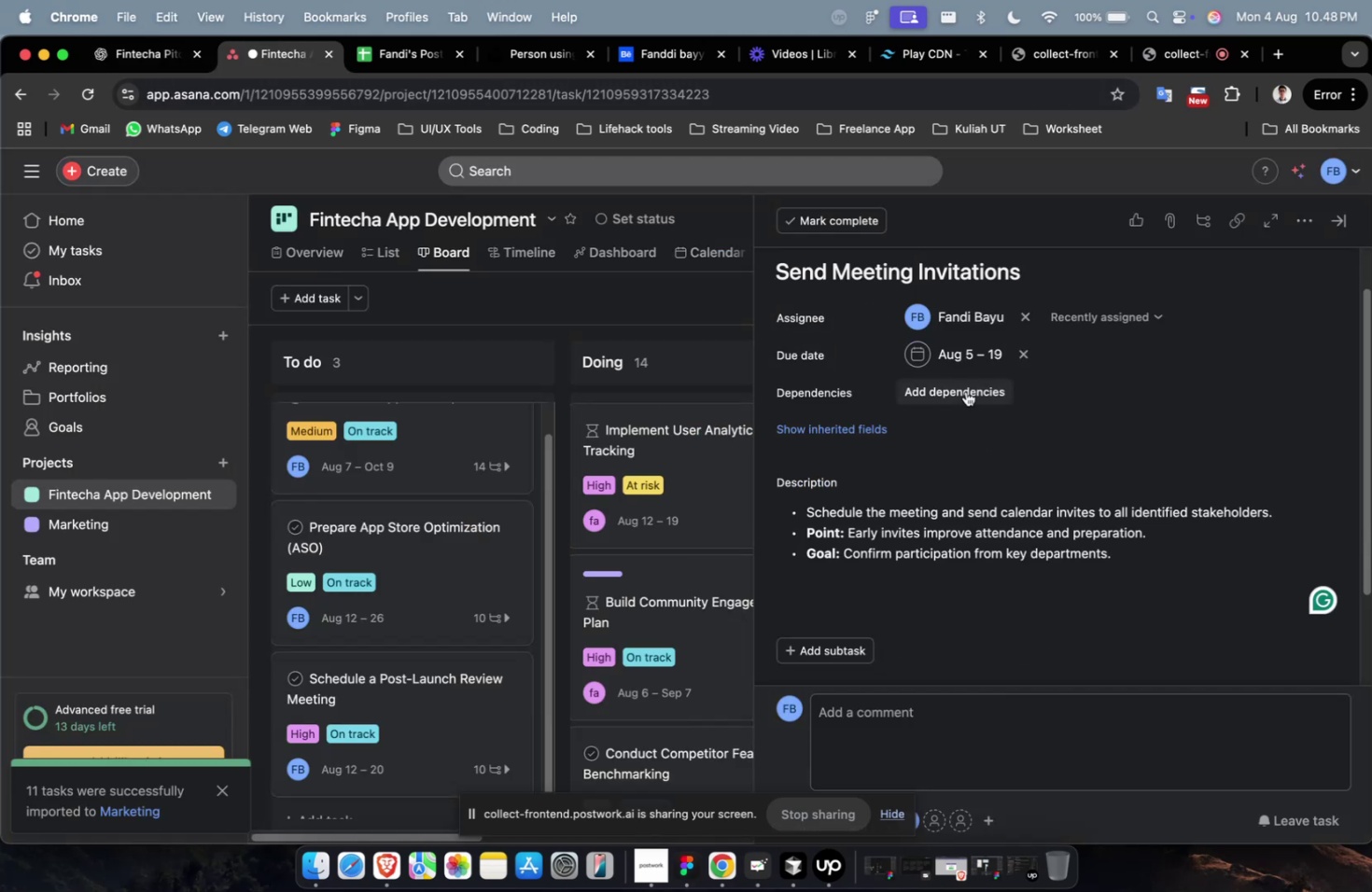 
left_click([965, 391])
 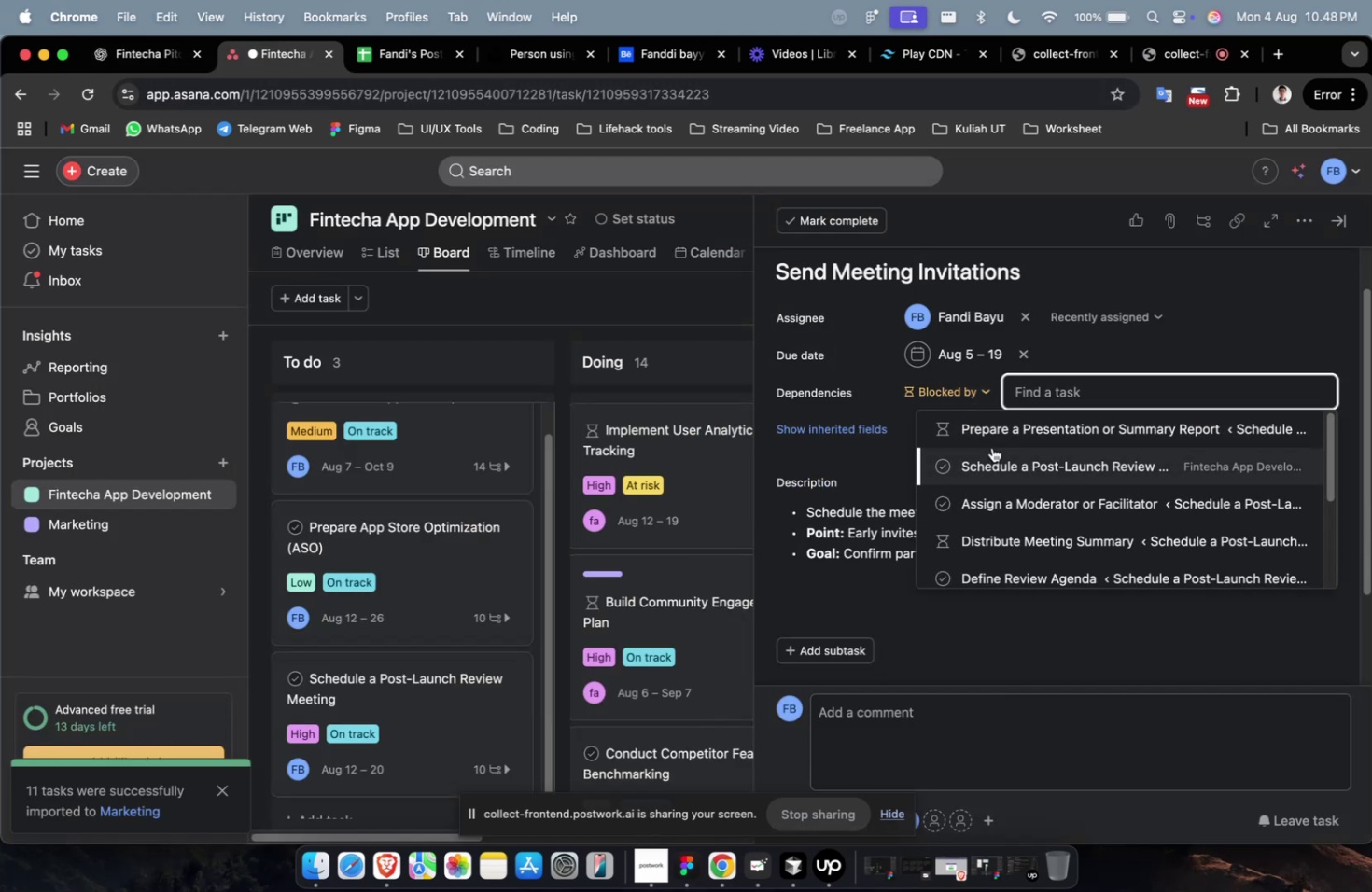 
left_click([990, 453])
 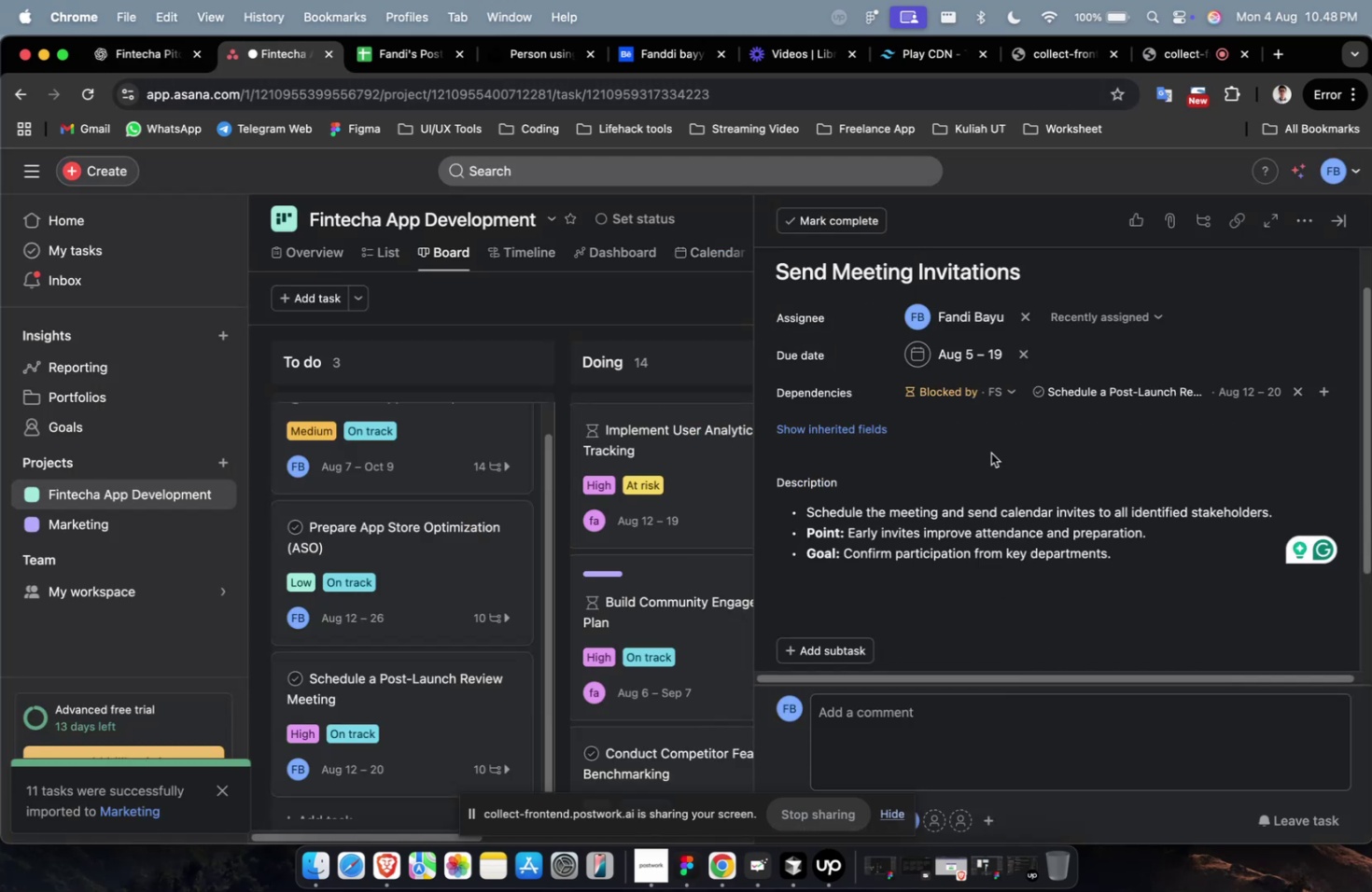 
scroll: coordinate [983, 467], scroll_direction: up, amount: 1.0
 